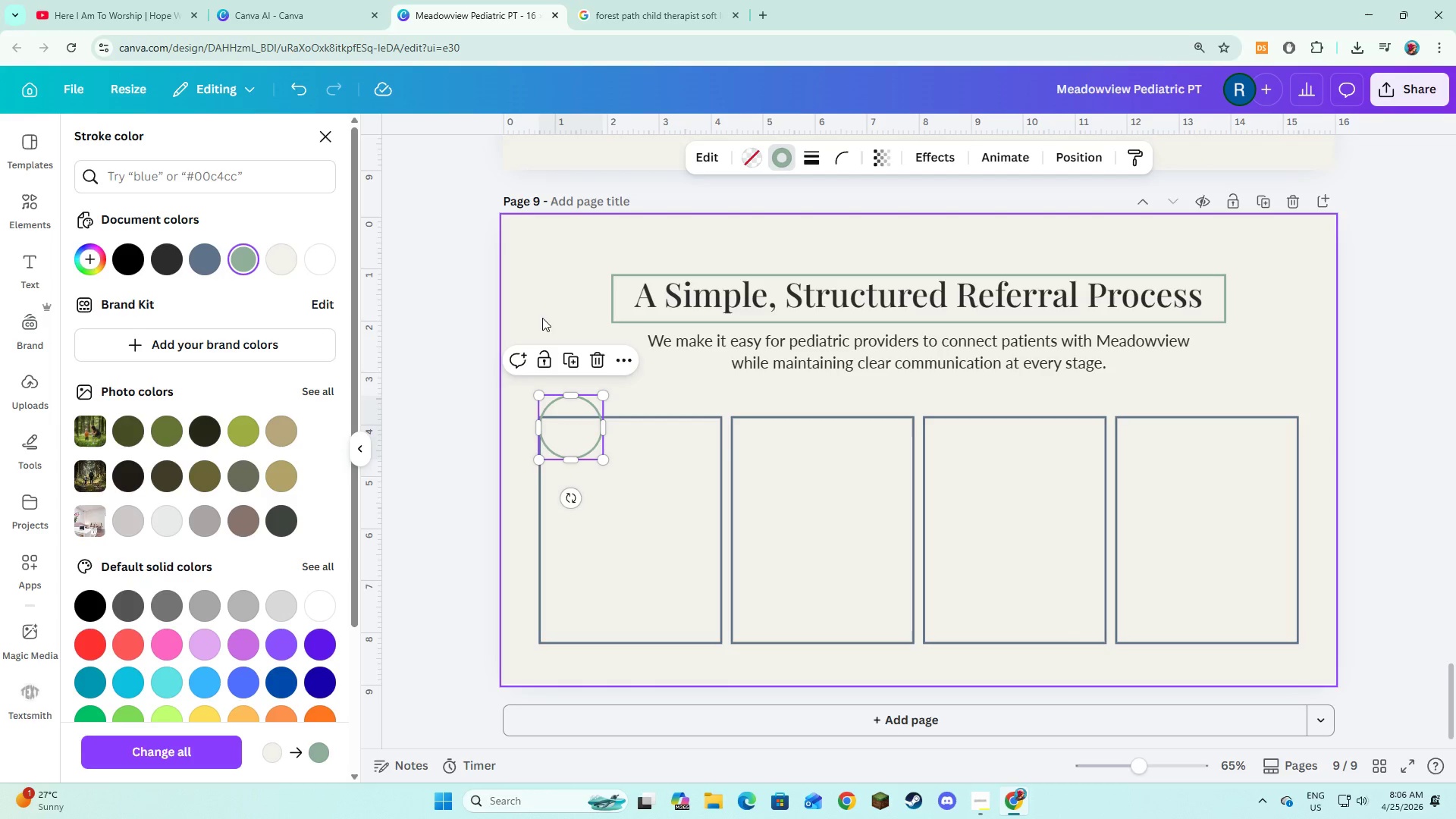 
left_click([542, 318])
 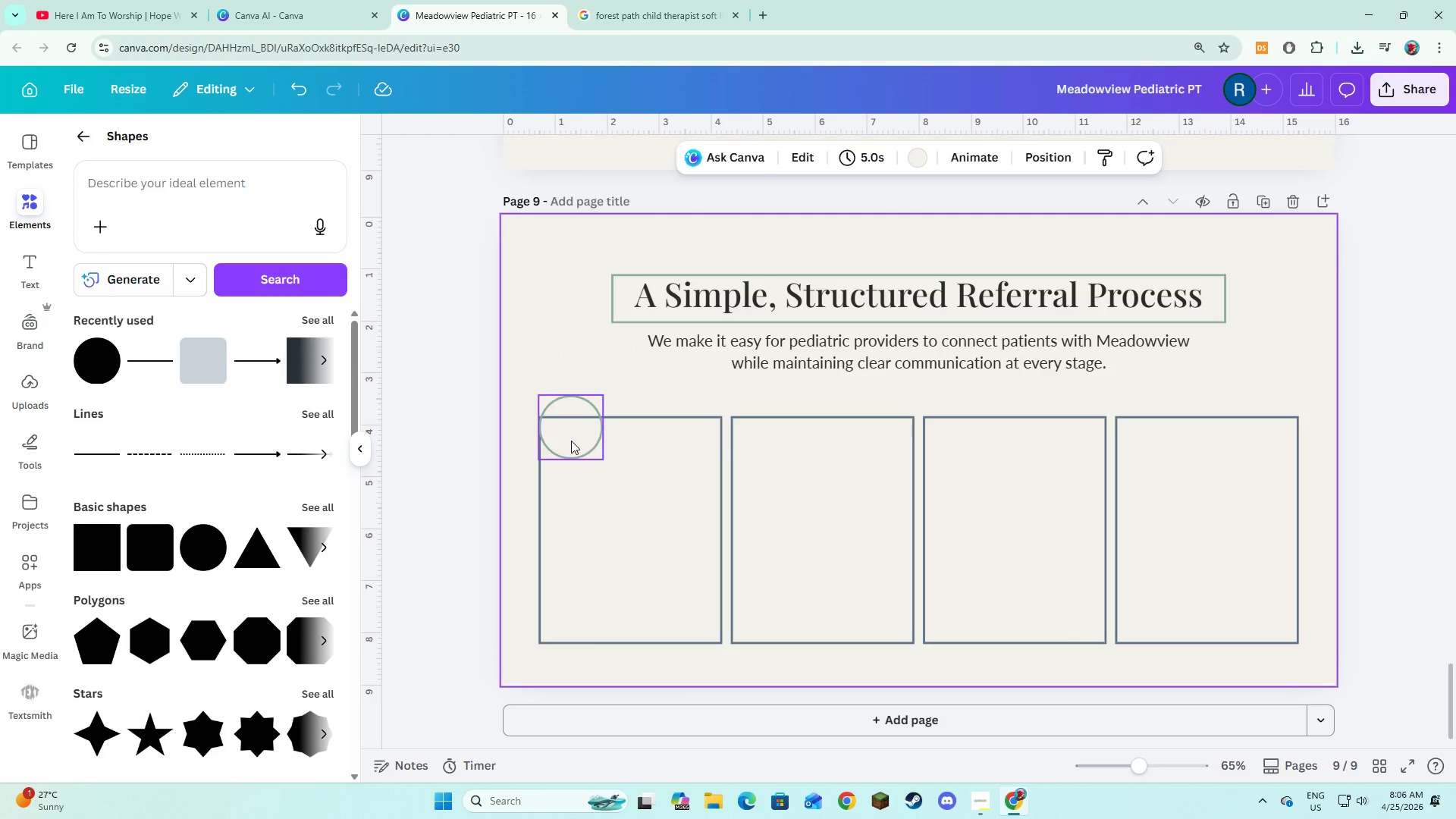 
left_click([571, 441])
 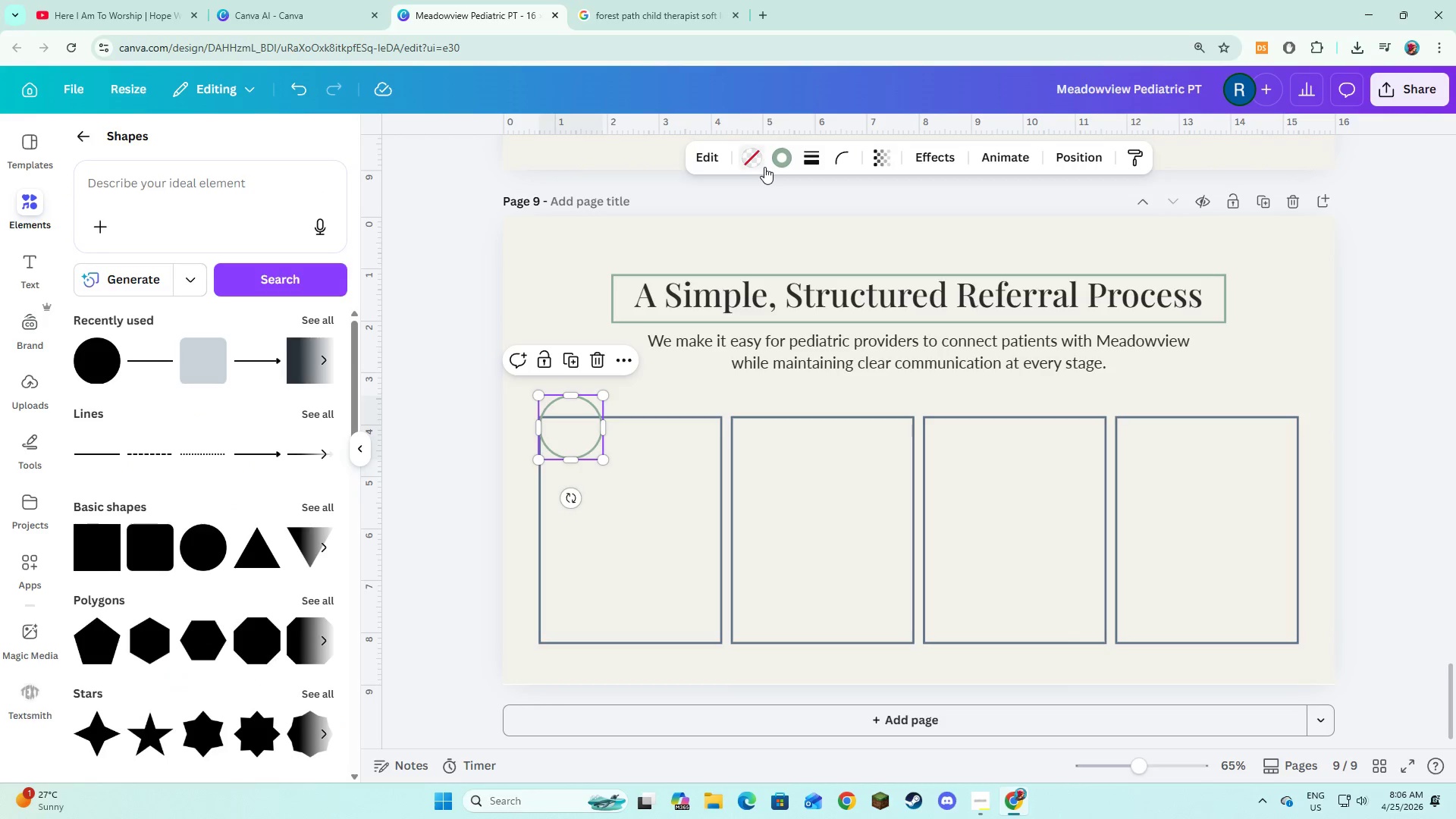 
left_click([764, 166])
 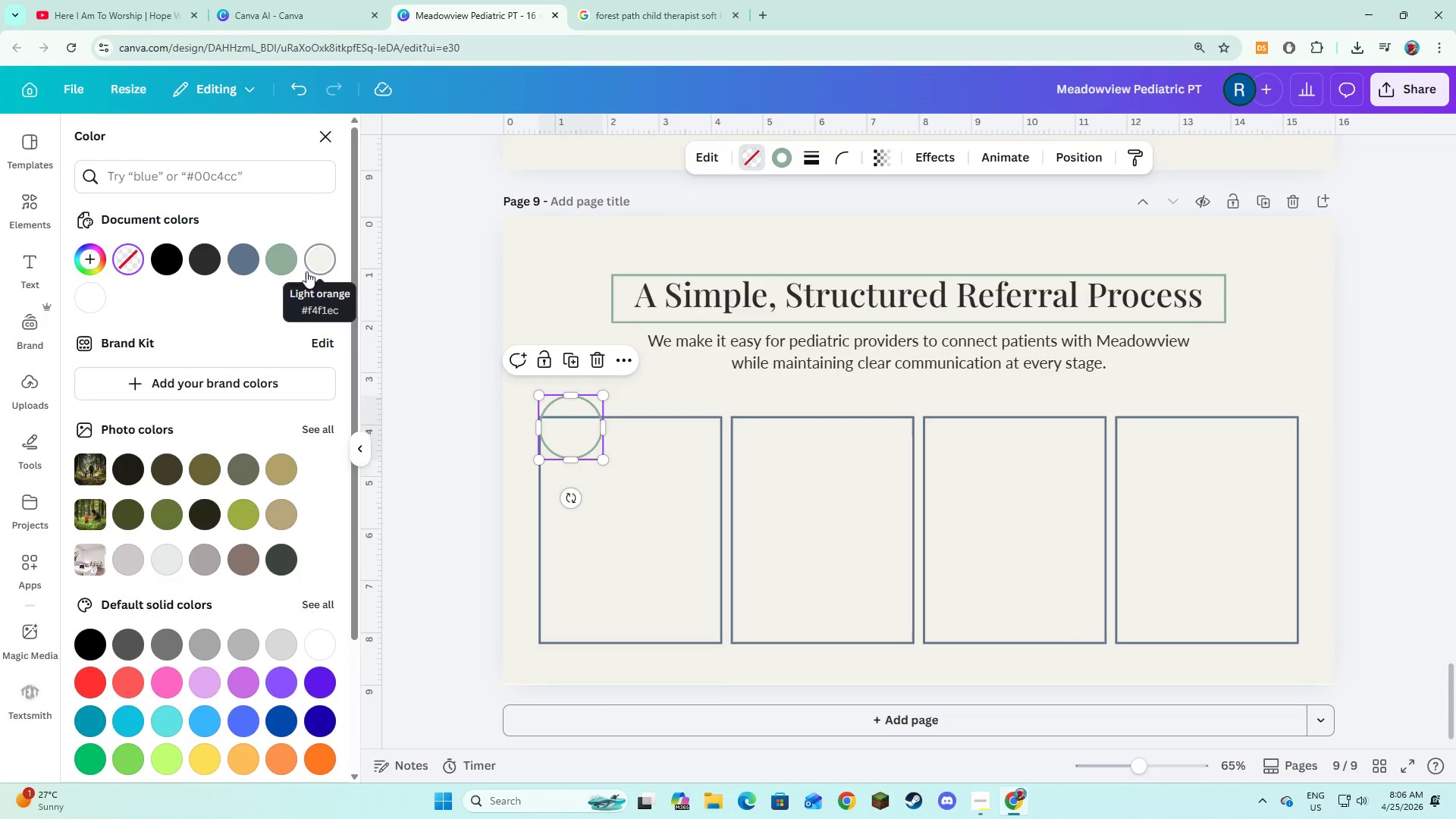 
left_click([277, 267])
 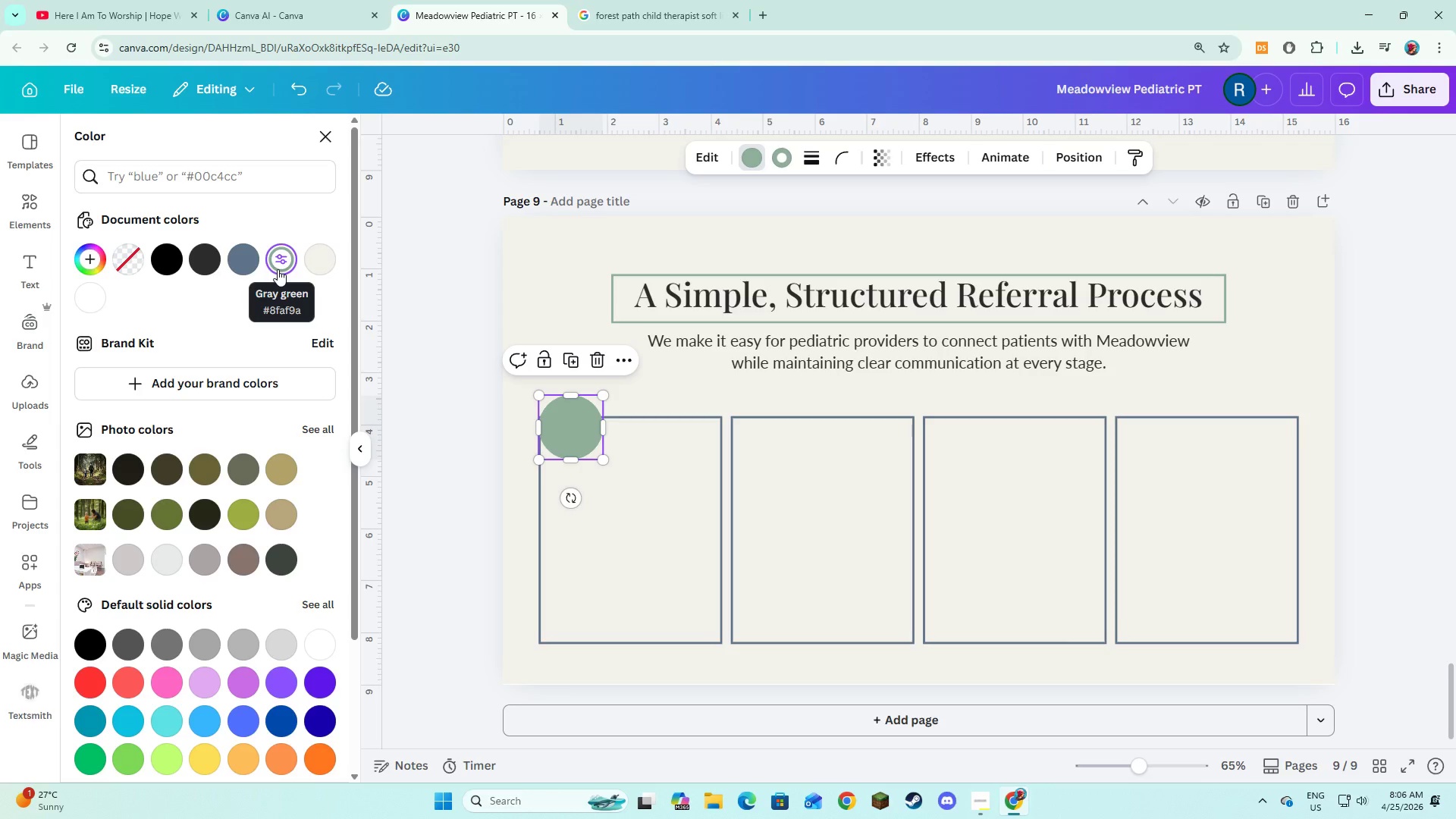 
left_click([256, 270])
 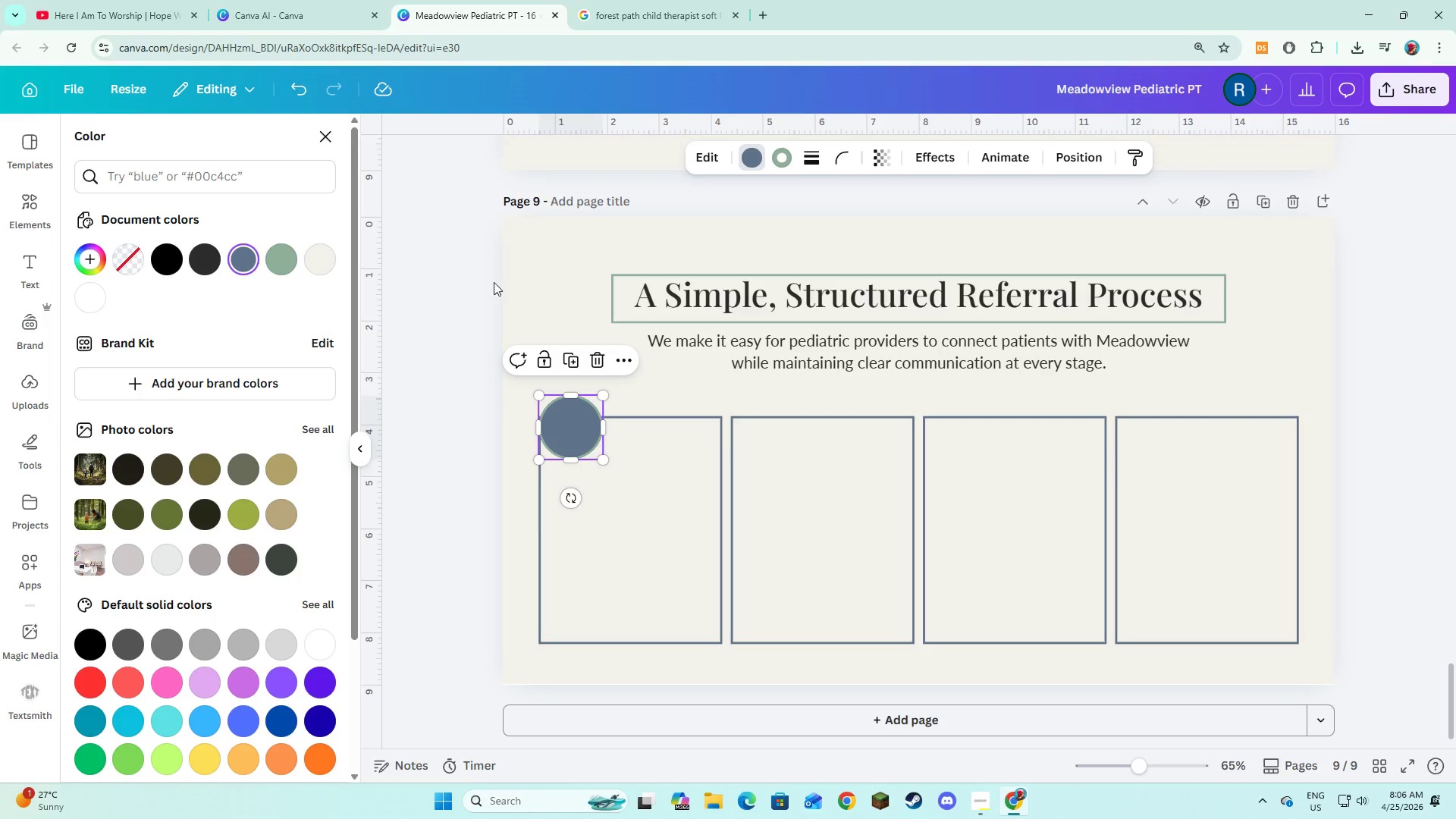 
left_click([544, 284])
 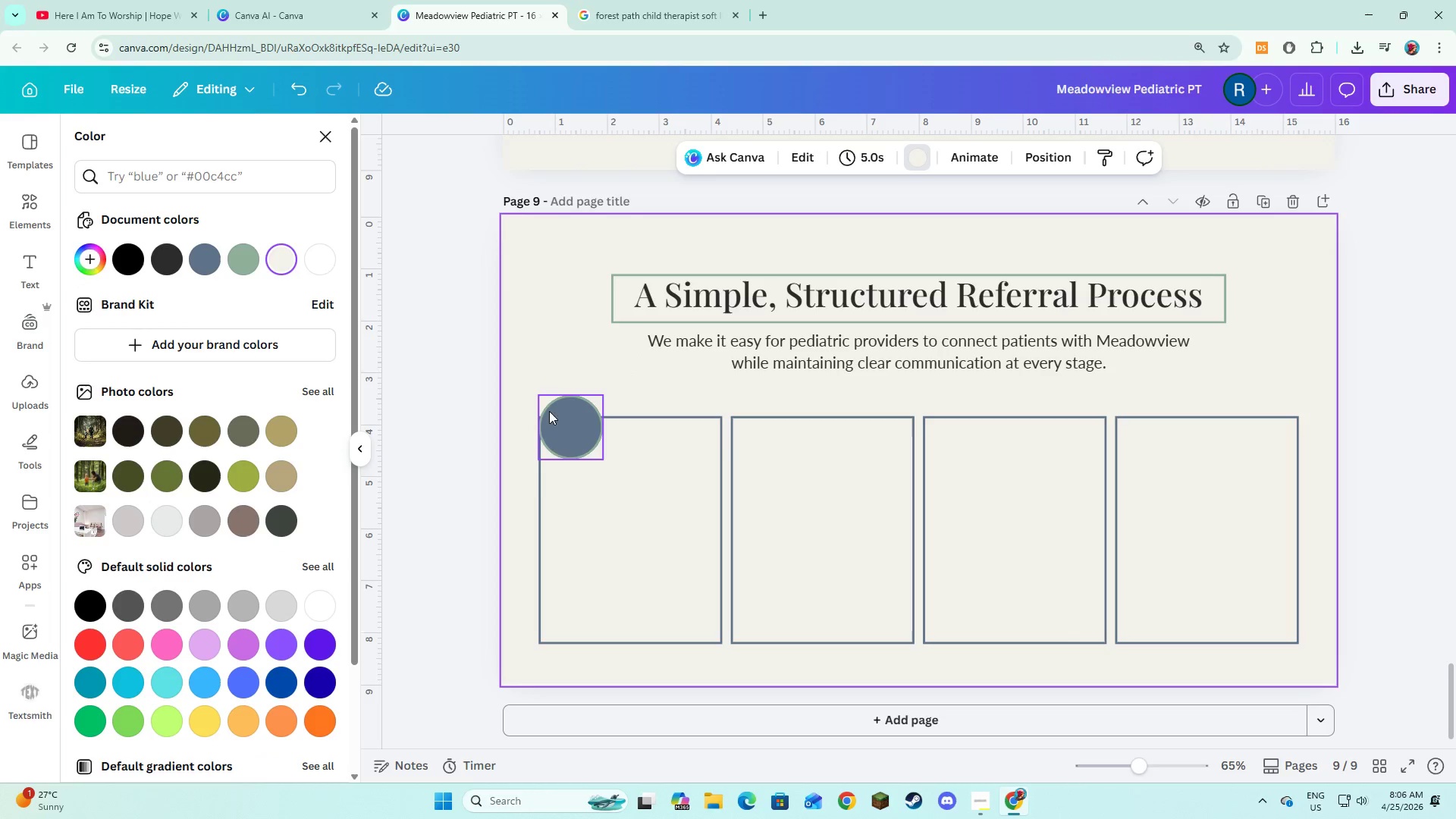 
left_click([557, 428])
 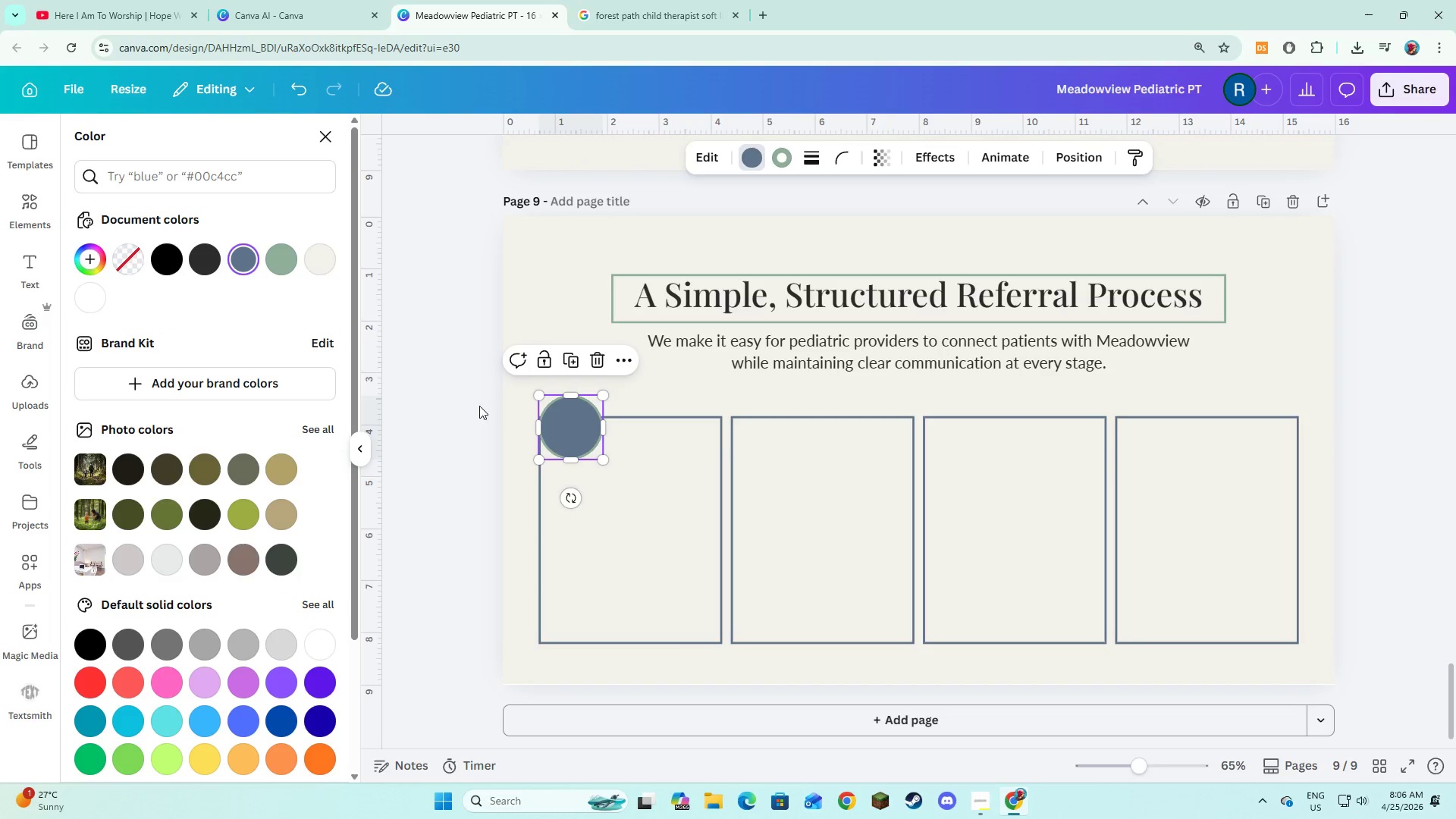 
left_click([556, 312])
 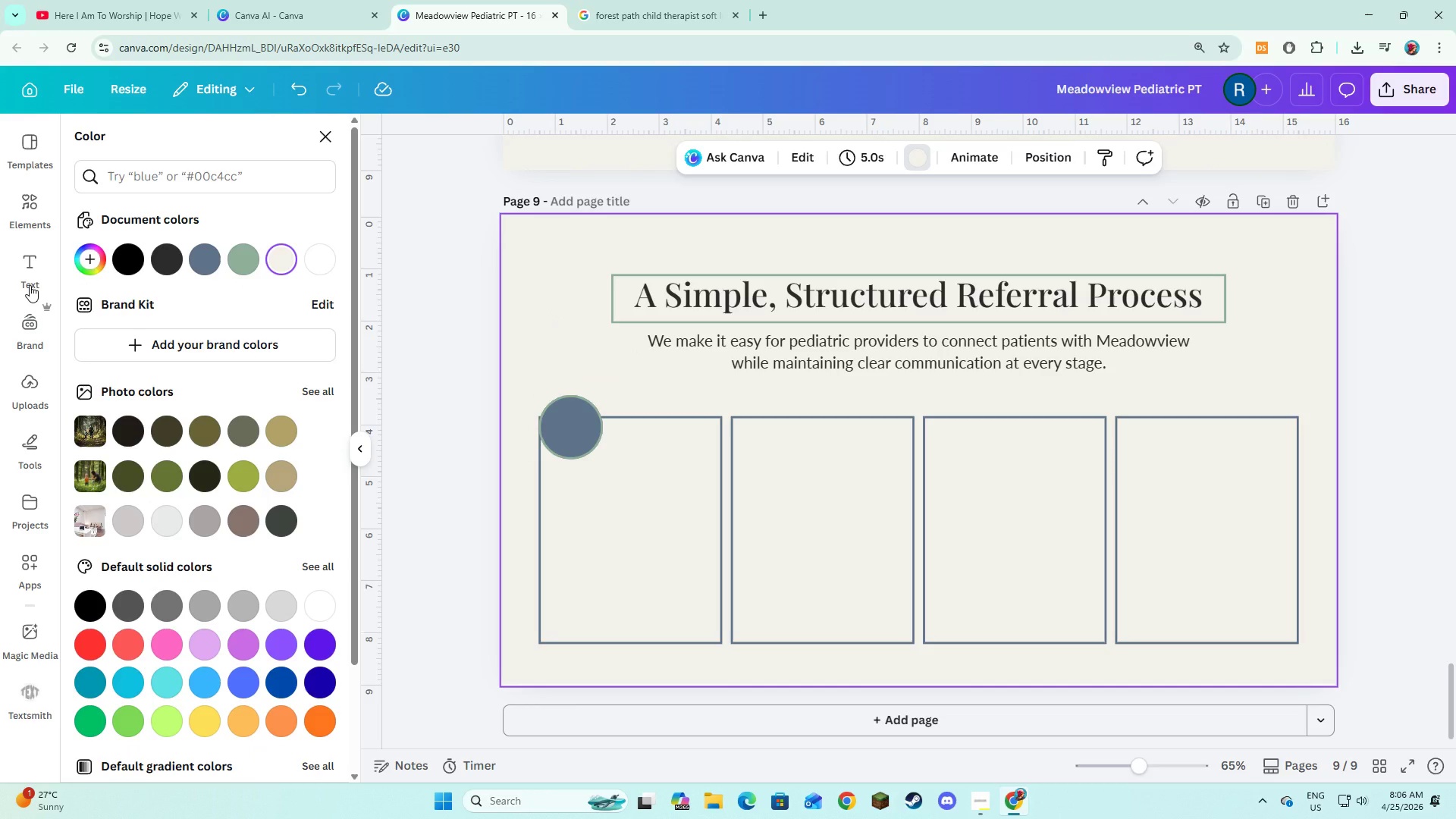 
left_click([30, 262])
 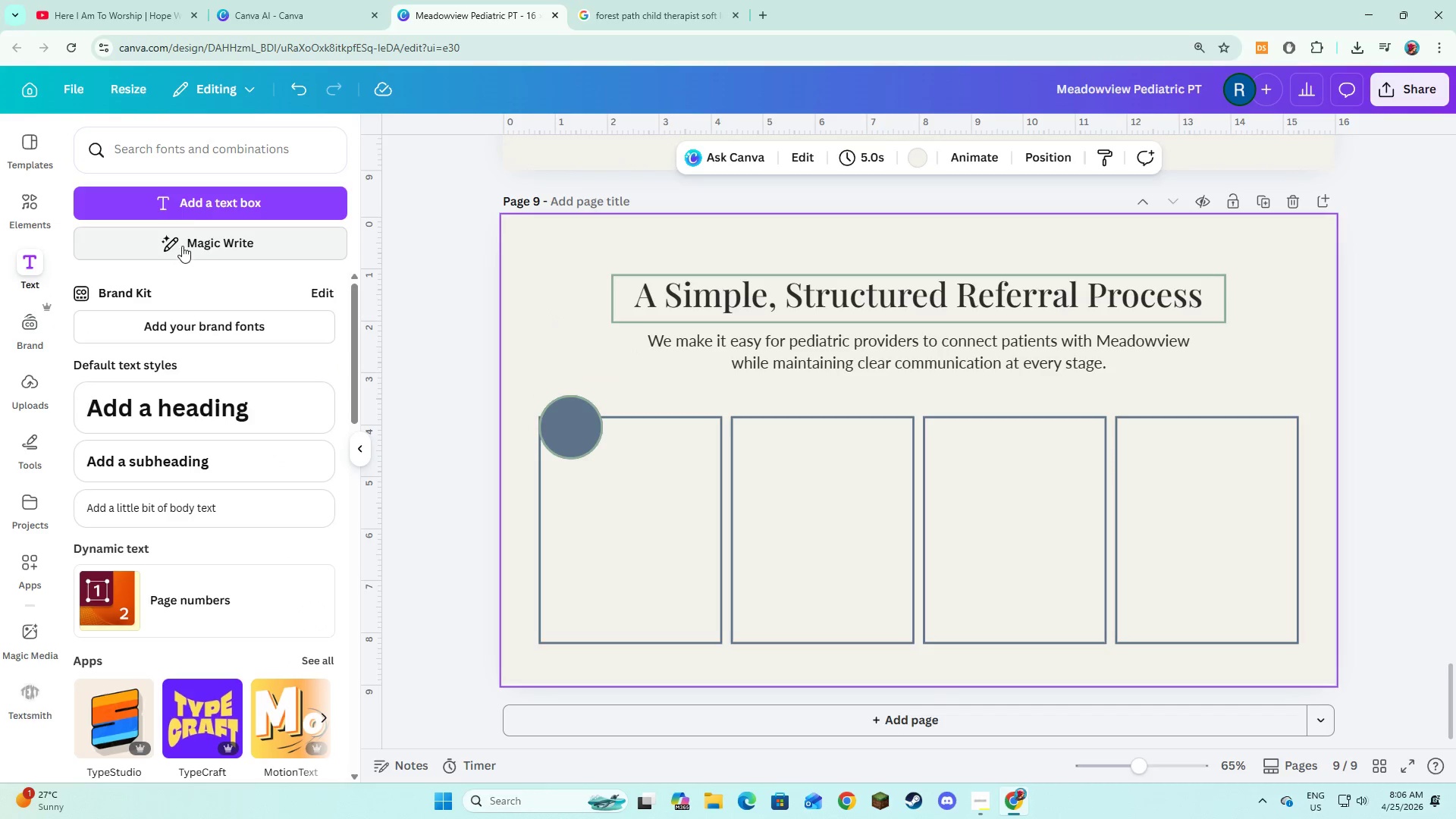 
left_click([193, 213])
 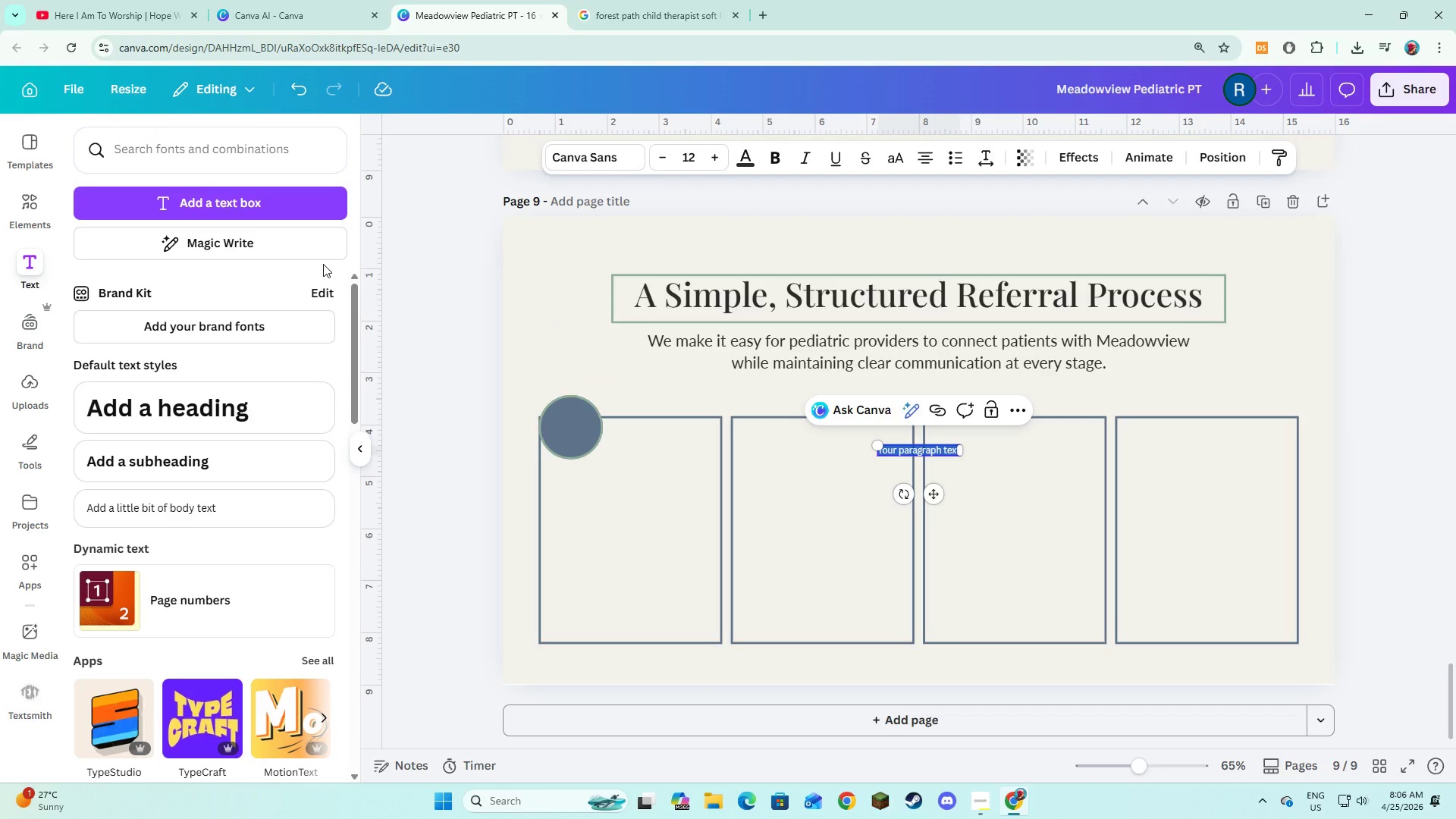 
key(1)
 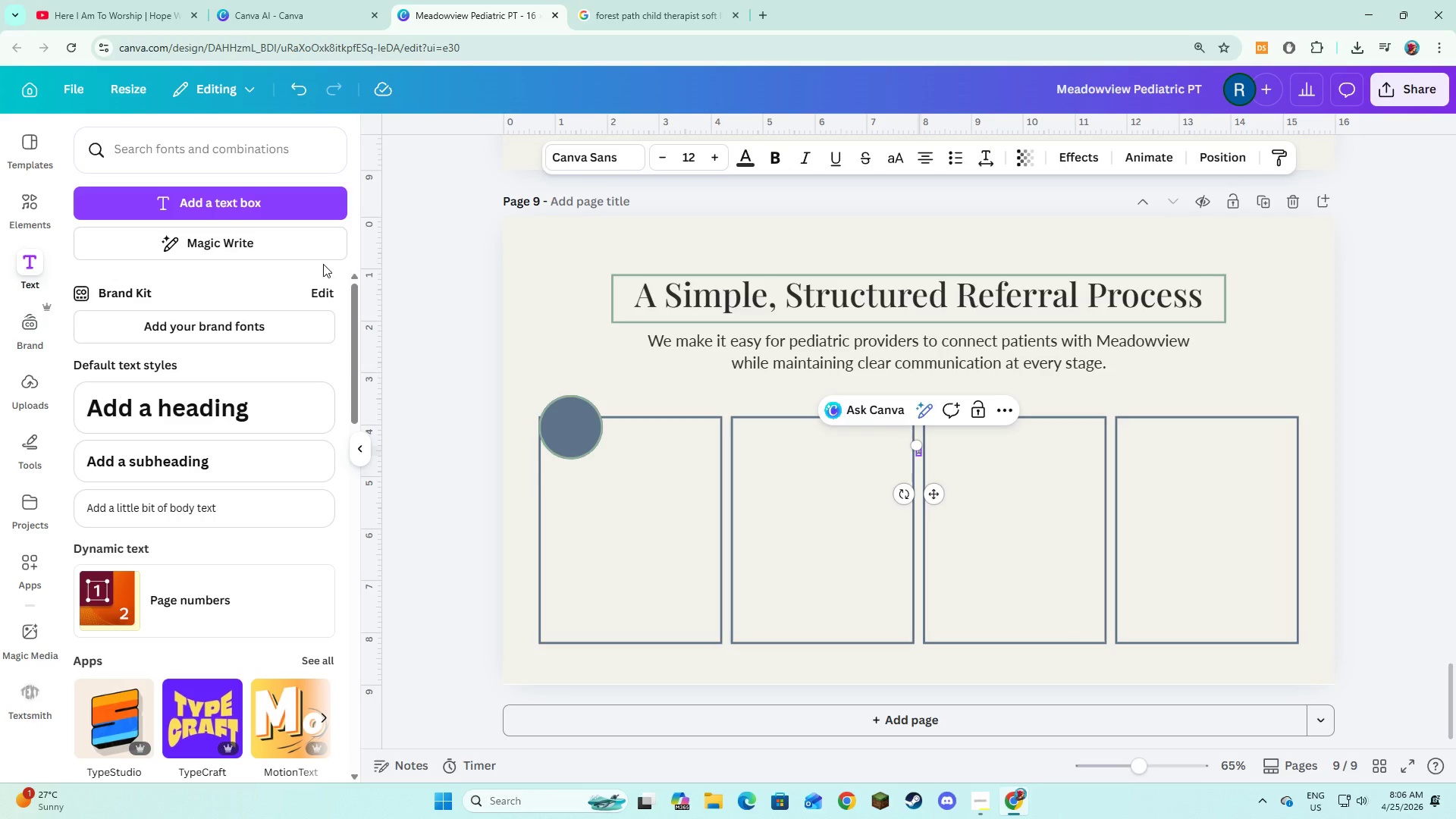 
key(Control+A)
 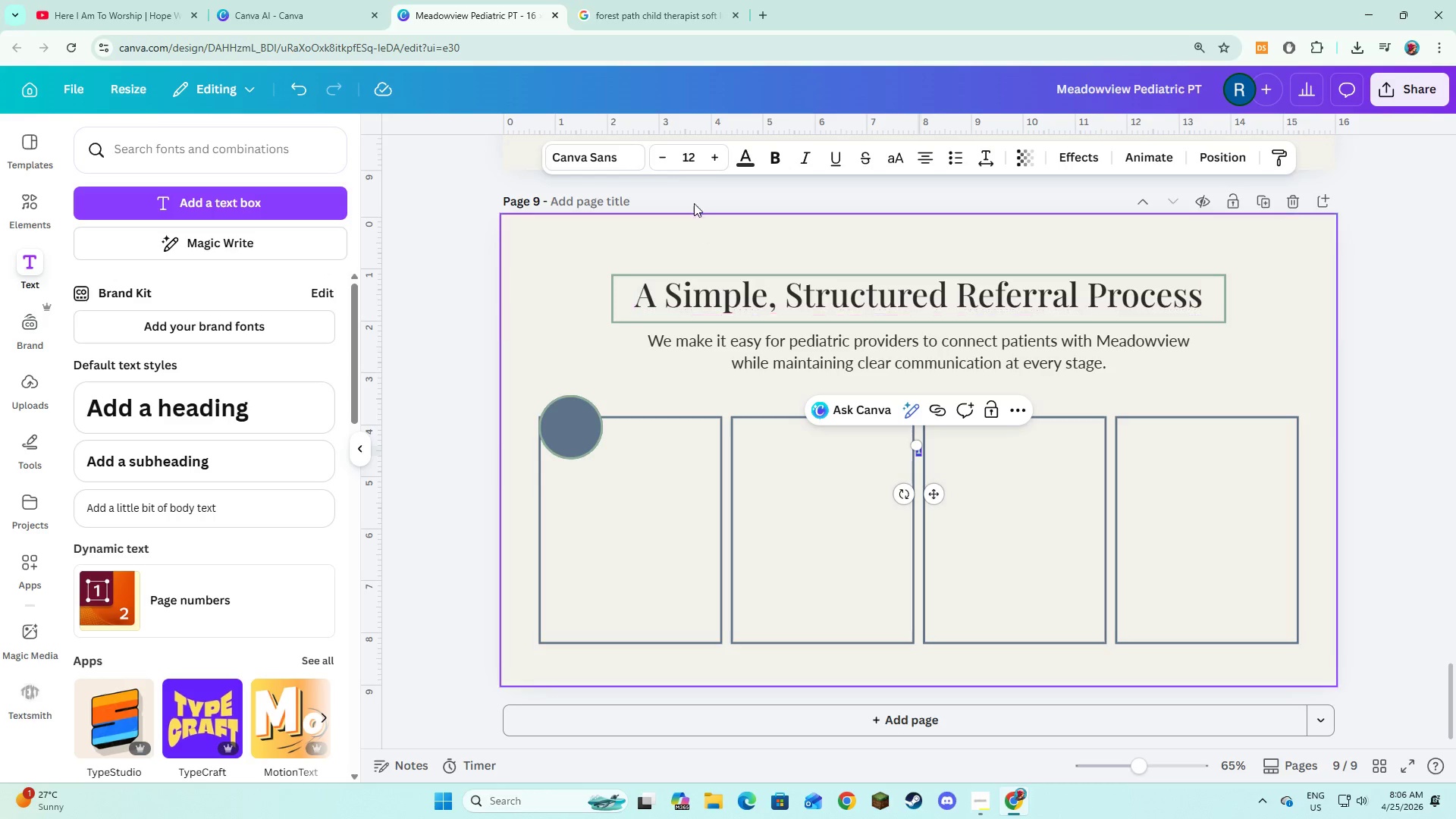 
left_click([611, 163])
 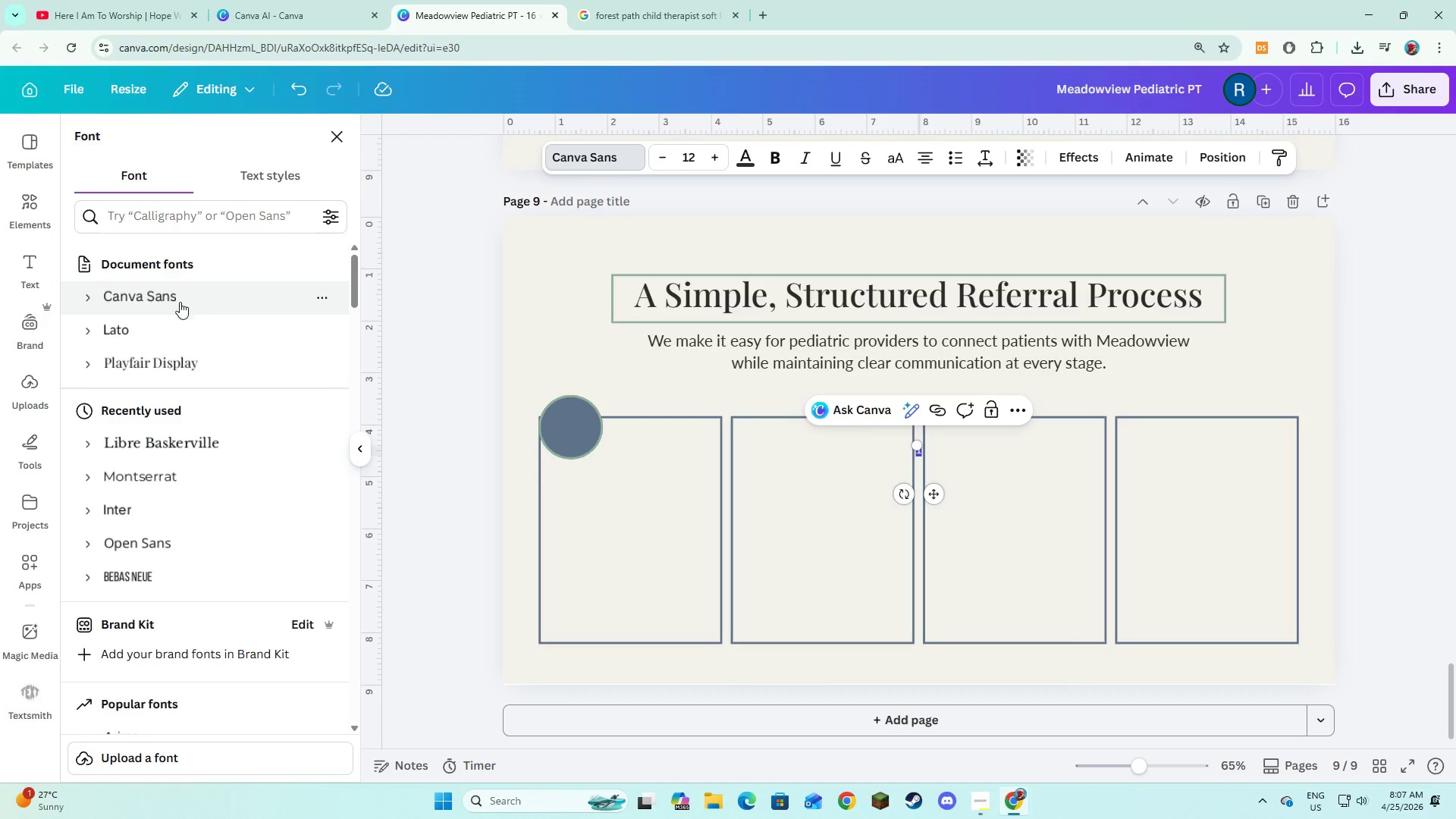 
left_click([170, 327])
 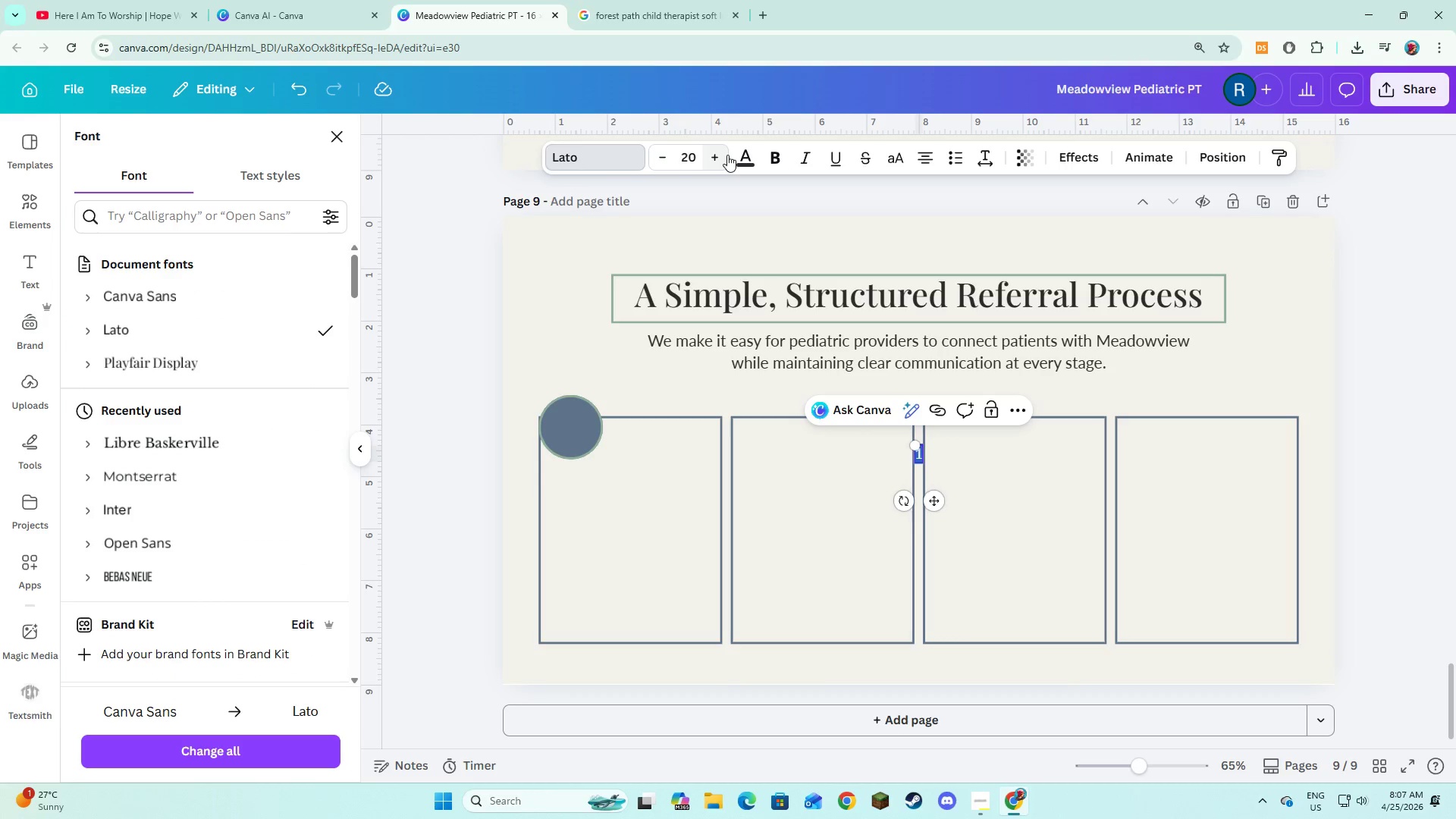 
left_click([727, 155])
 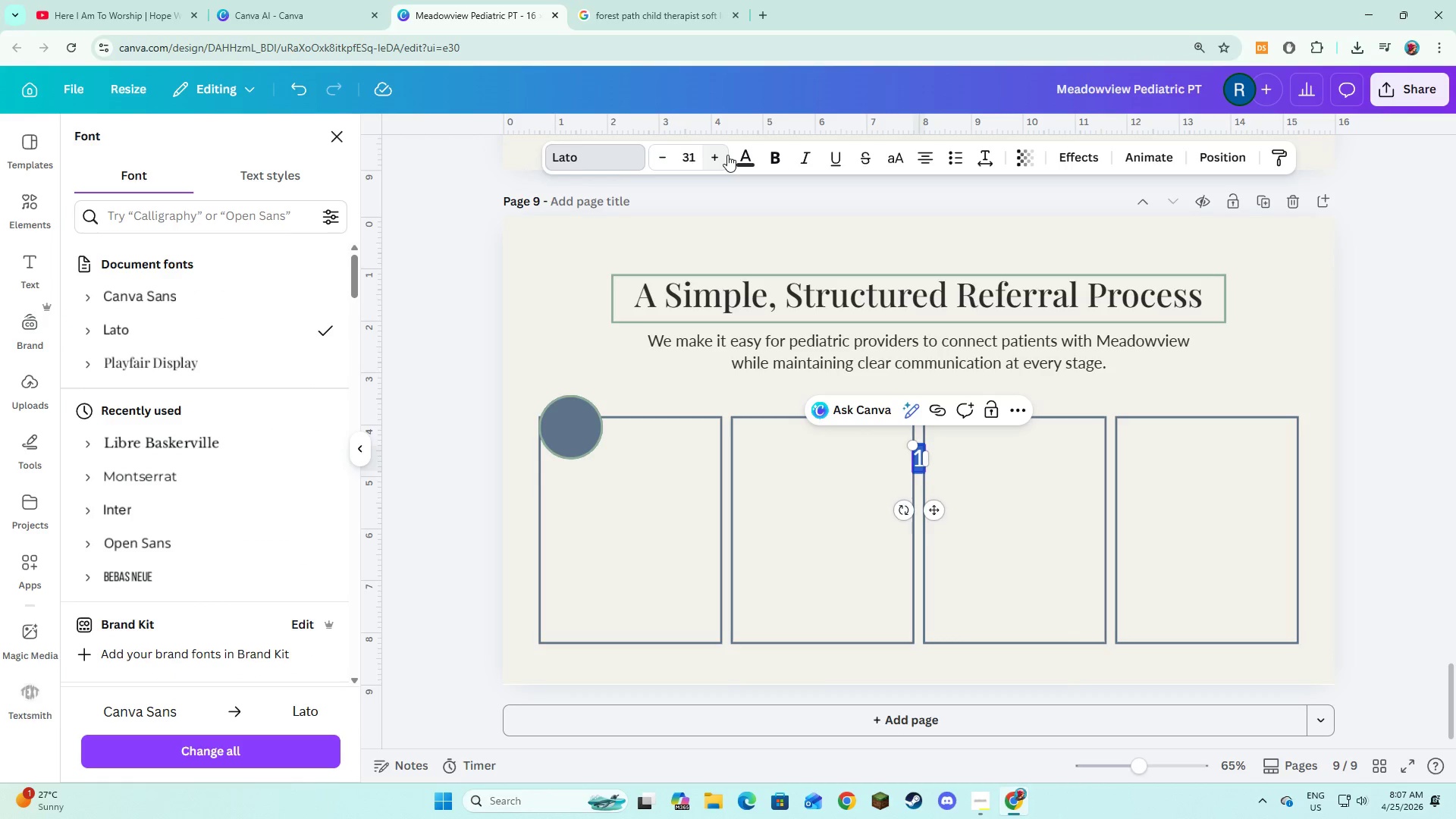 
left_click([727, 155])
 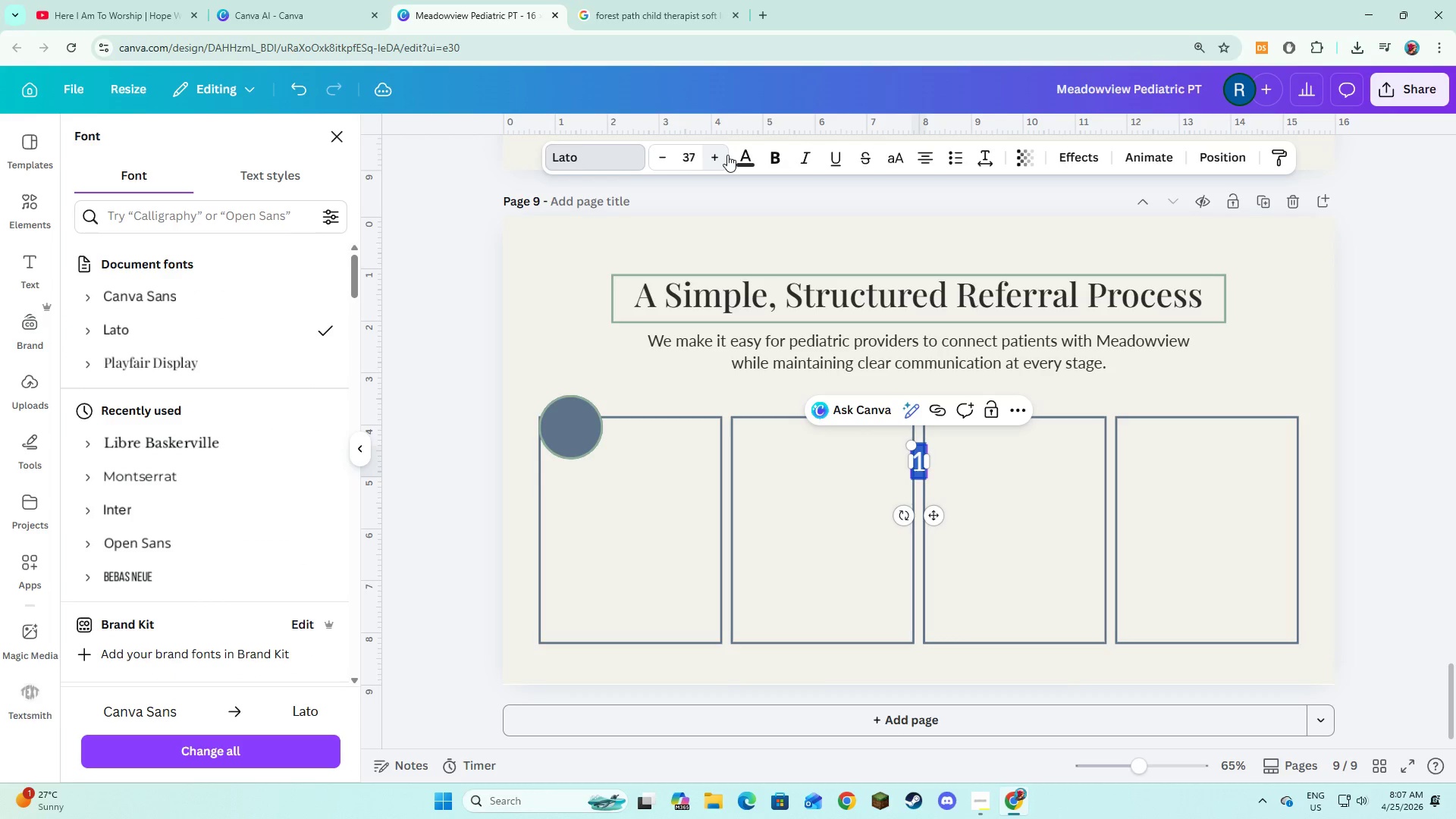 
double_click([727, 155])
 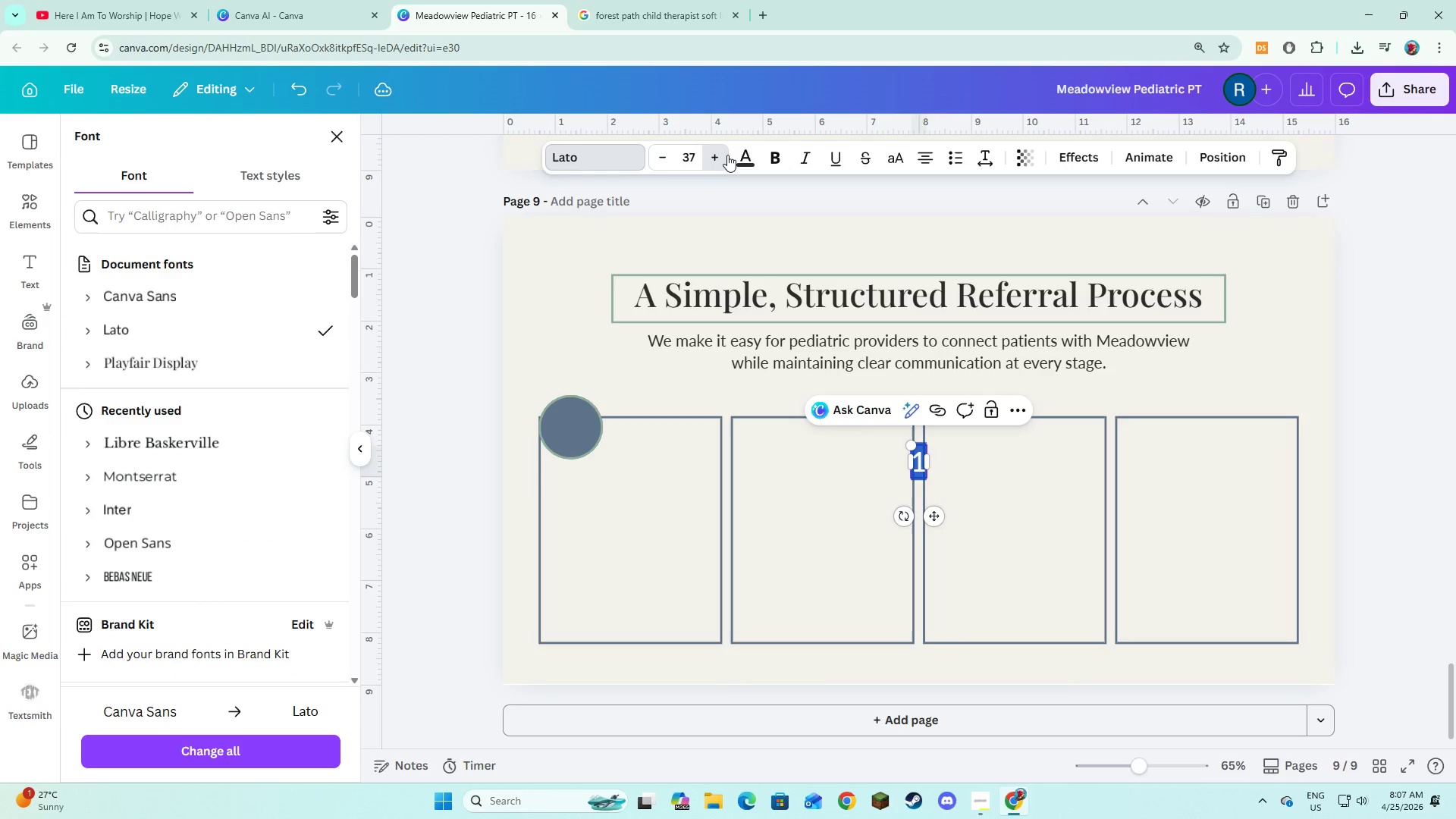 
triple_click([727, 155])
 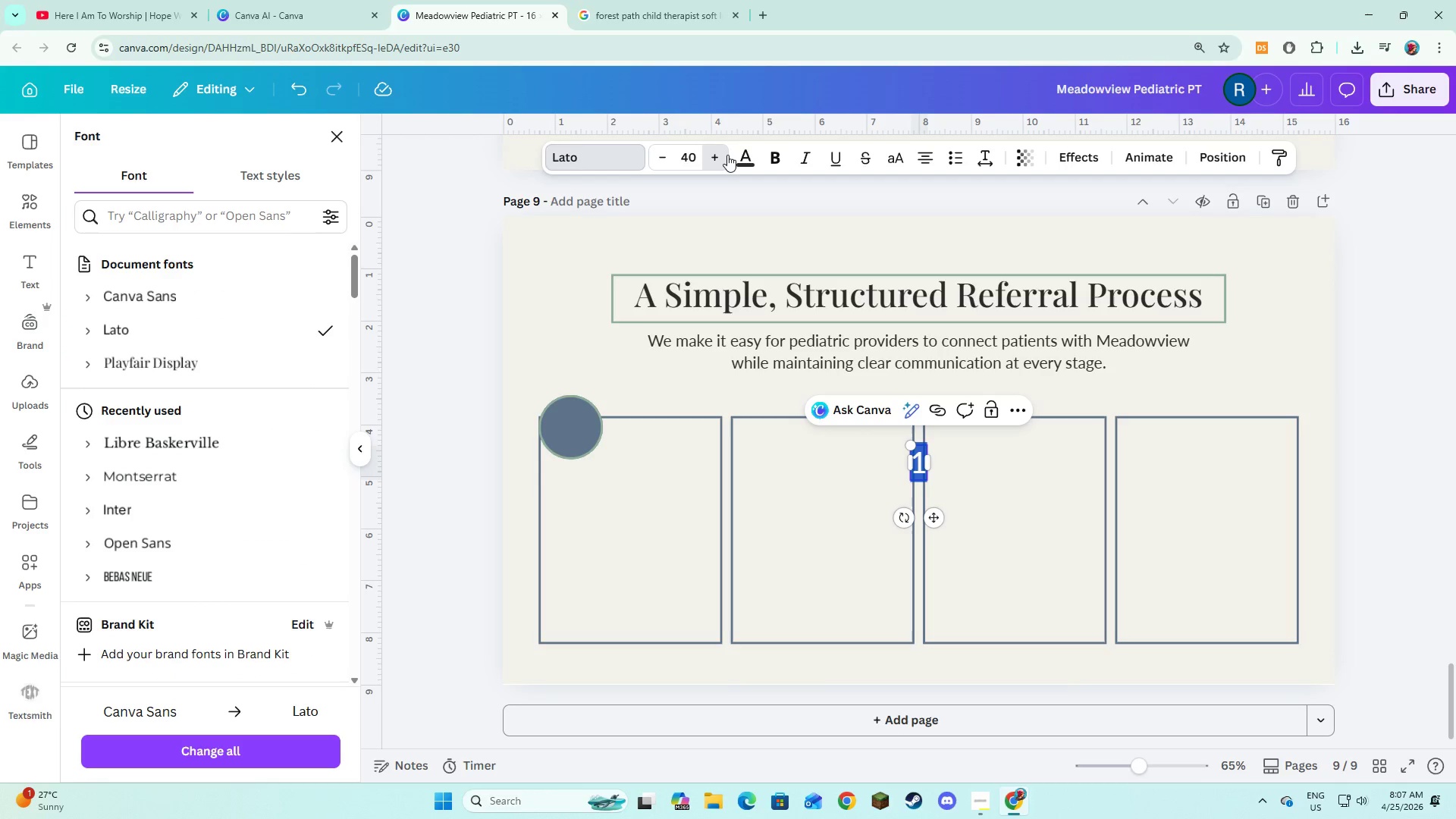 
double_click([727, 155])
 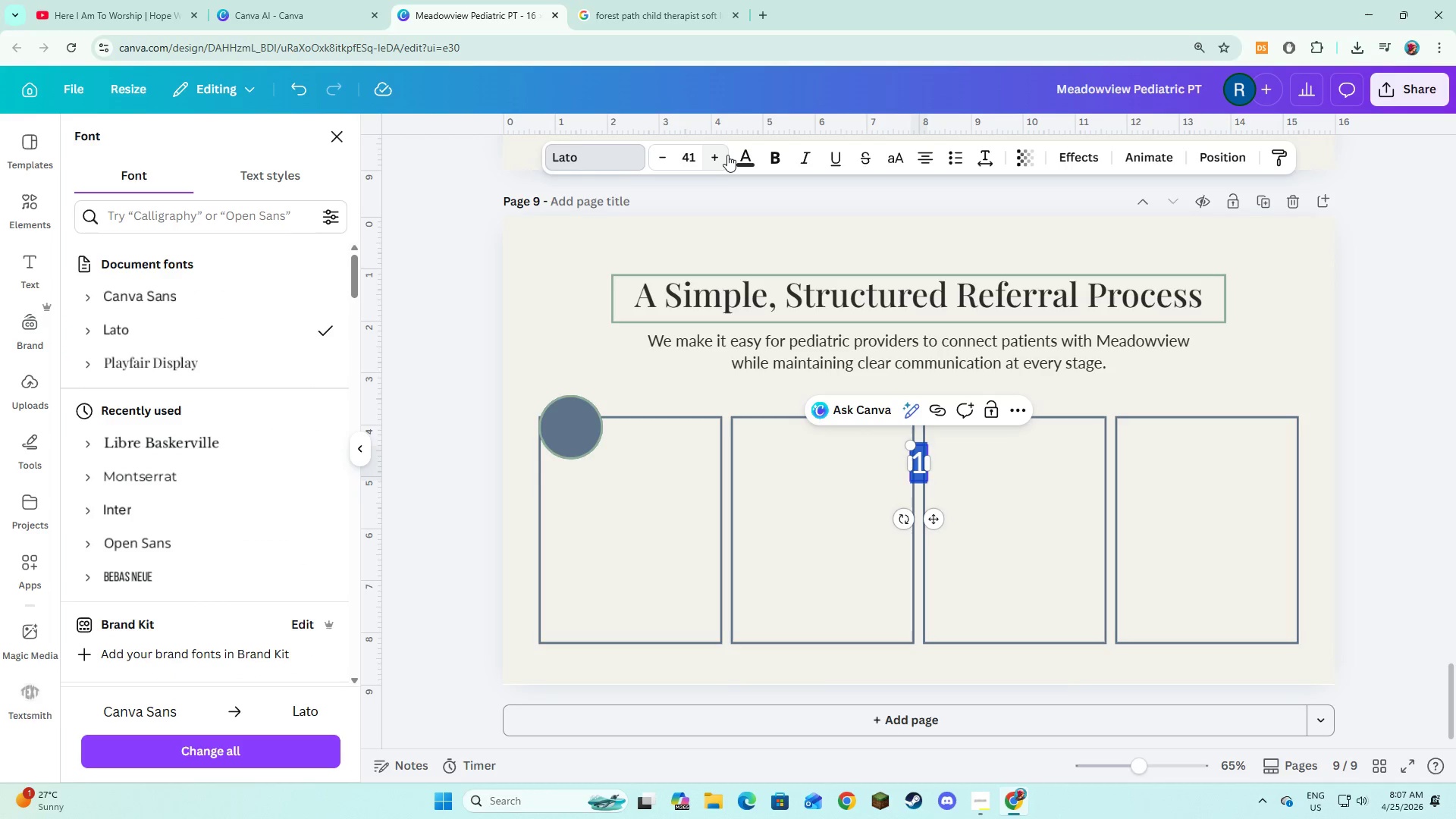 
triple_click([727, 155])
 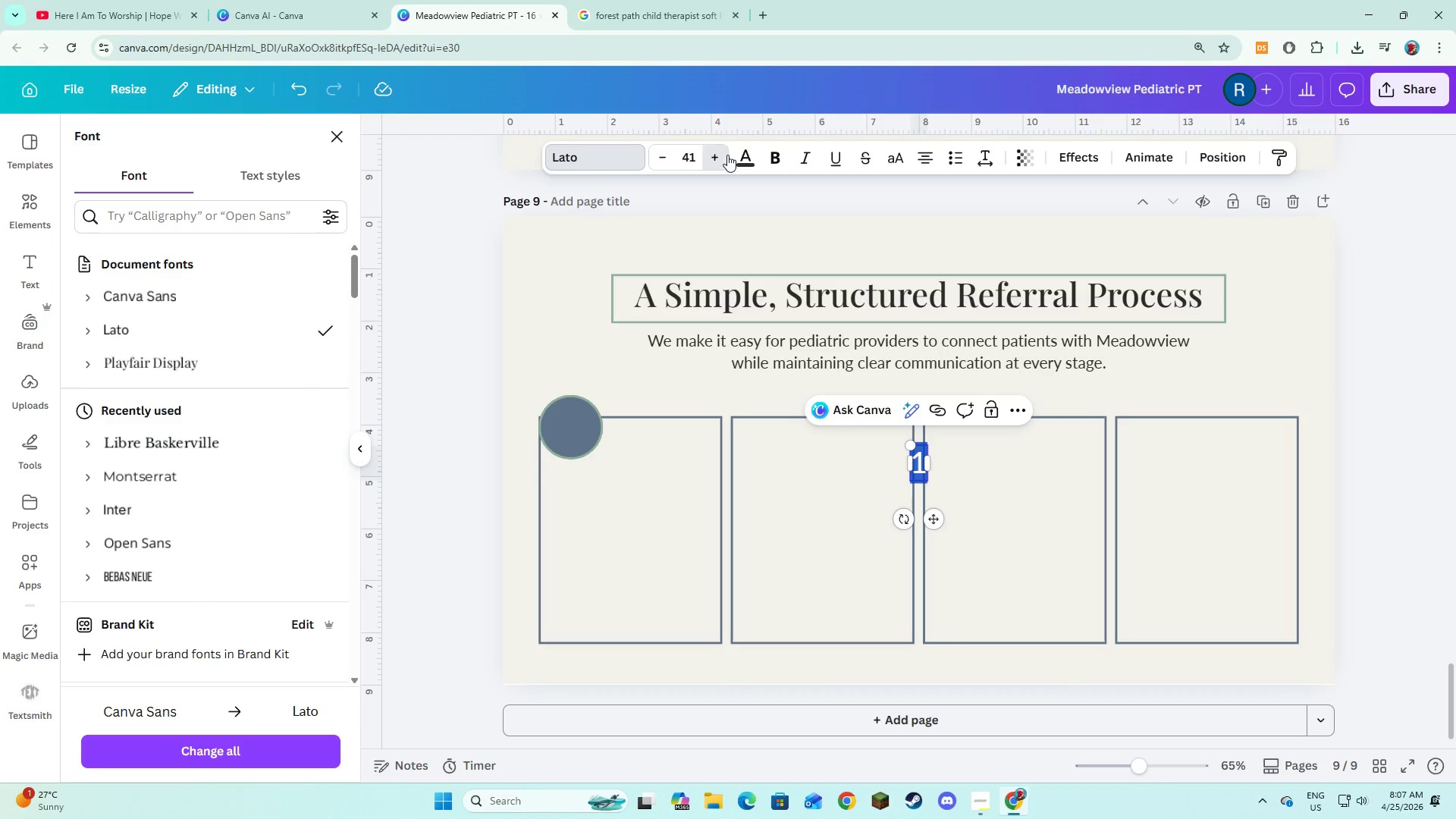 
triple_click([727, 155])
 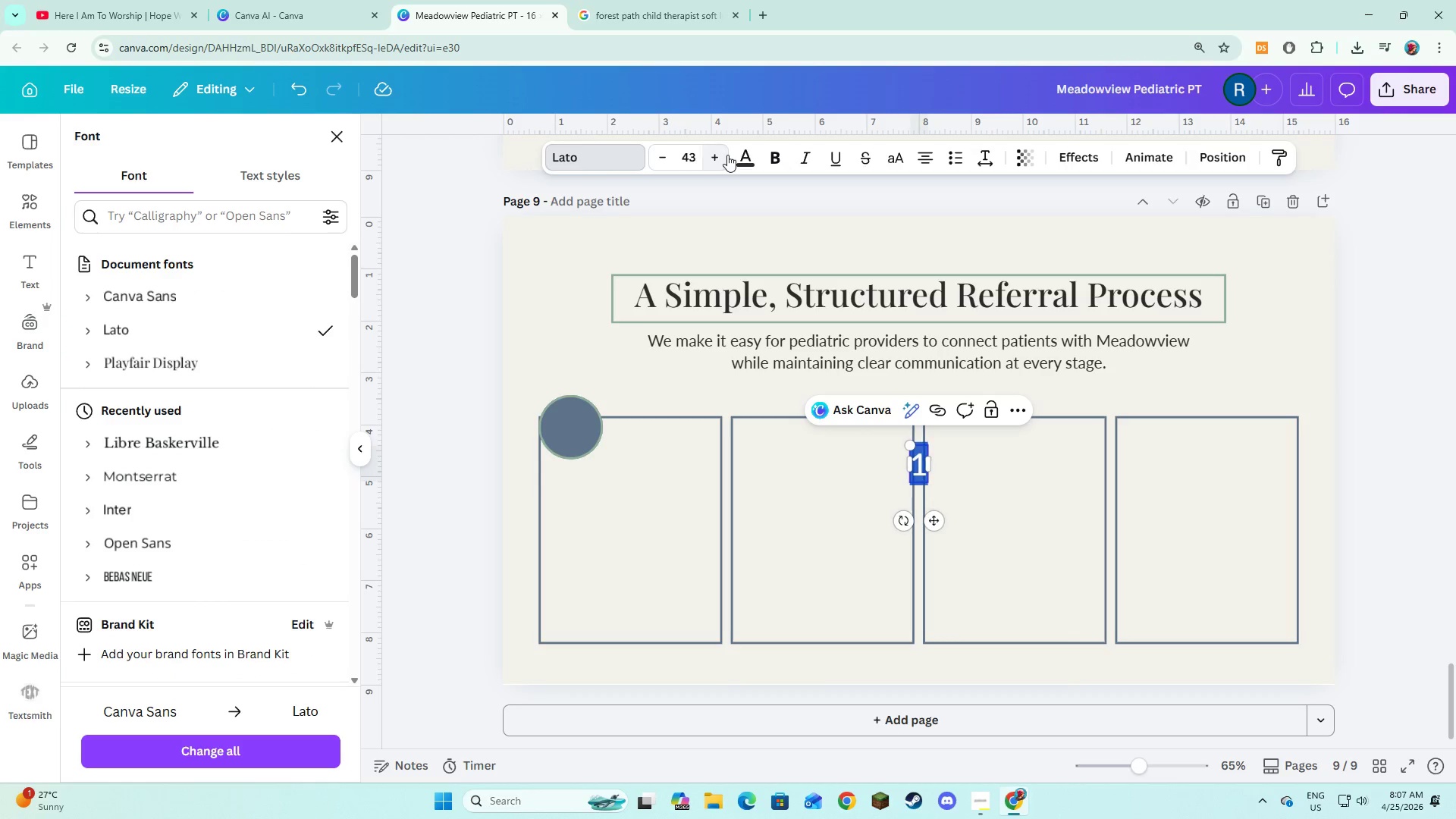 
triple_click([727, 155])
 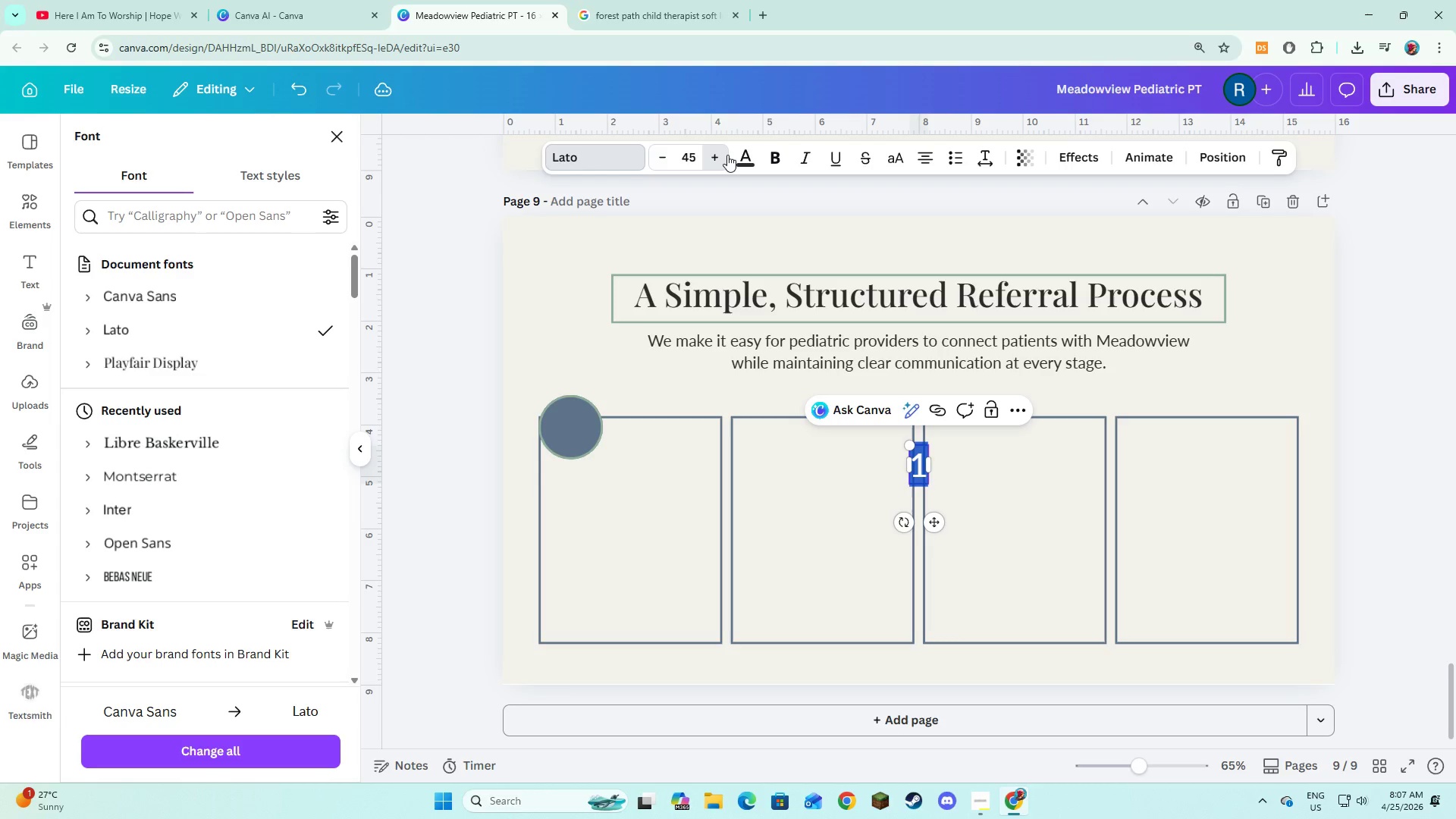 
double_click([727, 155])
 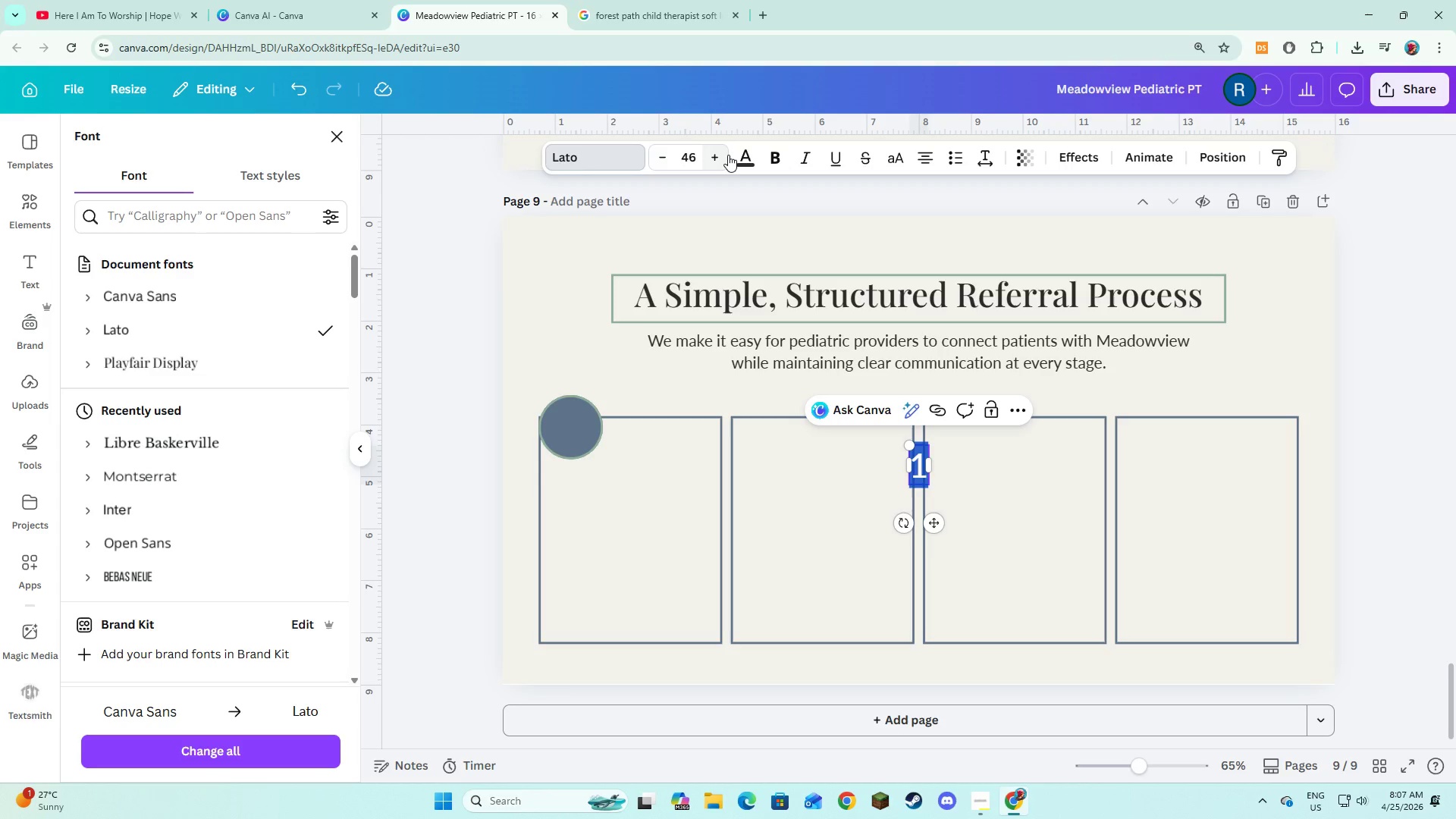 
double_click([728, 155])
 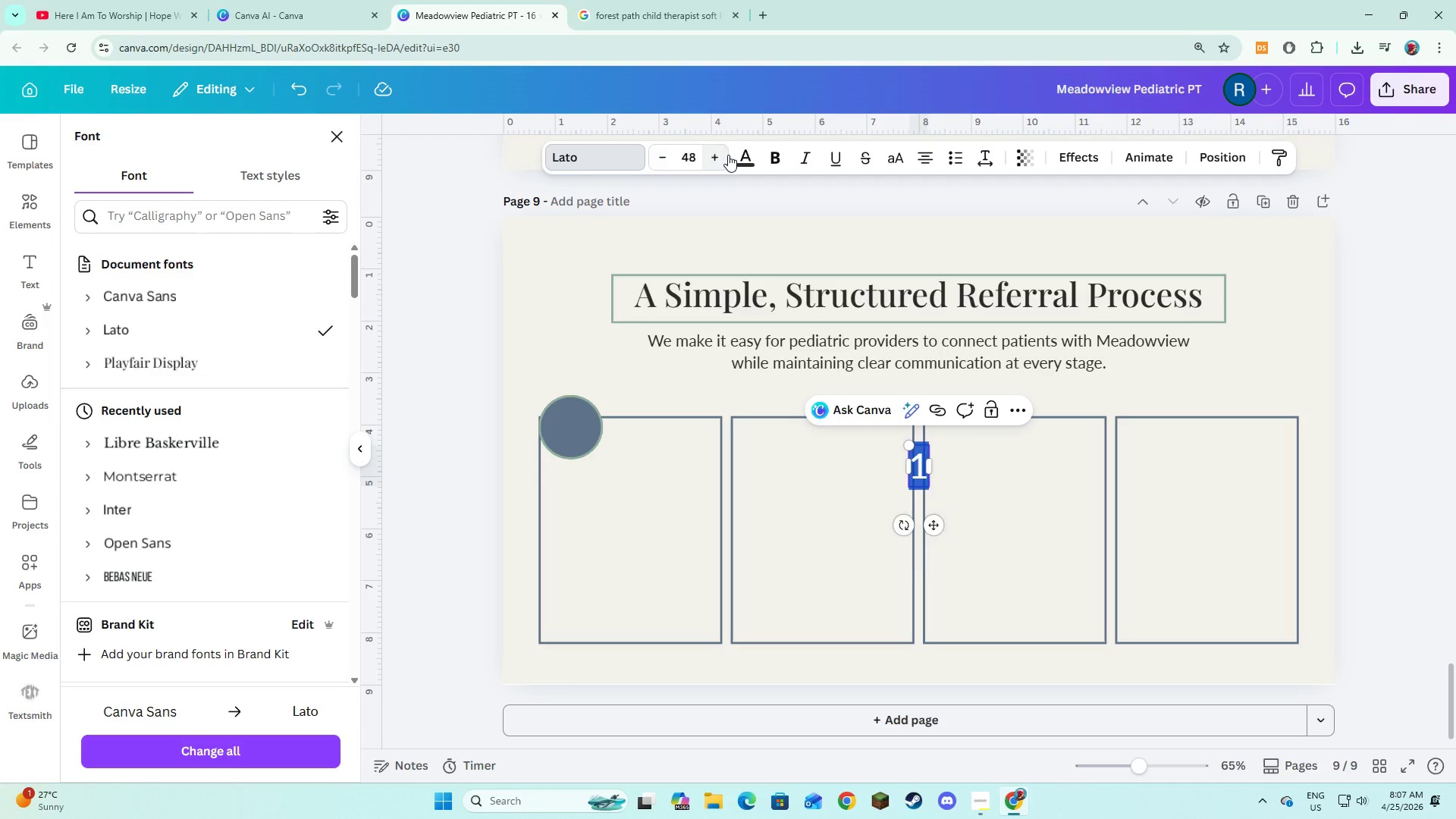 
triple_click([728, 155])
 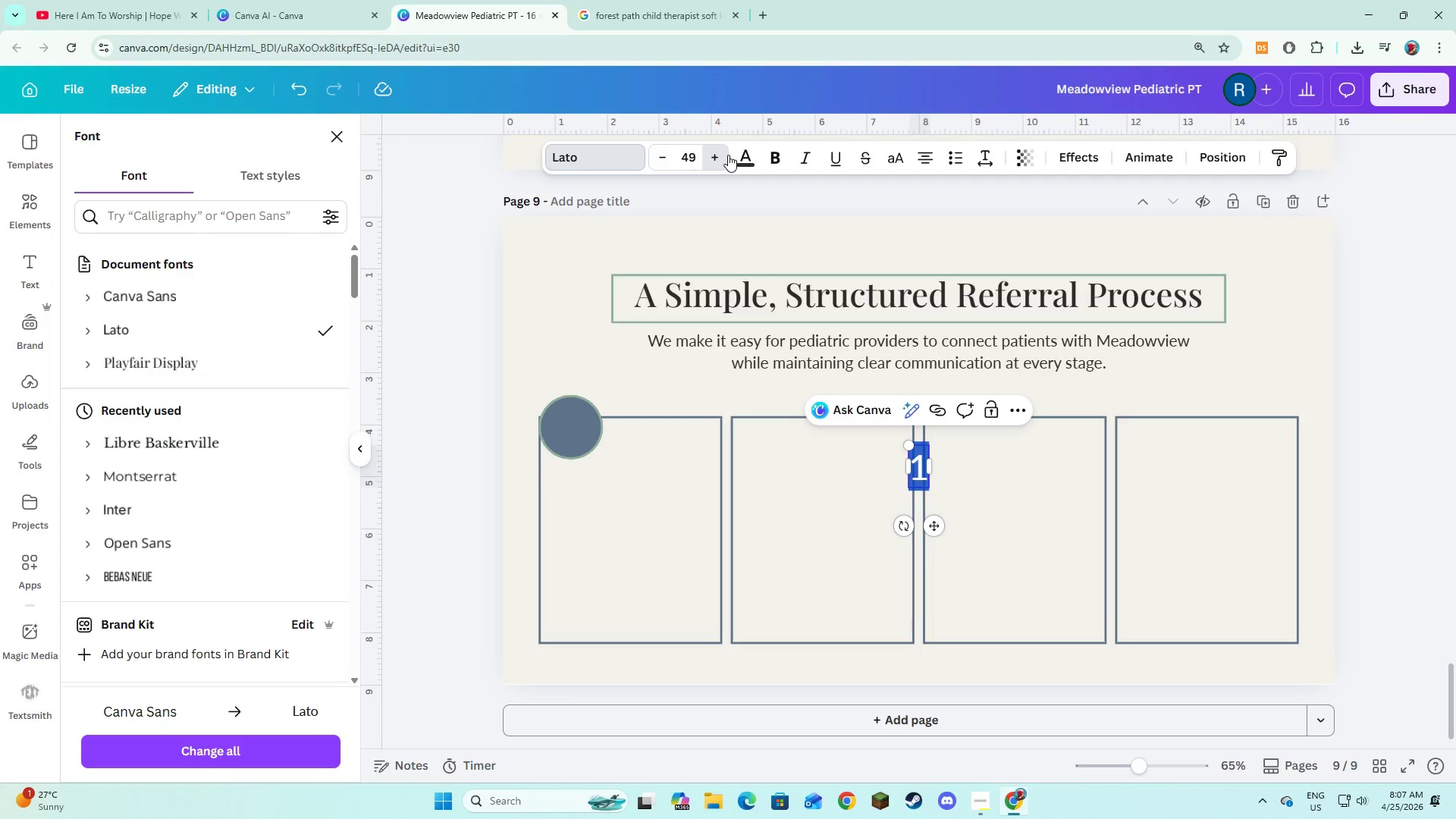 
triple_click([728, 155])
 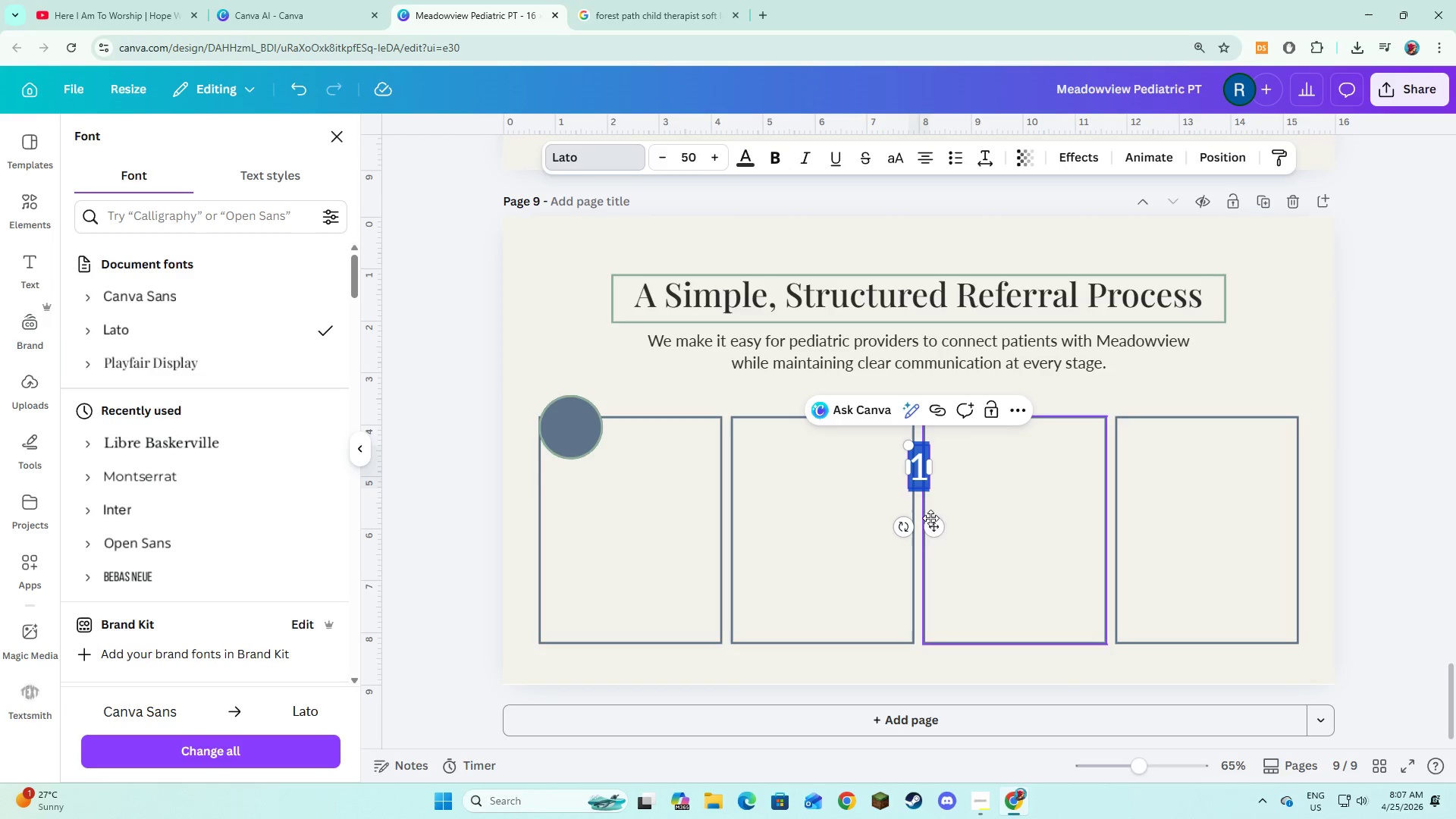 
left_click_drag(start_coordinate=[934, 519], to_coordinate=[585, 475])
 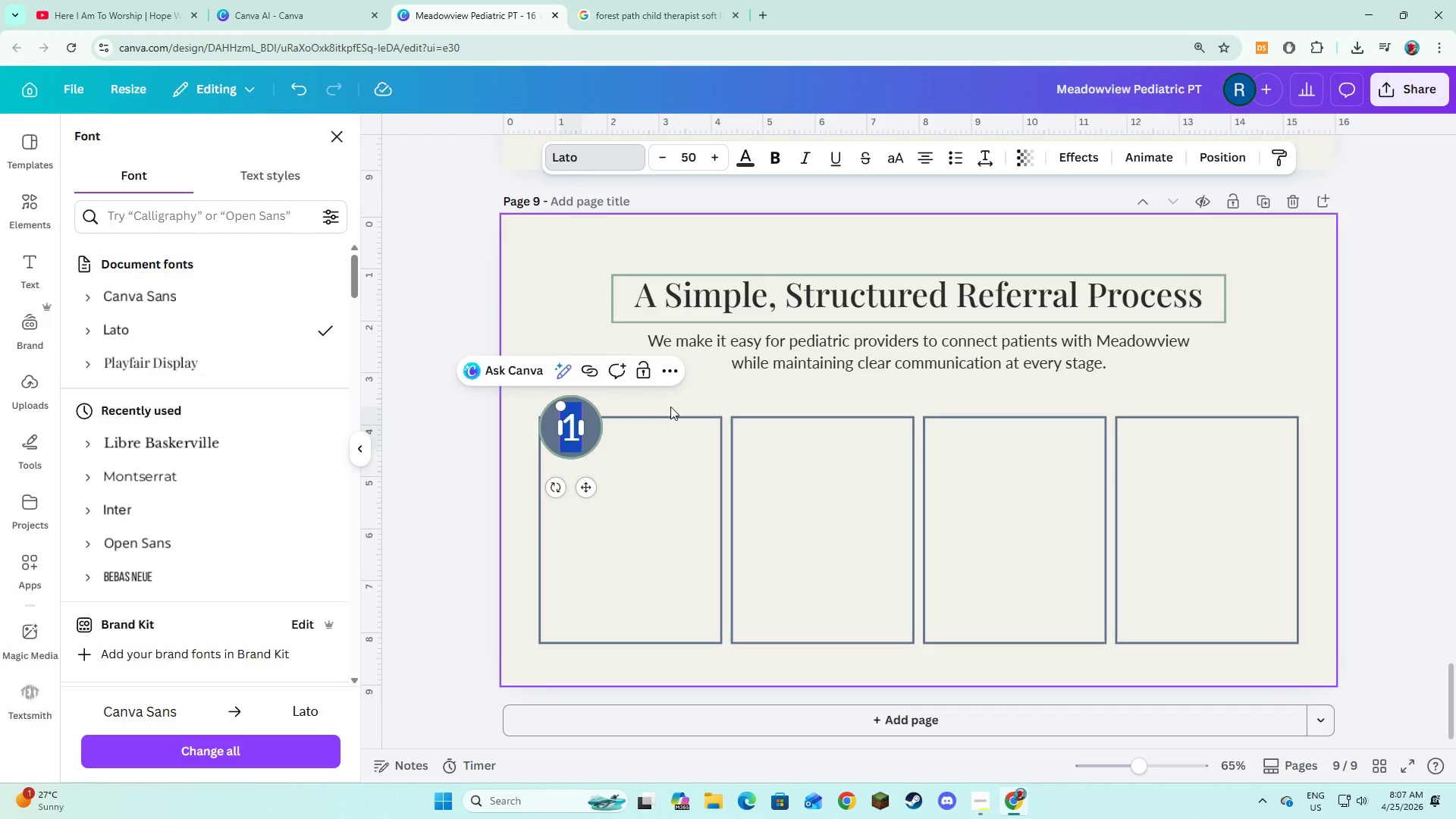 
left_click([670, 406])
 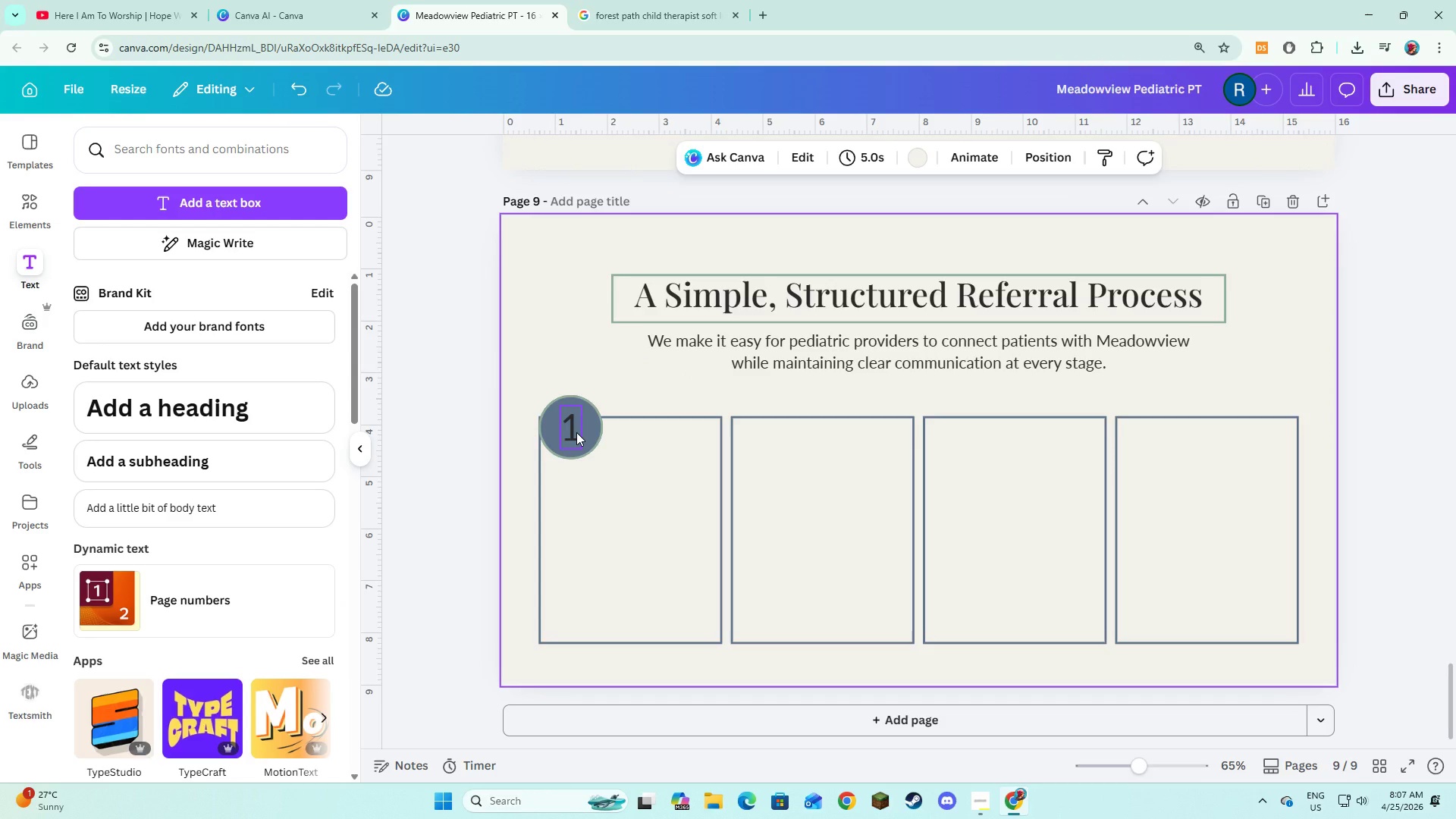 
left_click([576, 432])
 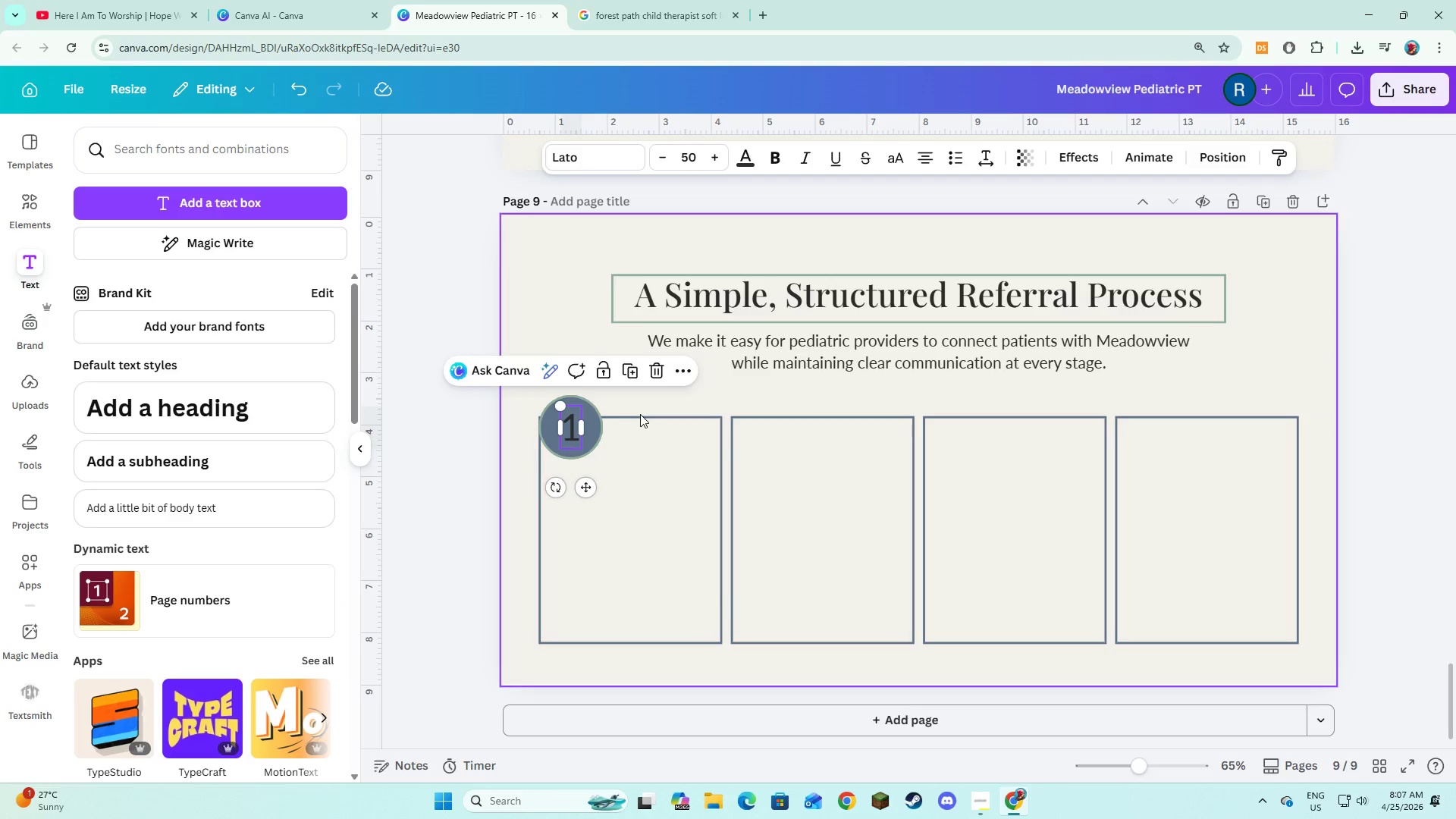 
left_click([645, 408])
 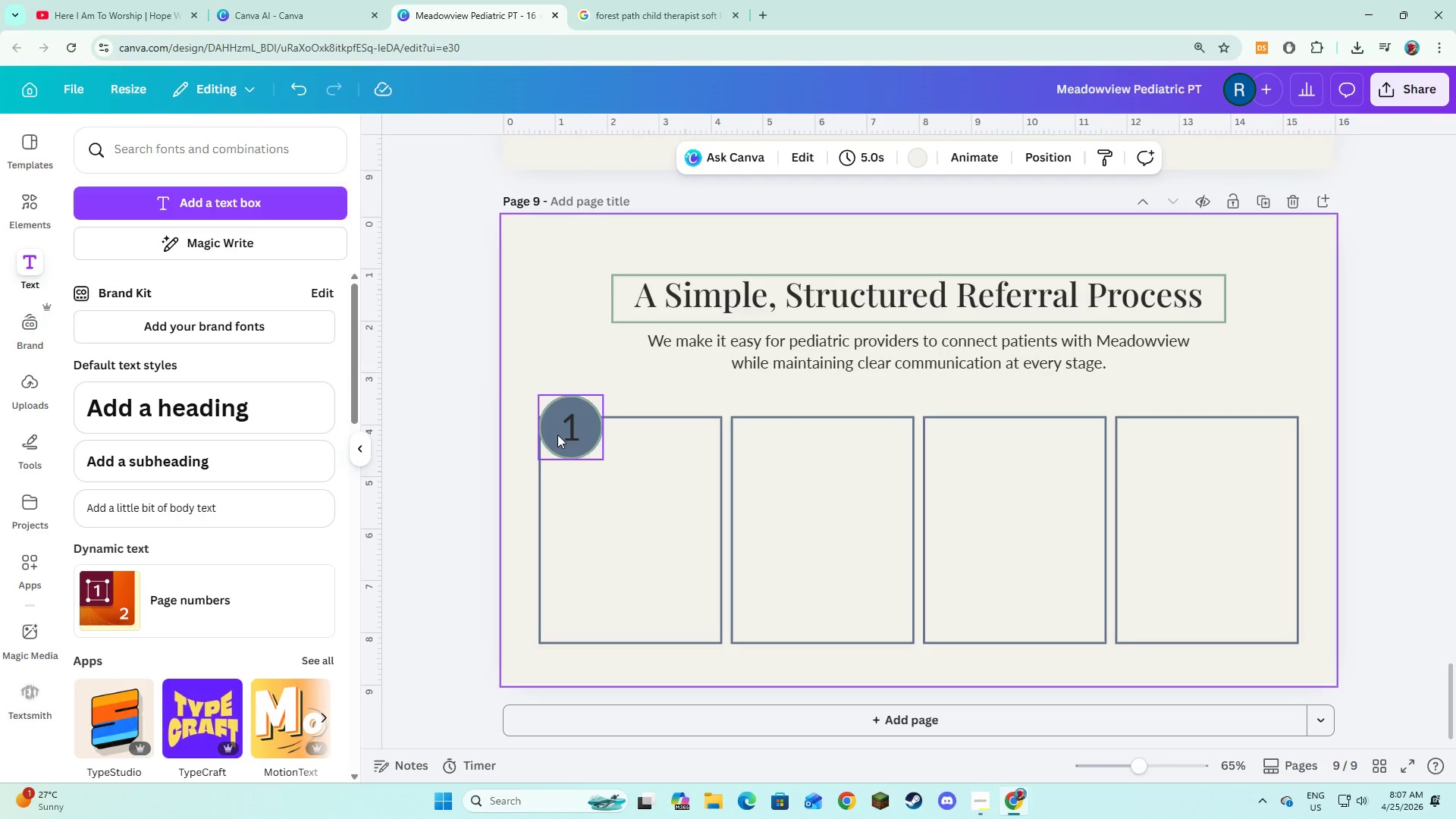 
left_click([566, 428])
 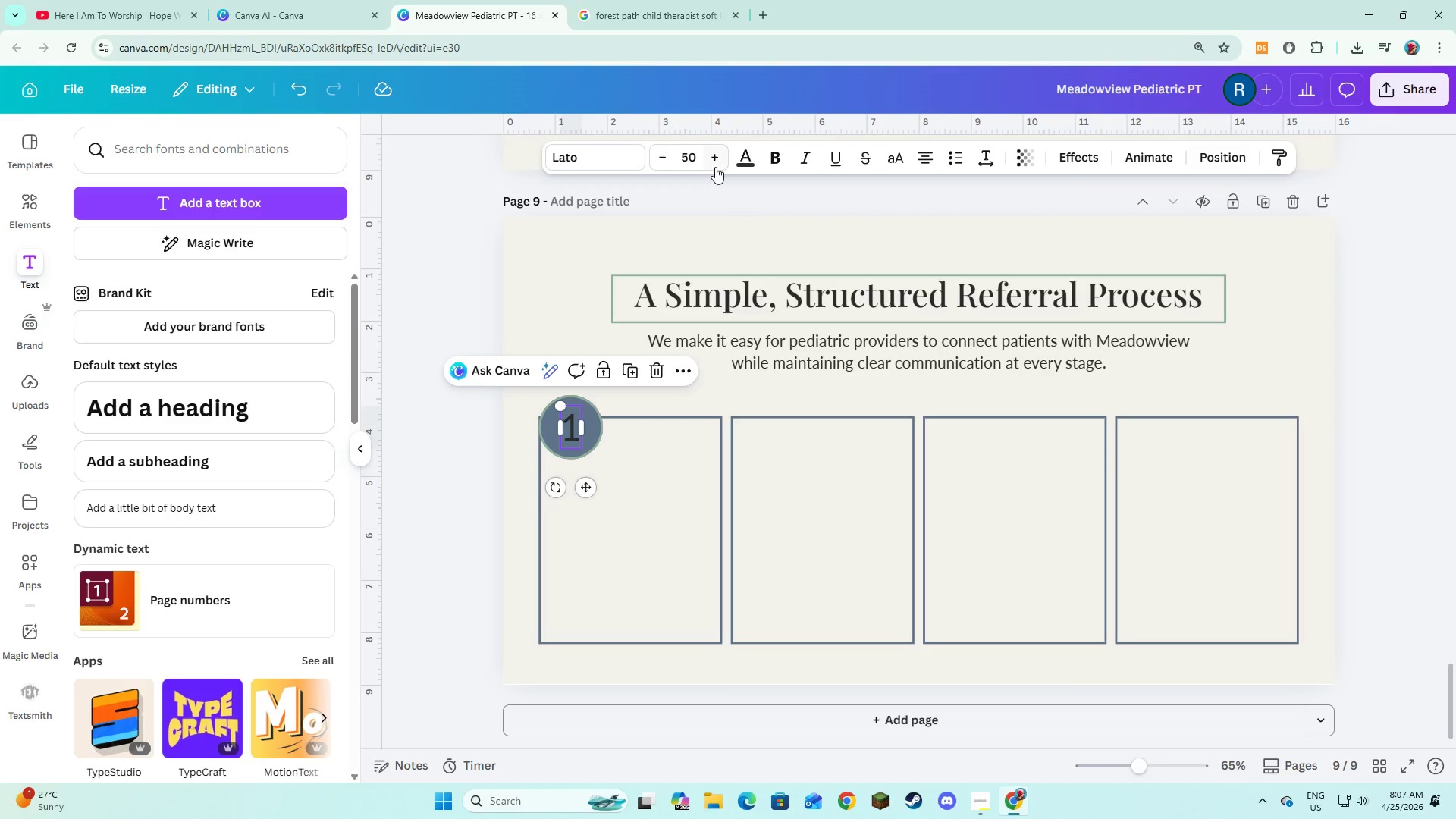 
left_click([739, 158])
 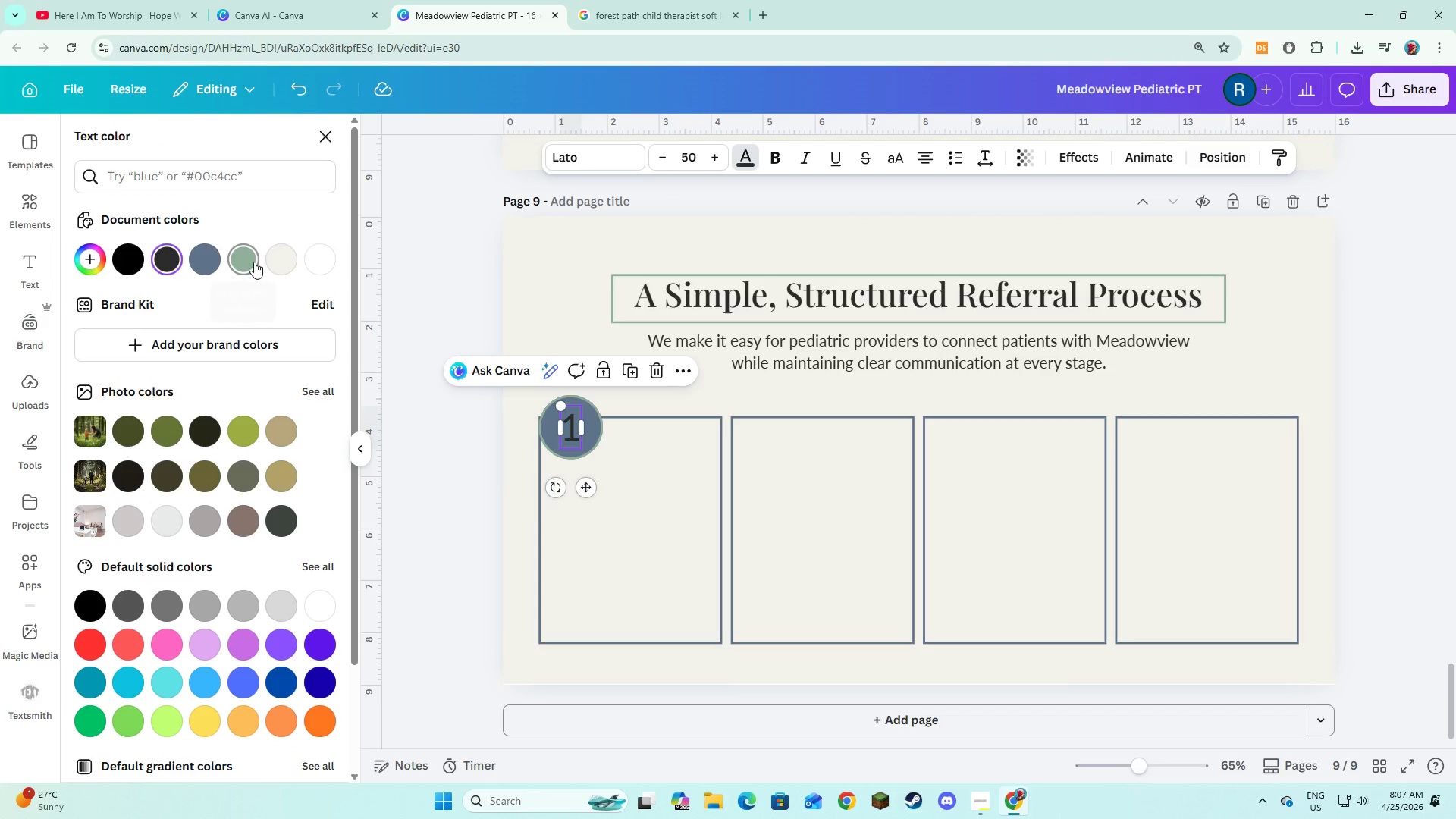 
left_click([279, 258])
 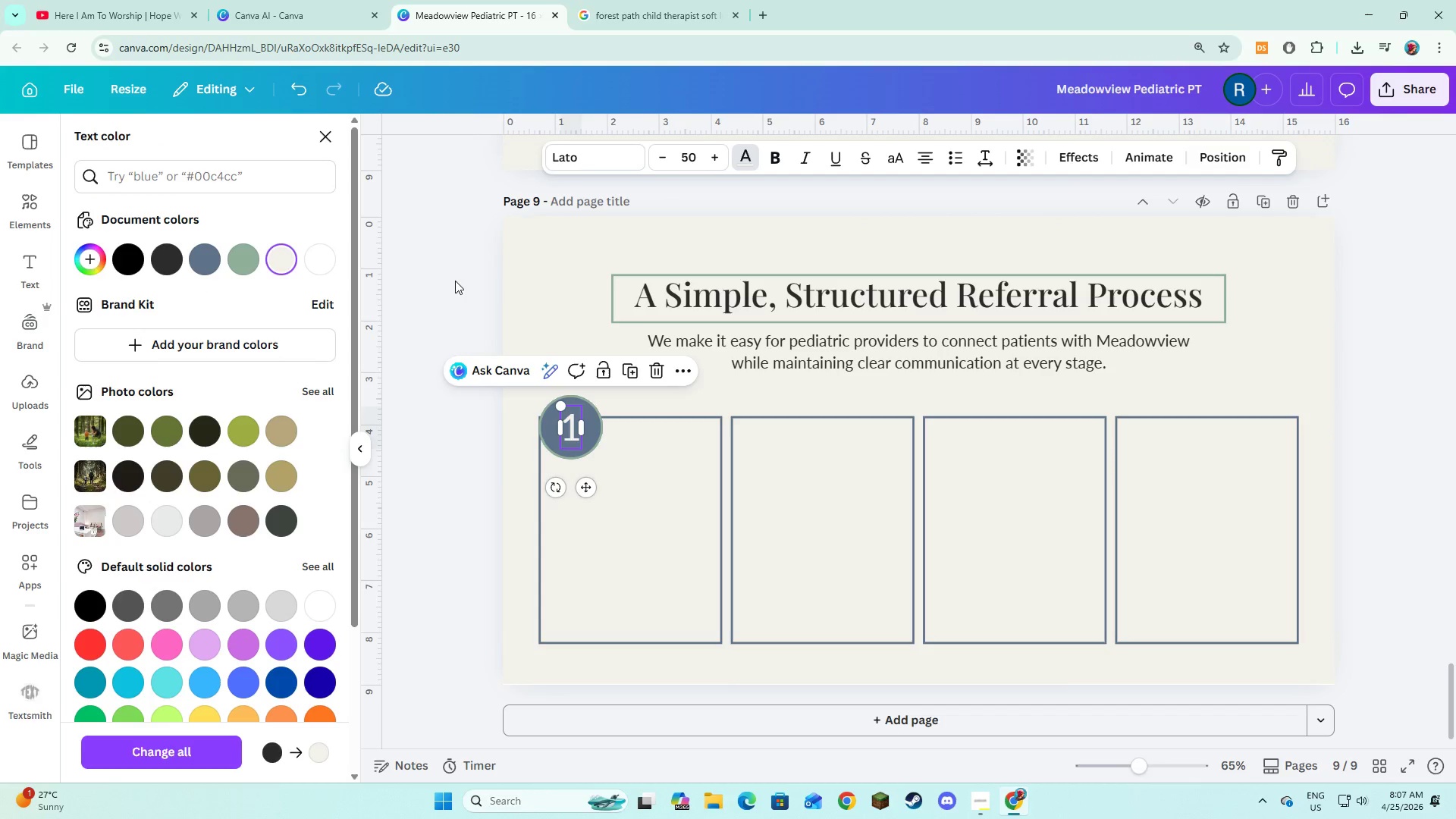 
left_click([500, 288])
 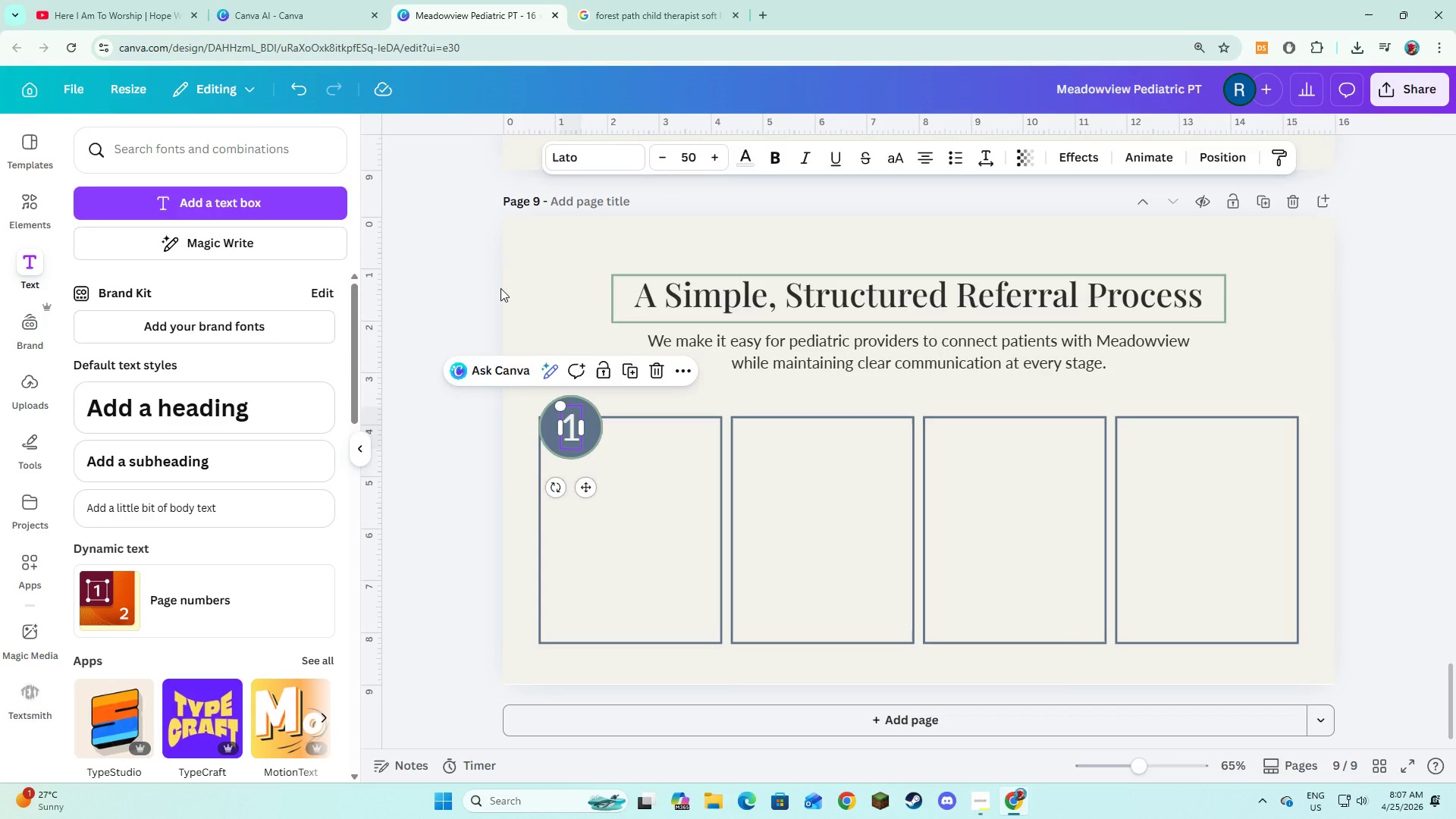 
left_click([500, 288])
 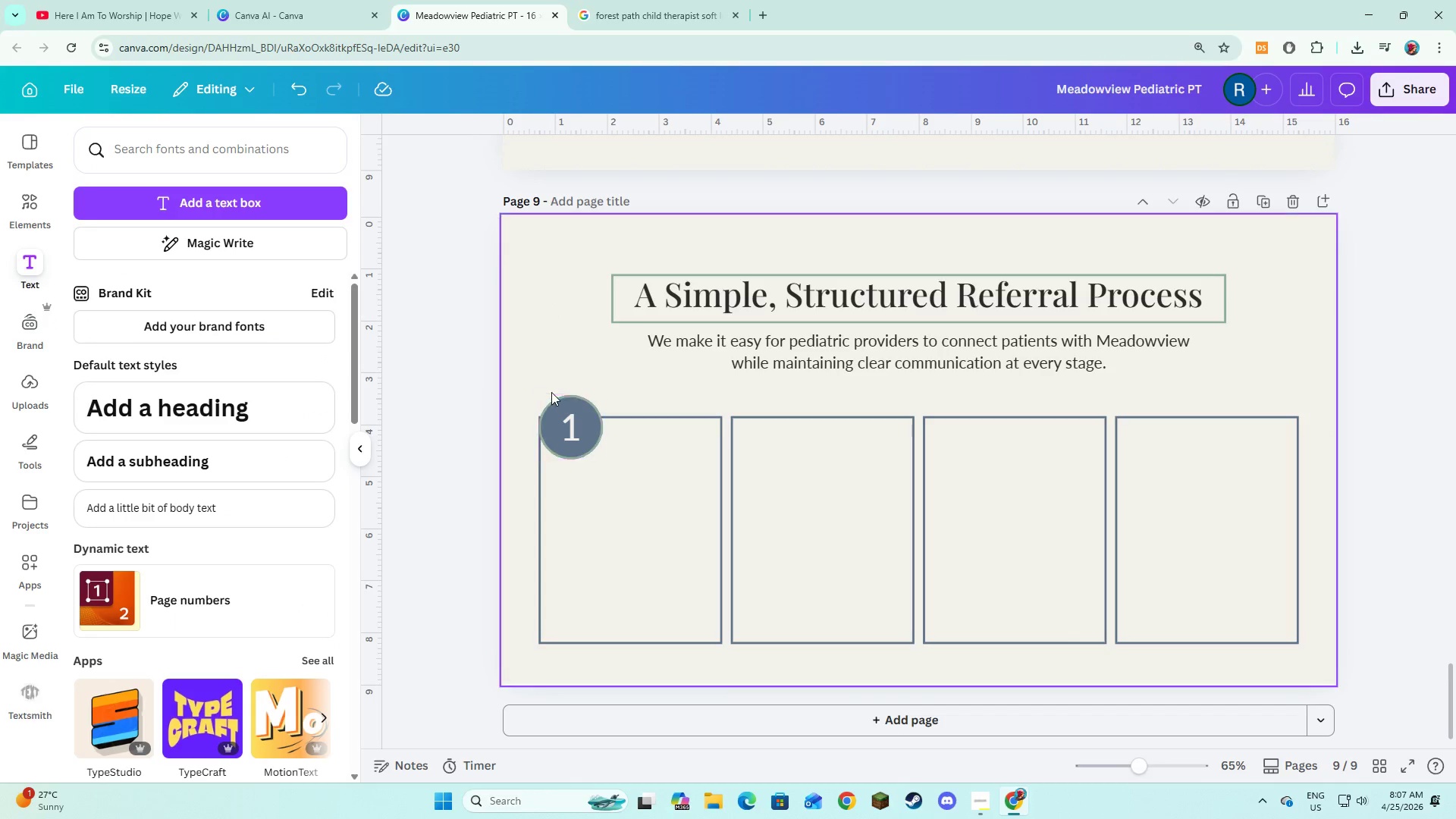 
left_click_drag(start_coordinate=[560, 380], to_coordinate=[572, 406])
 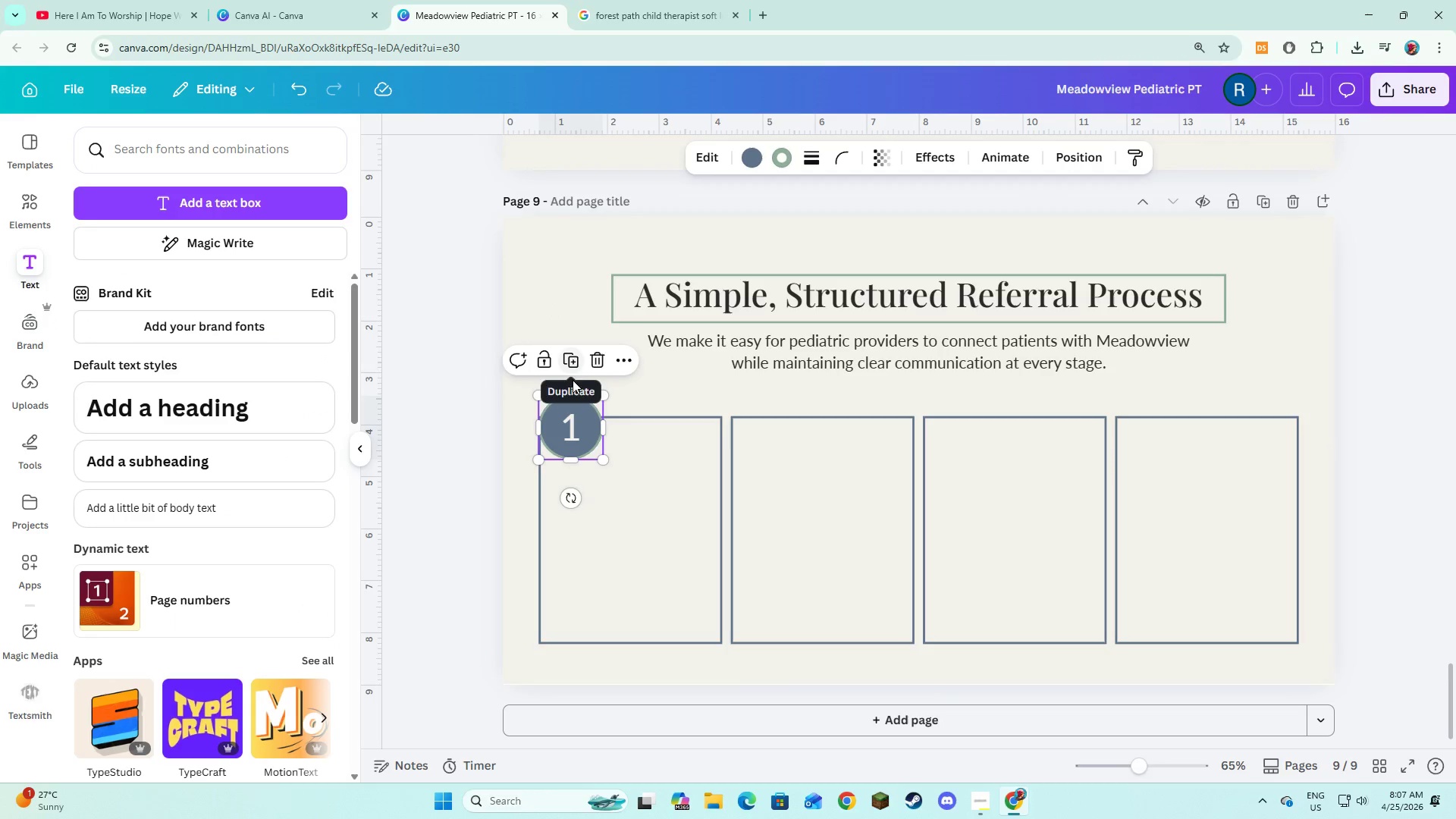 
left_click([592, 292])
 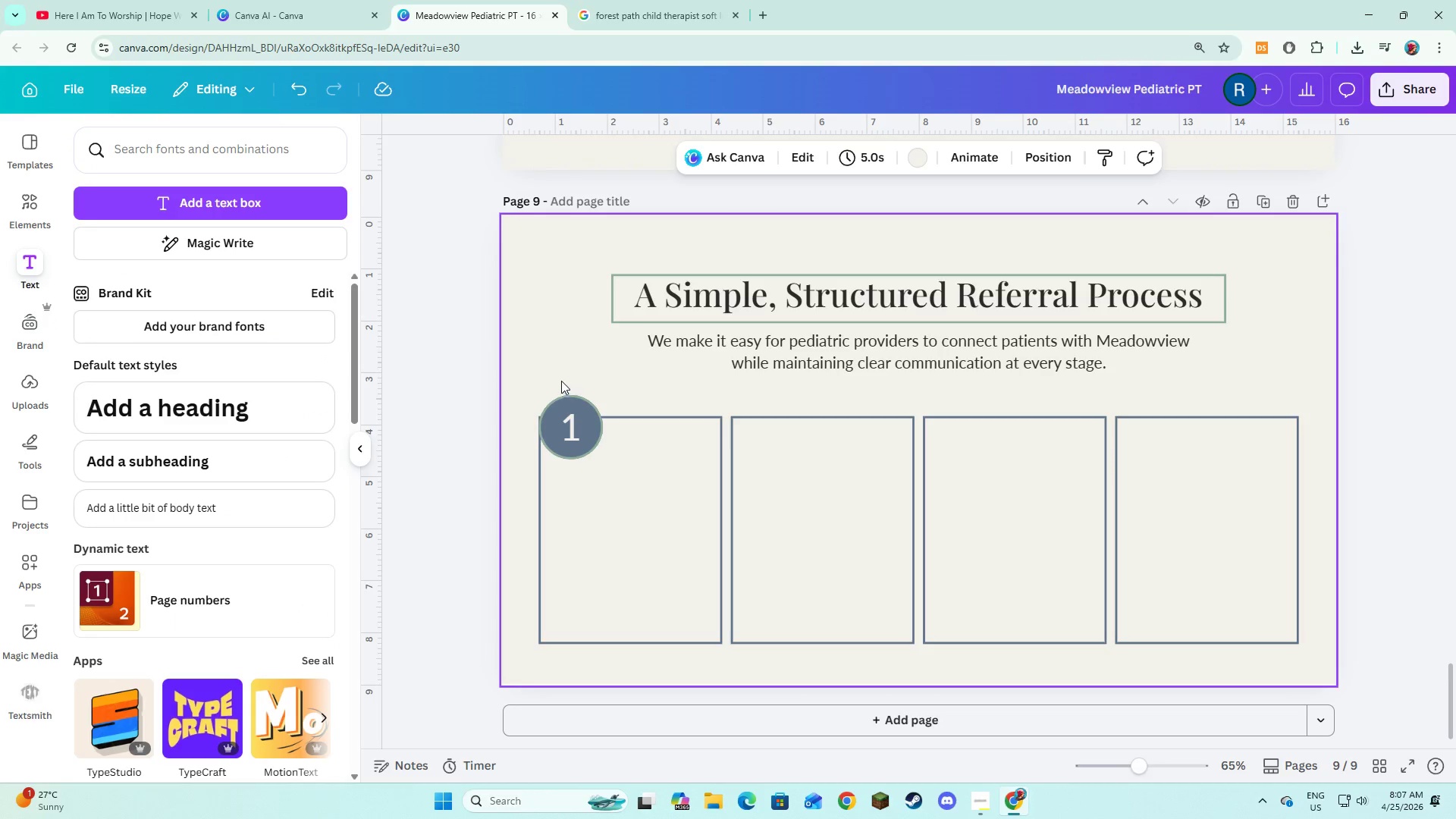 
left_click_drag(start_coordinate=[561, 381], to_coordinate=[570, 434])
 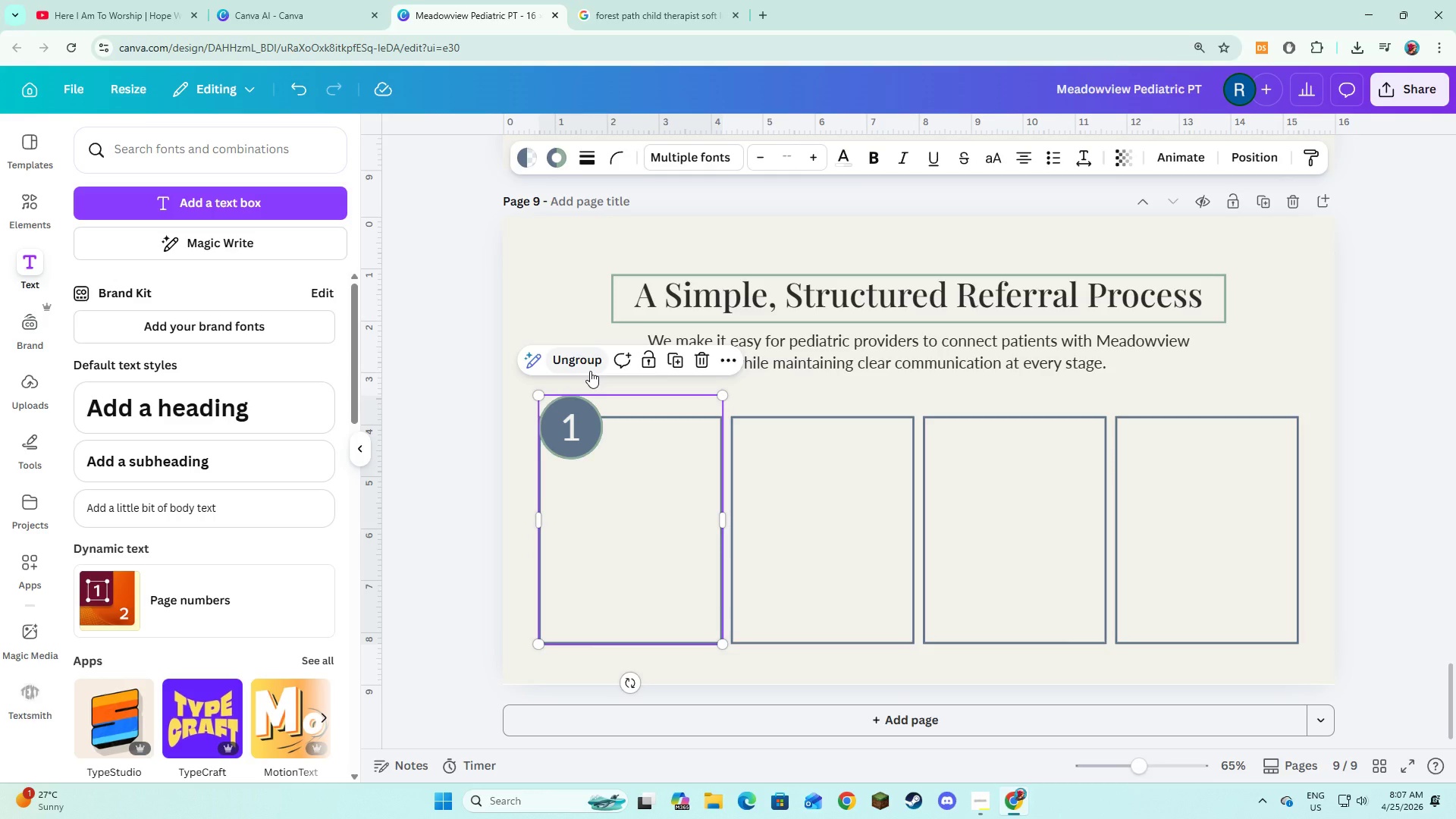 
key(Control+ControlLeft)
 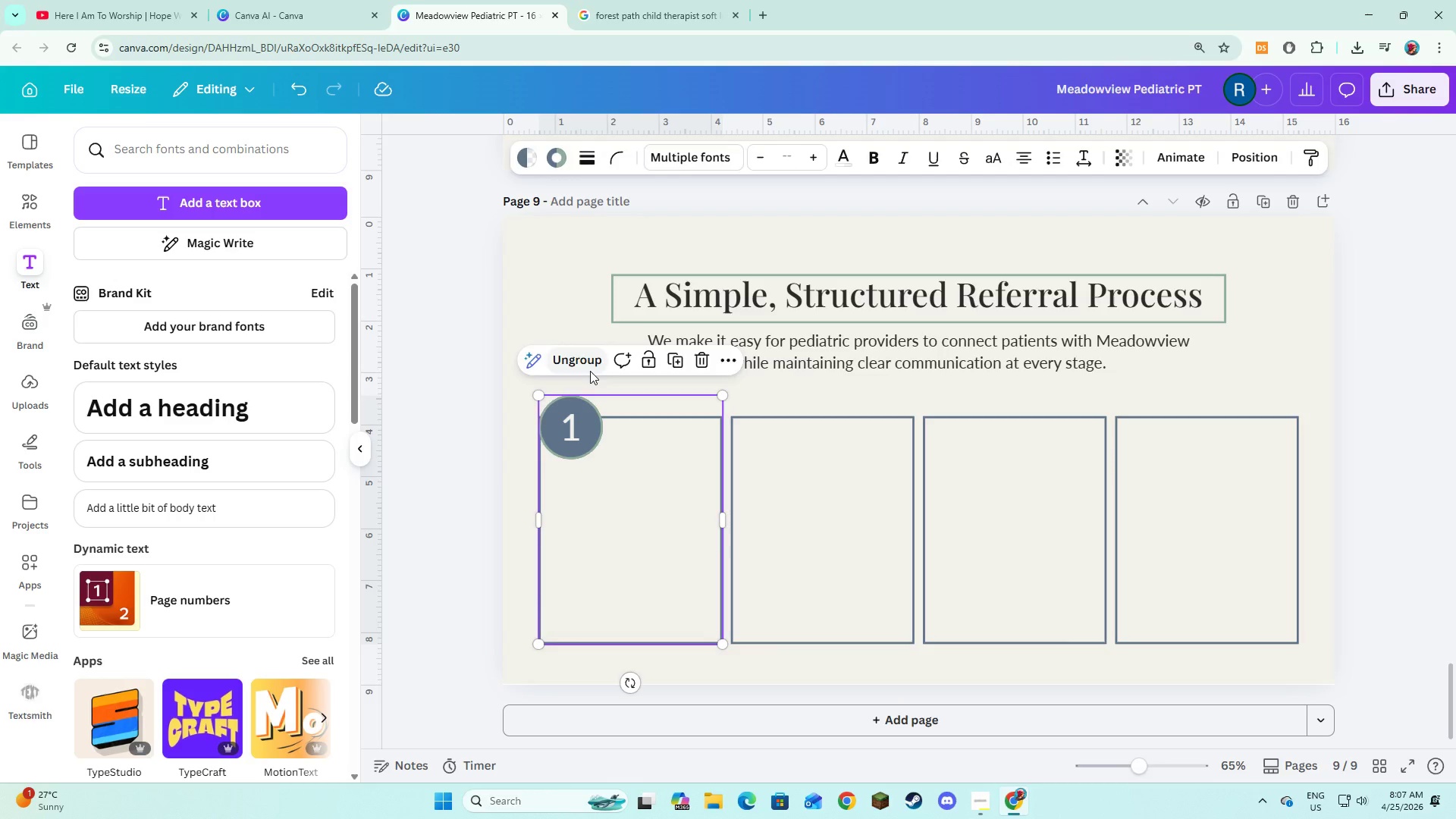 
key(Control+Z)
 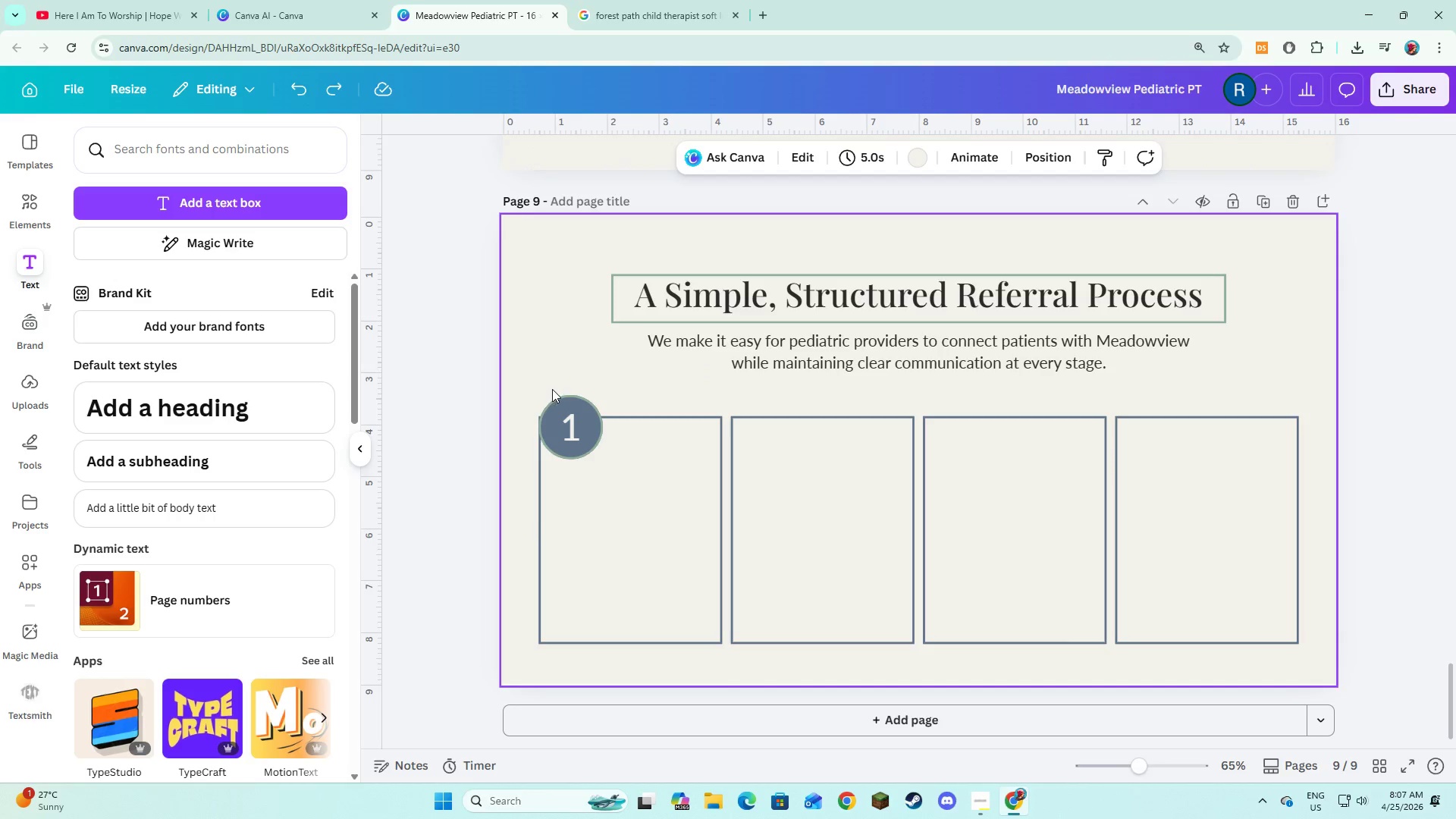 
left_click_drag(start_coordinate=[554, 381], to_coordinate=[568, 416])
 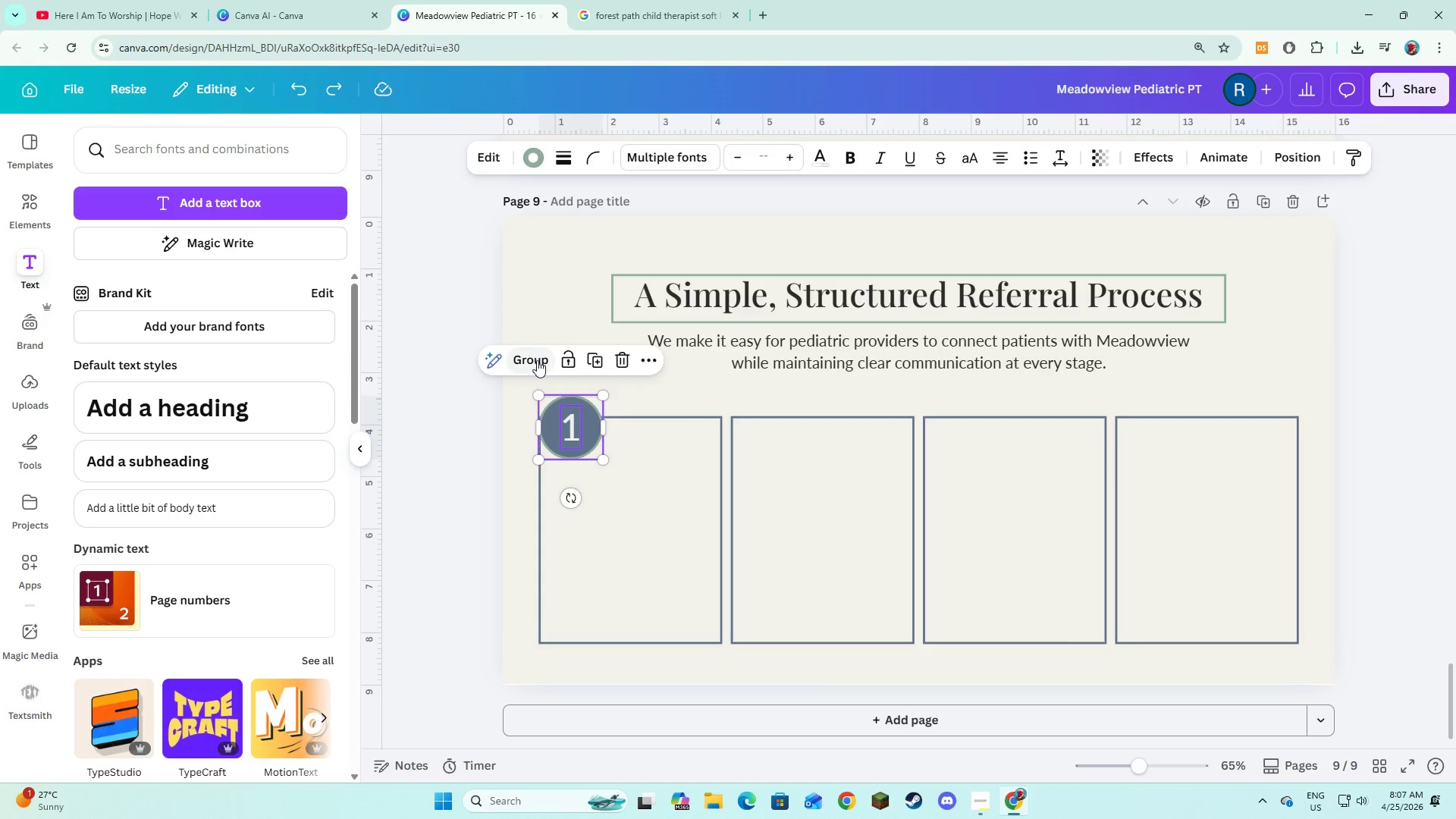 
left_click([531, 353])
 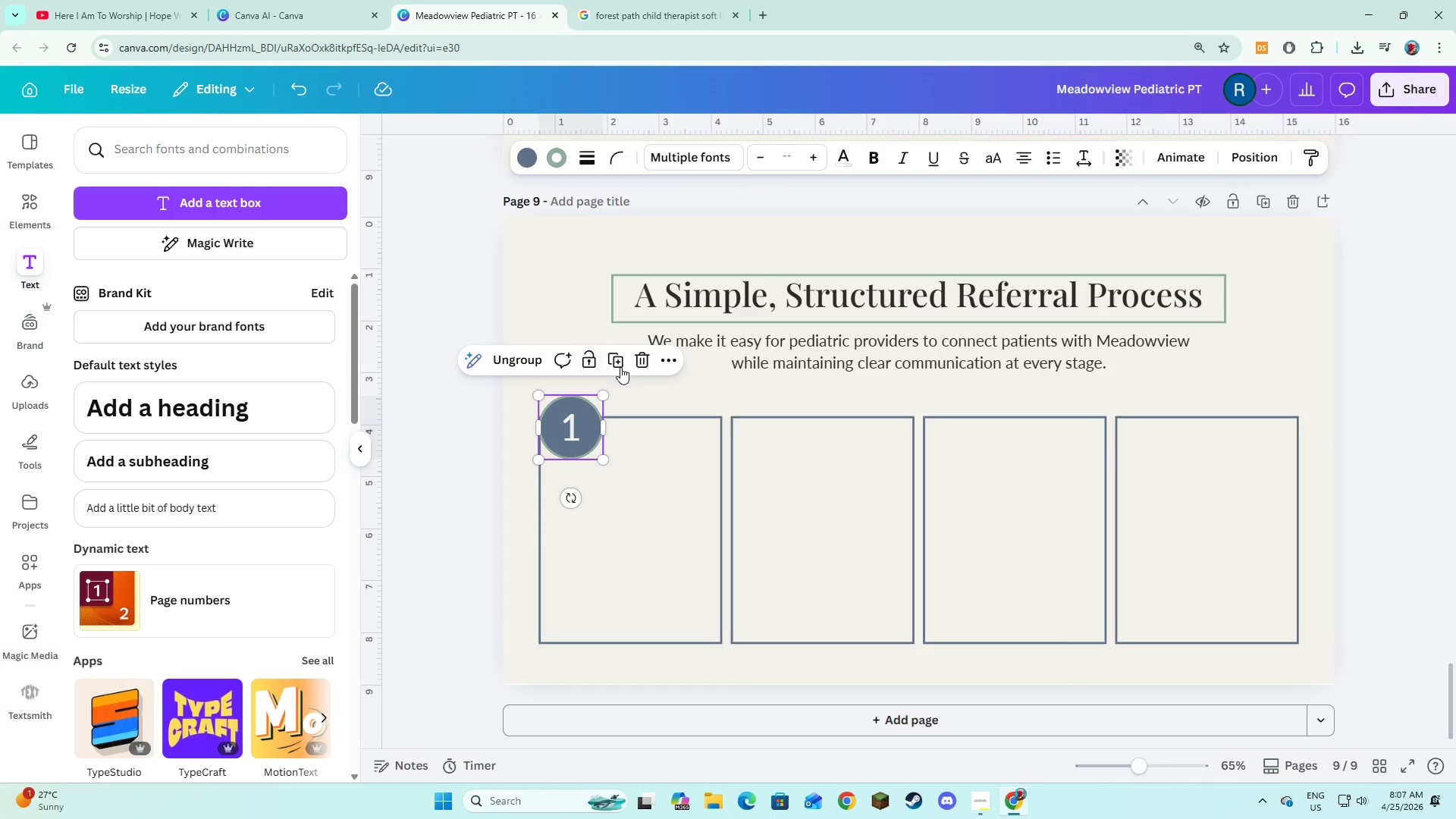 
left_click([620, 367])
 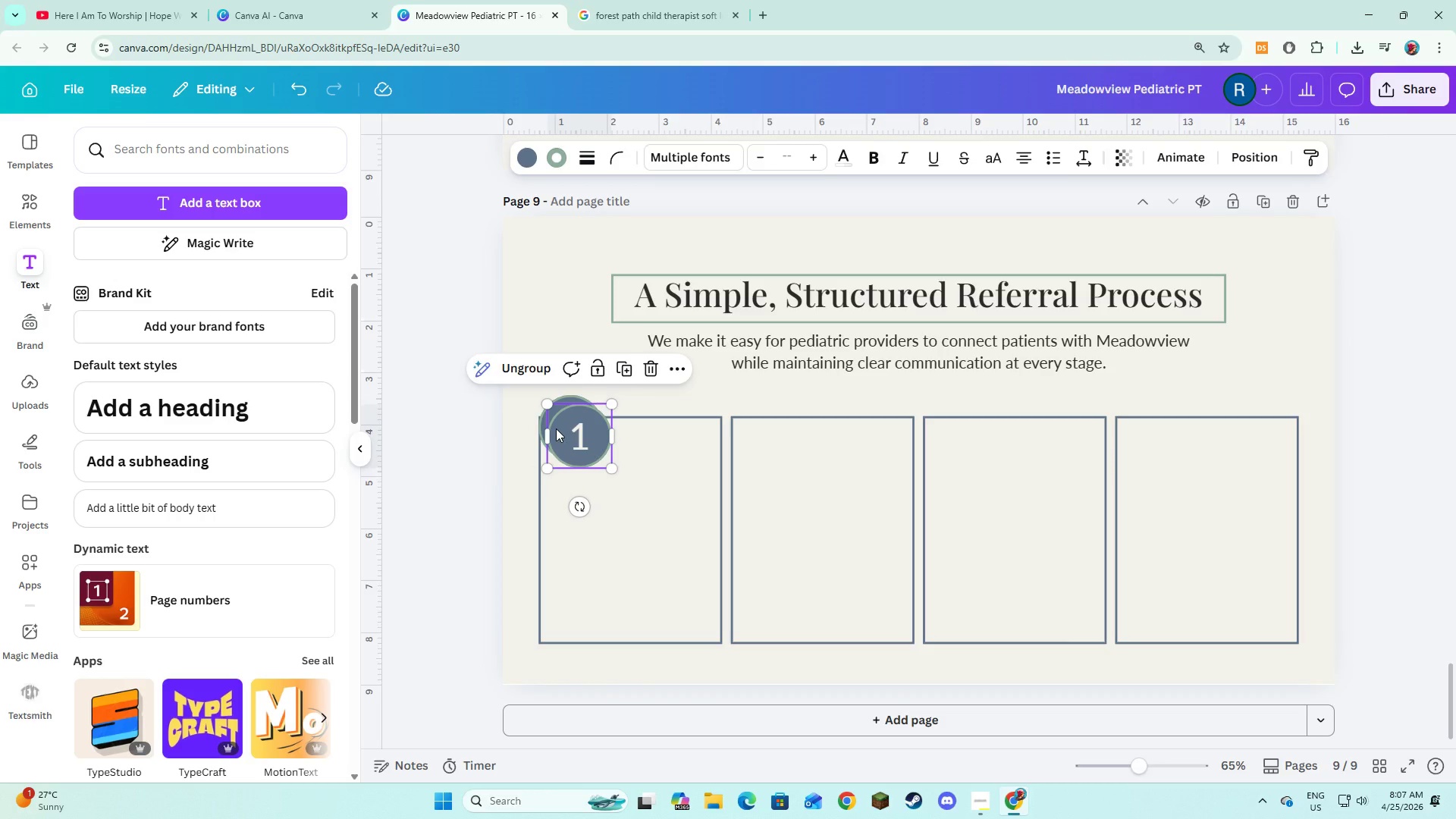 
double_click([556, 428])
 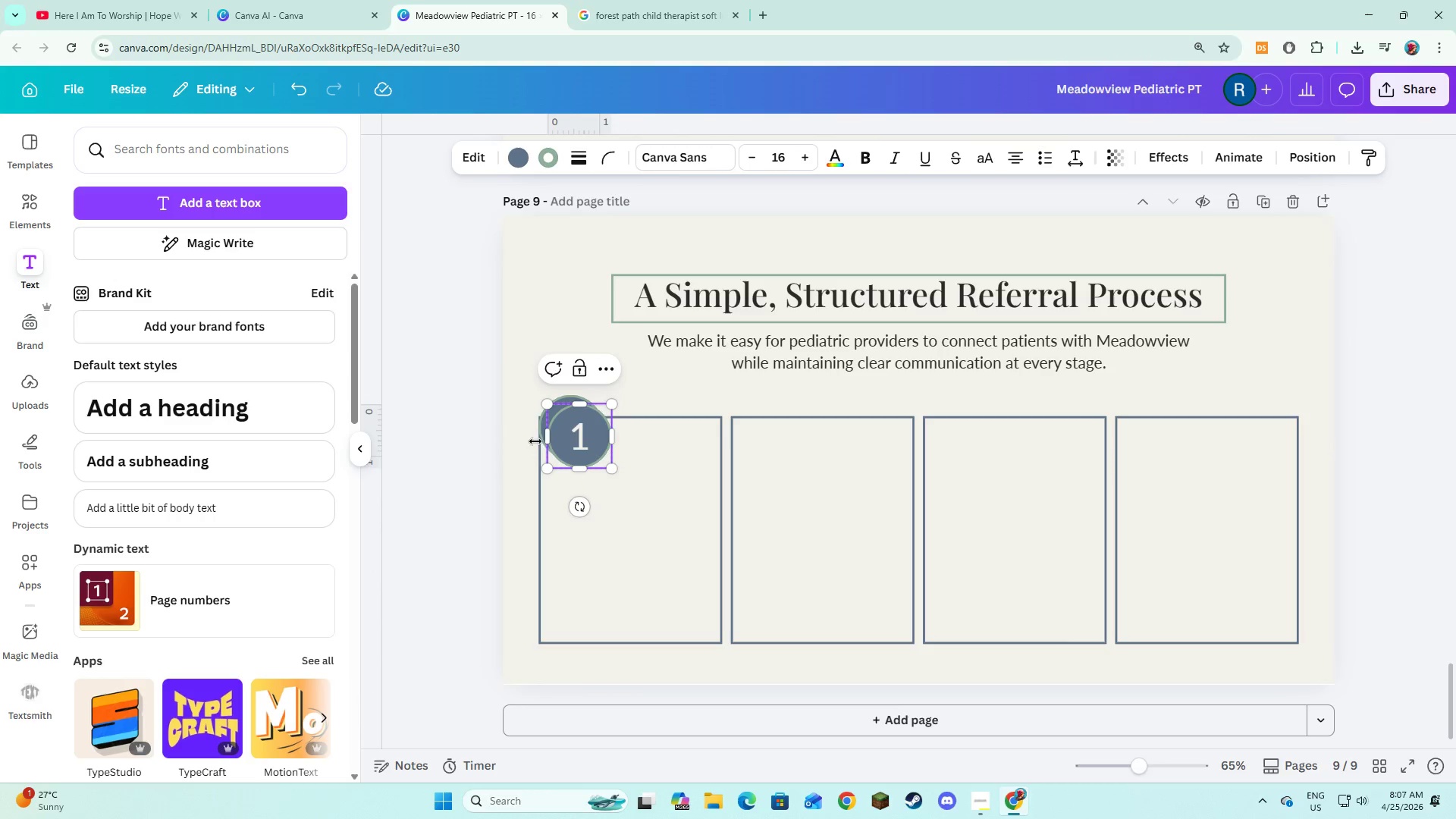 
left_click([504, 440])
 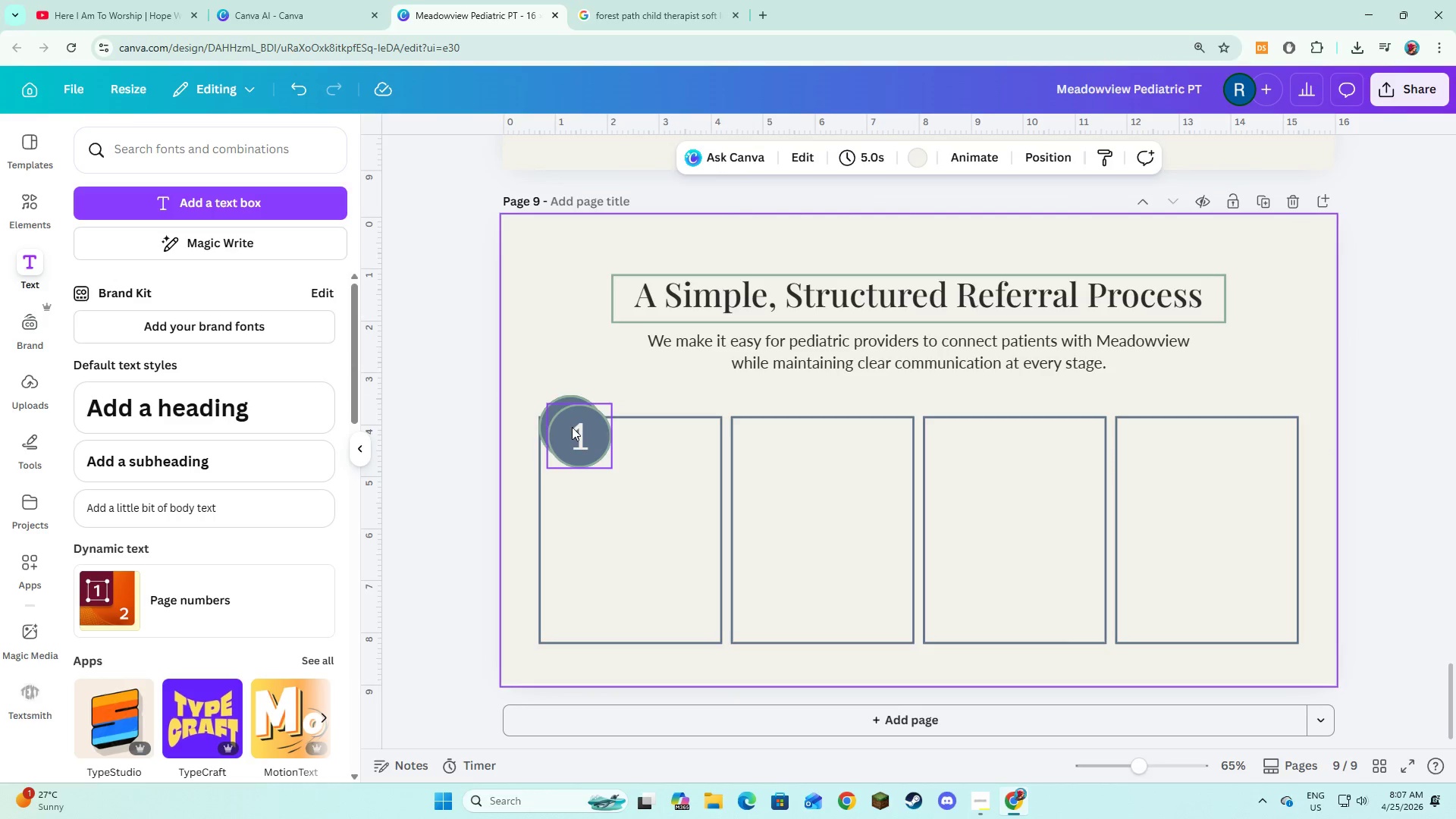 
left_click([573, 427])
 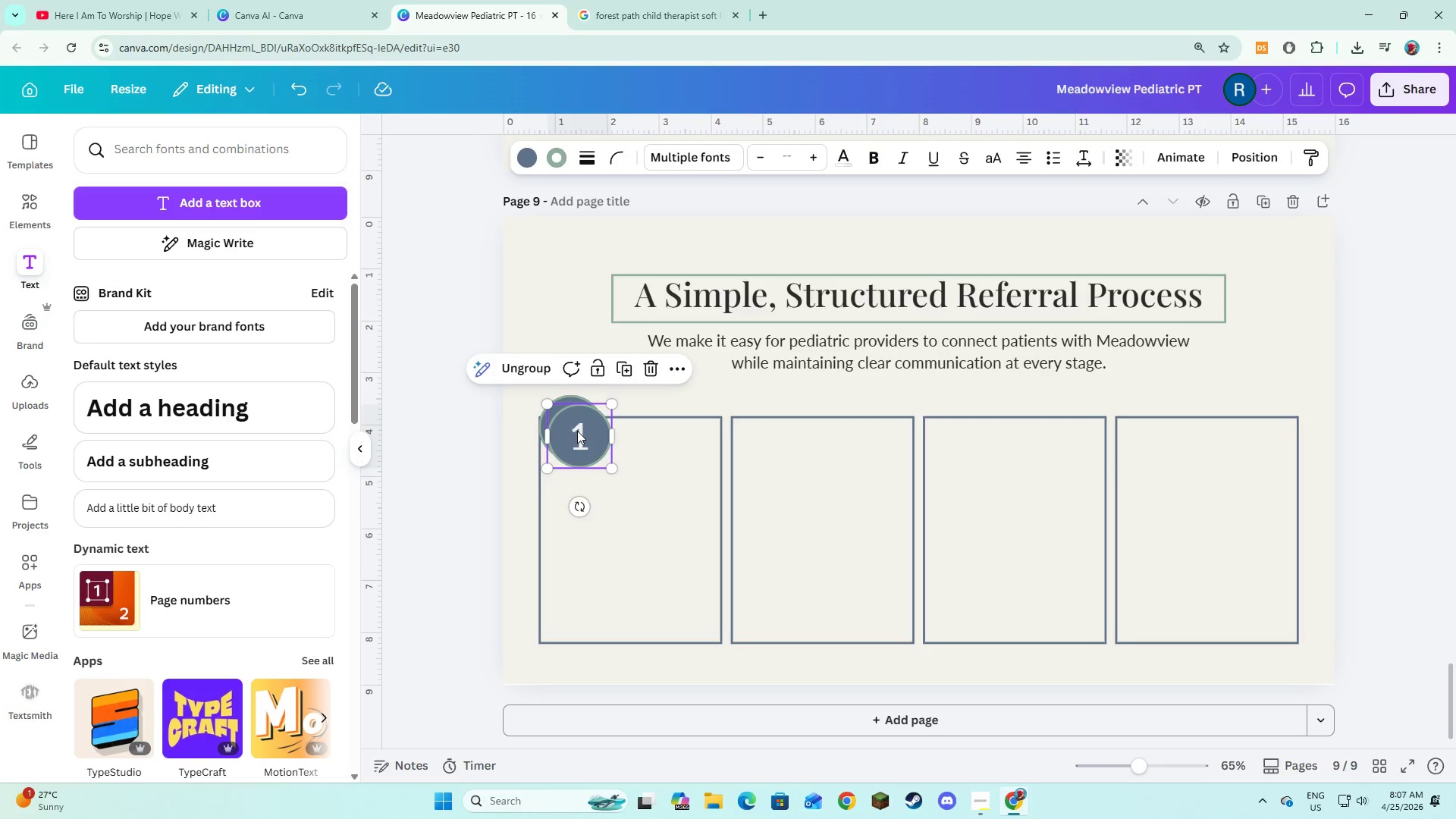 
left_click_drag(start_coordinate=[576, 430], to_coordinate=[756, 422])
 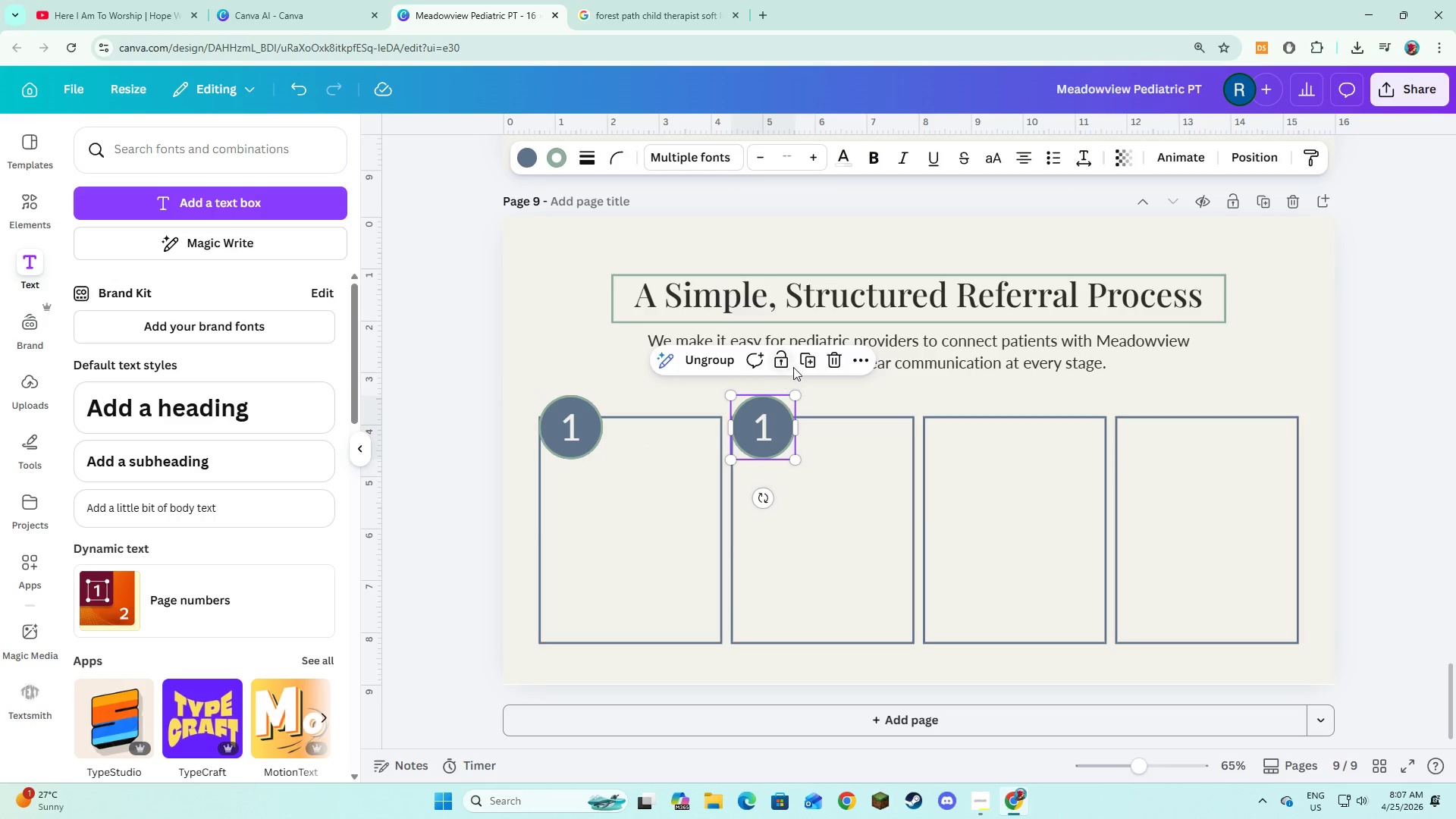 
left_click([804, 360])
 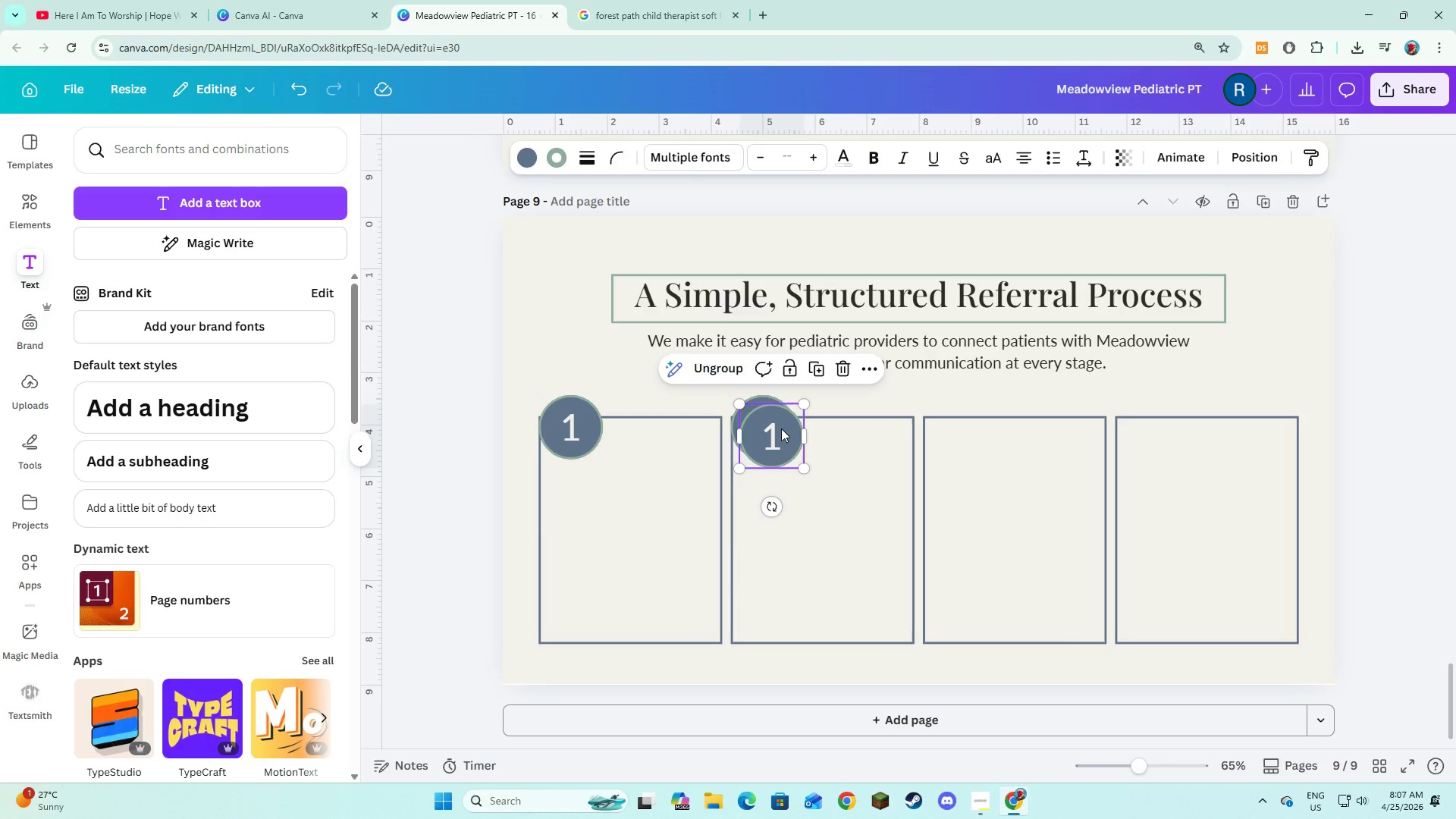 
left_click_drag(start_coordinate=[780, 429], to_coordinate=[964, 422])
 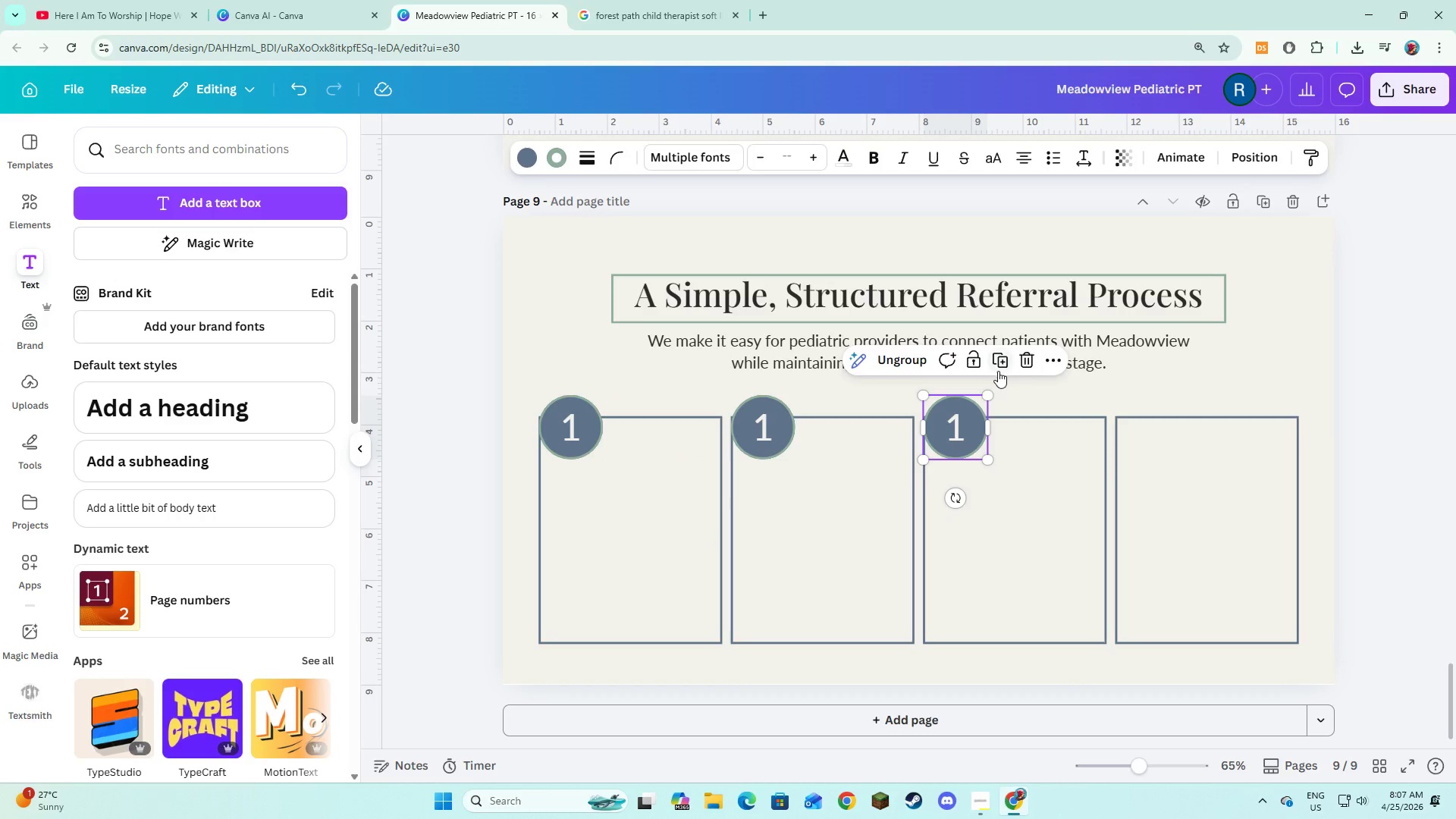 
left_click([998, 366])
 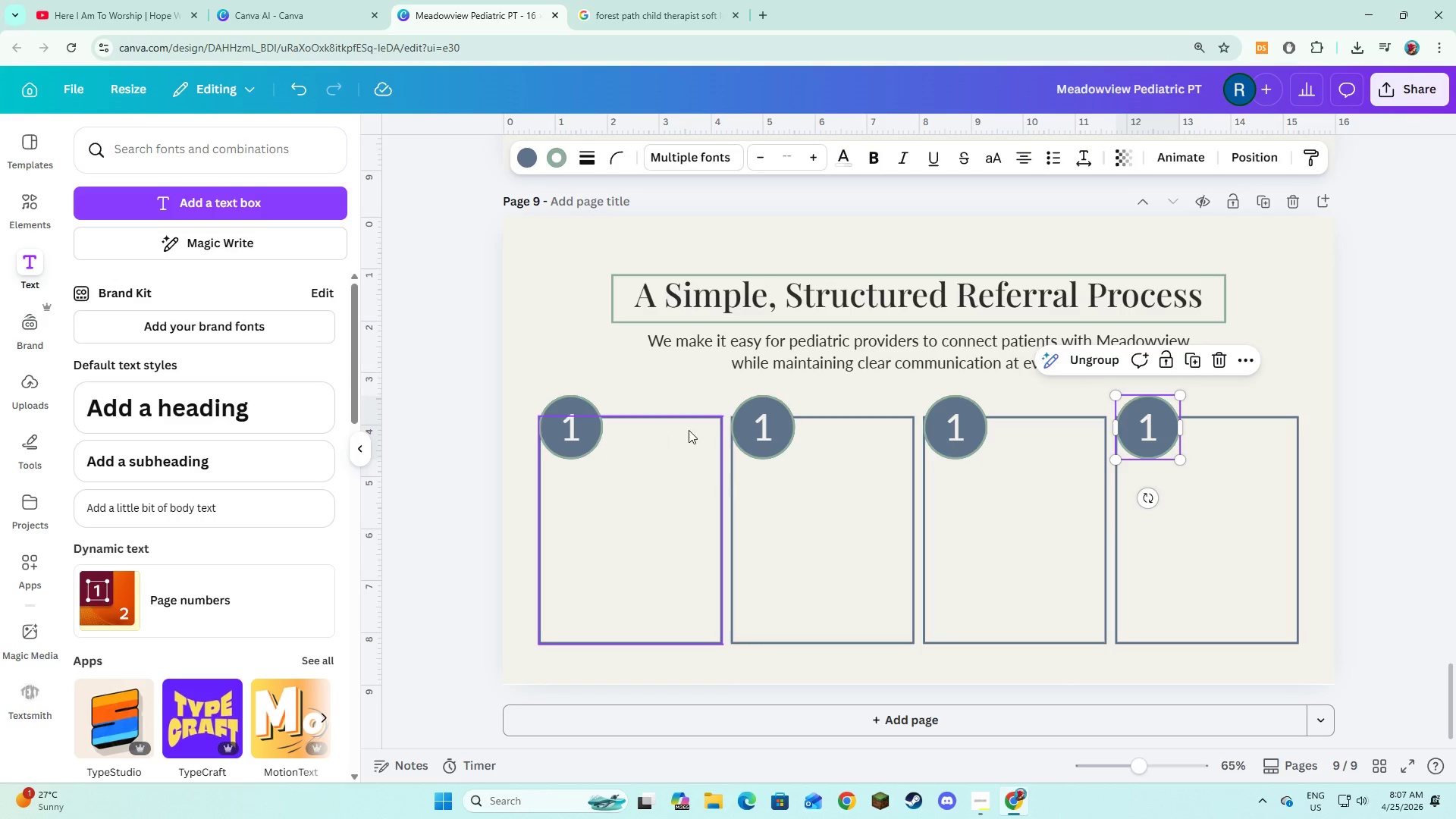 
double_click([764, 437])
 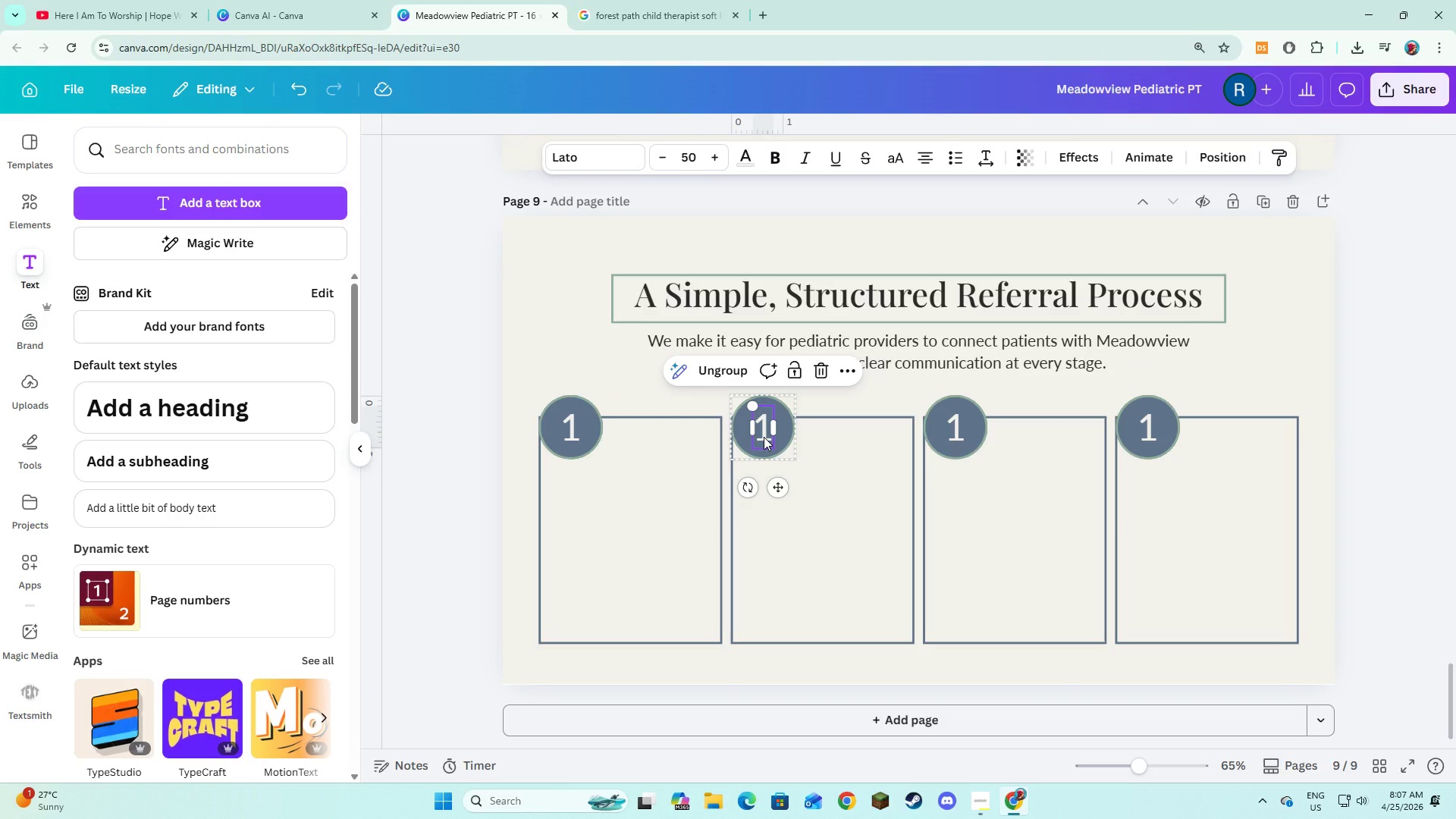 
left_click([764, 437])
 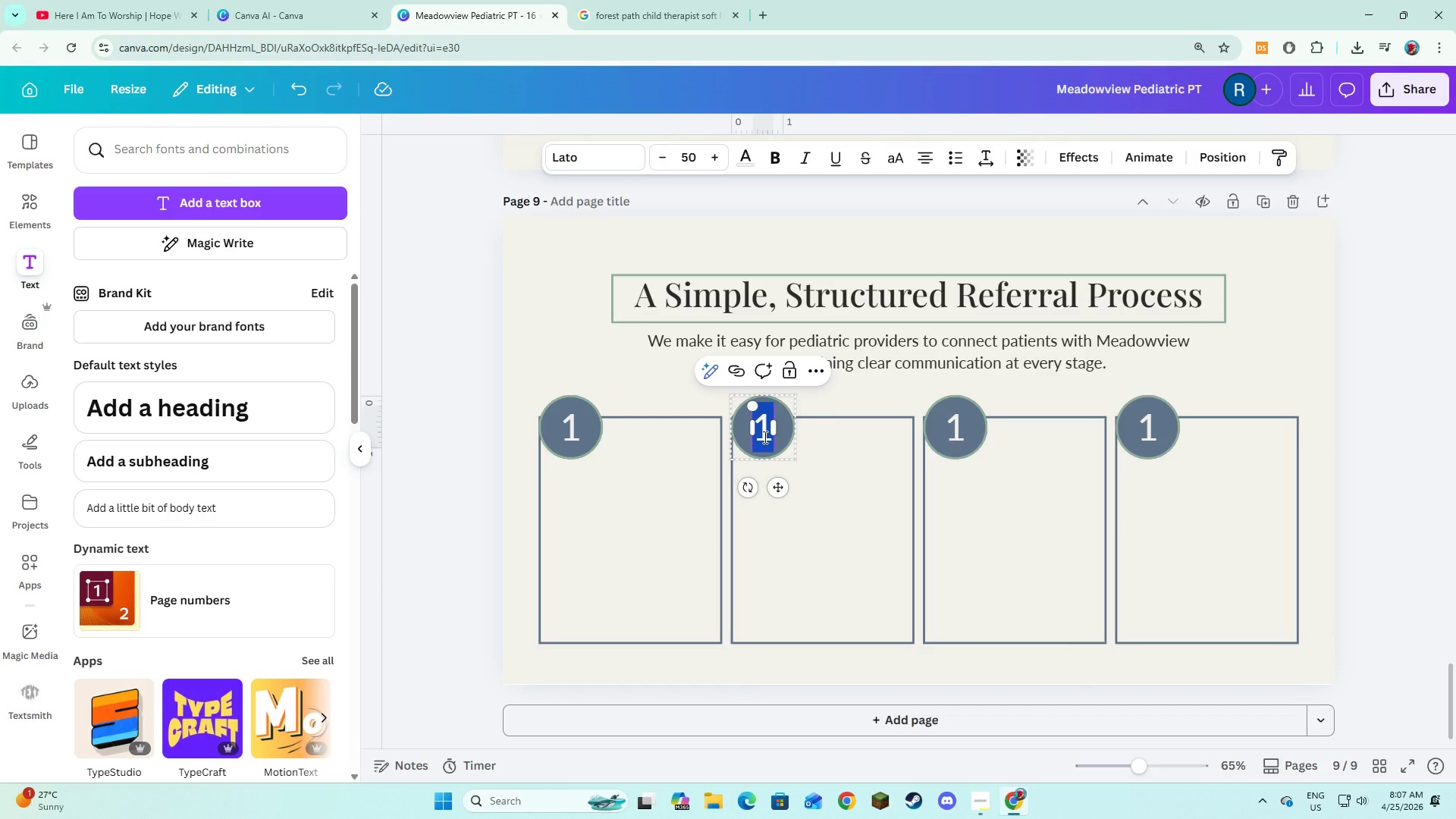 
key(2)
 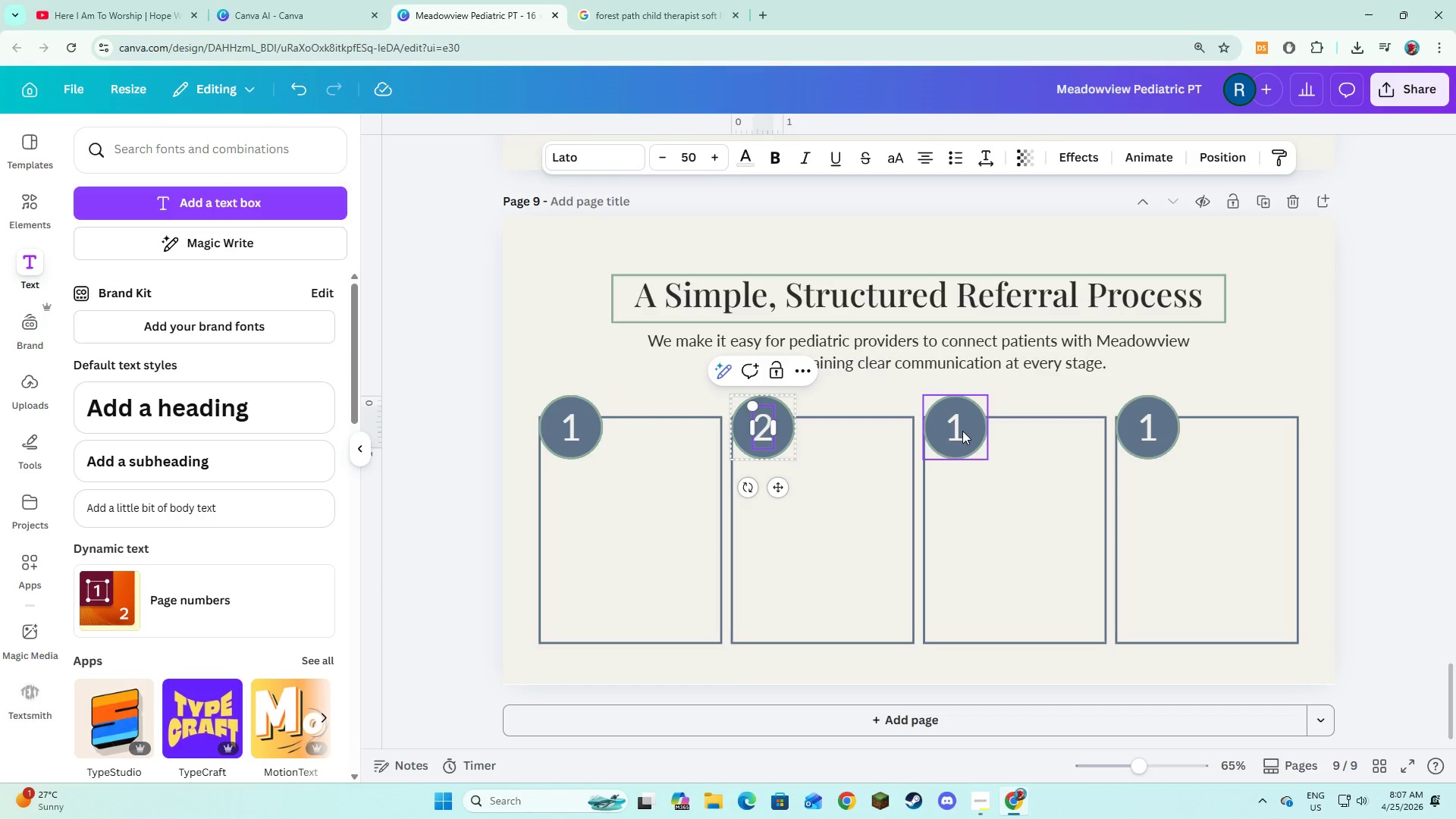 
double_click([956, 431])
 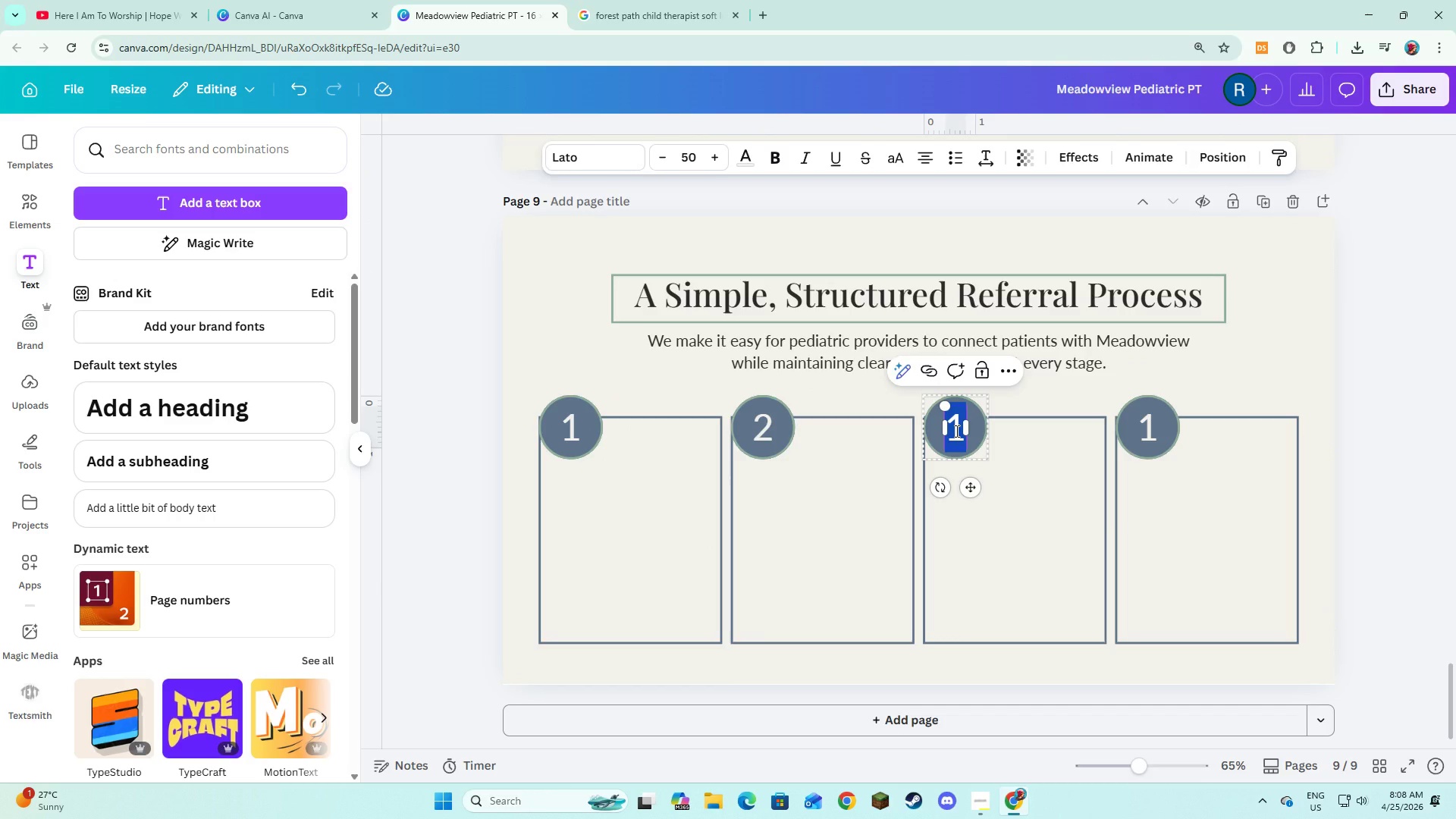 
key(3)
 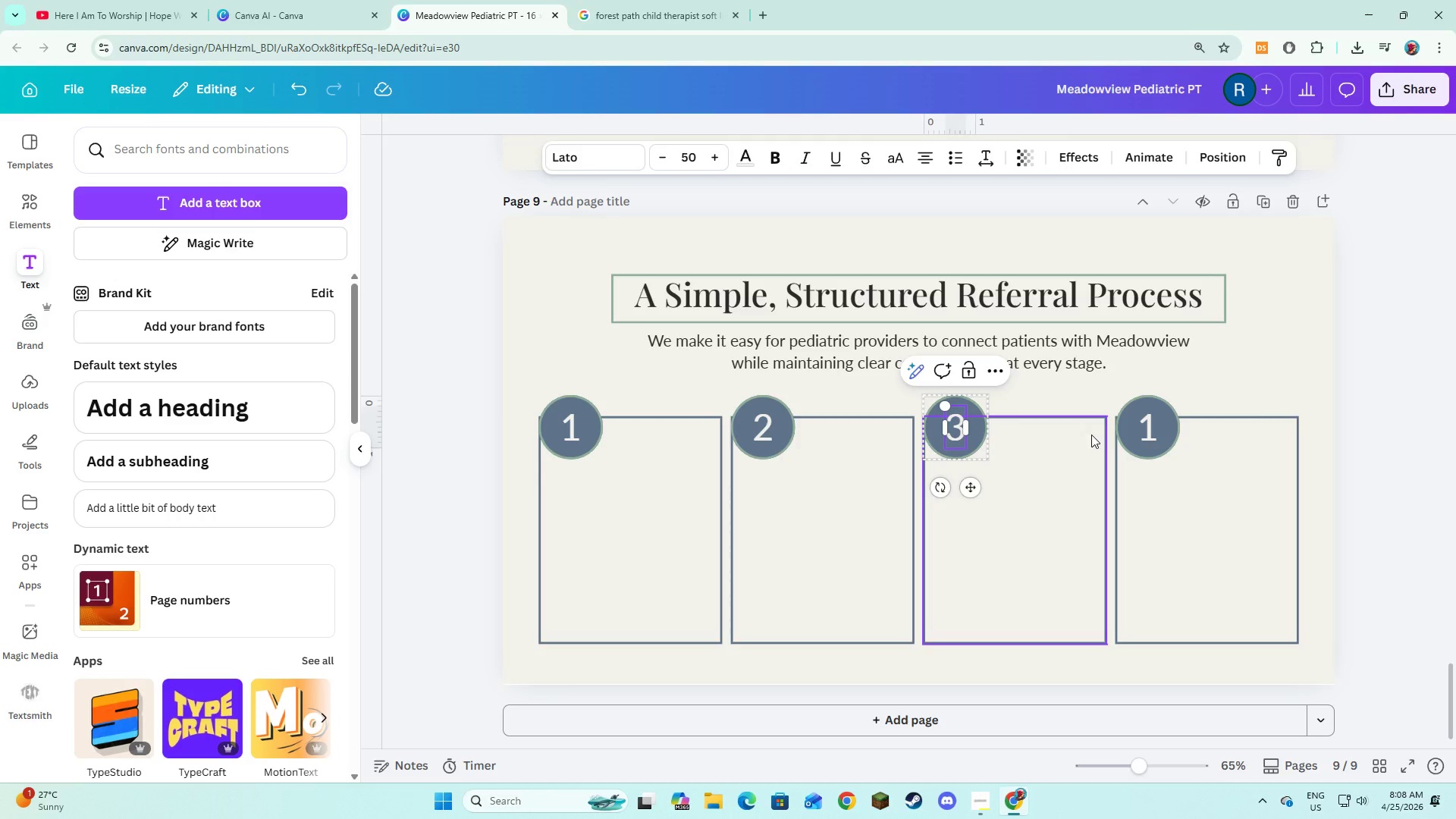 
left_click([1142, 419])
 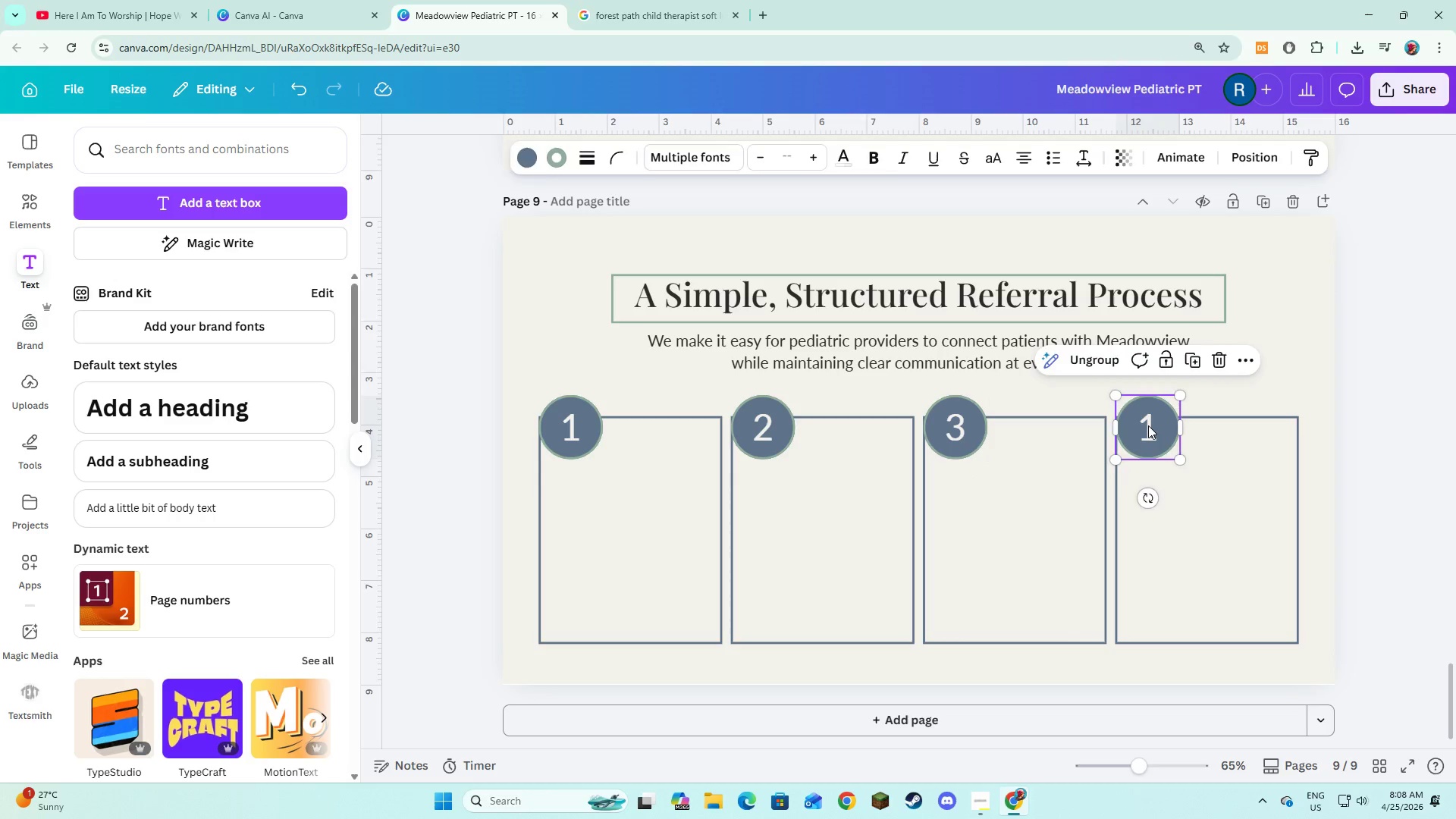 
double_click([1148, 425])
 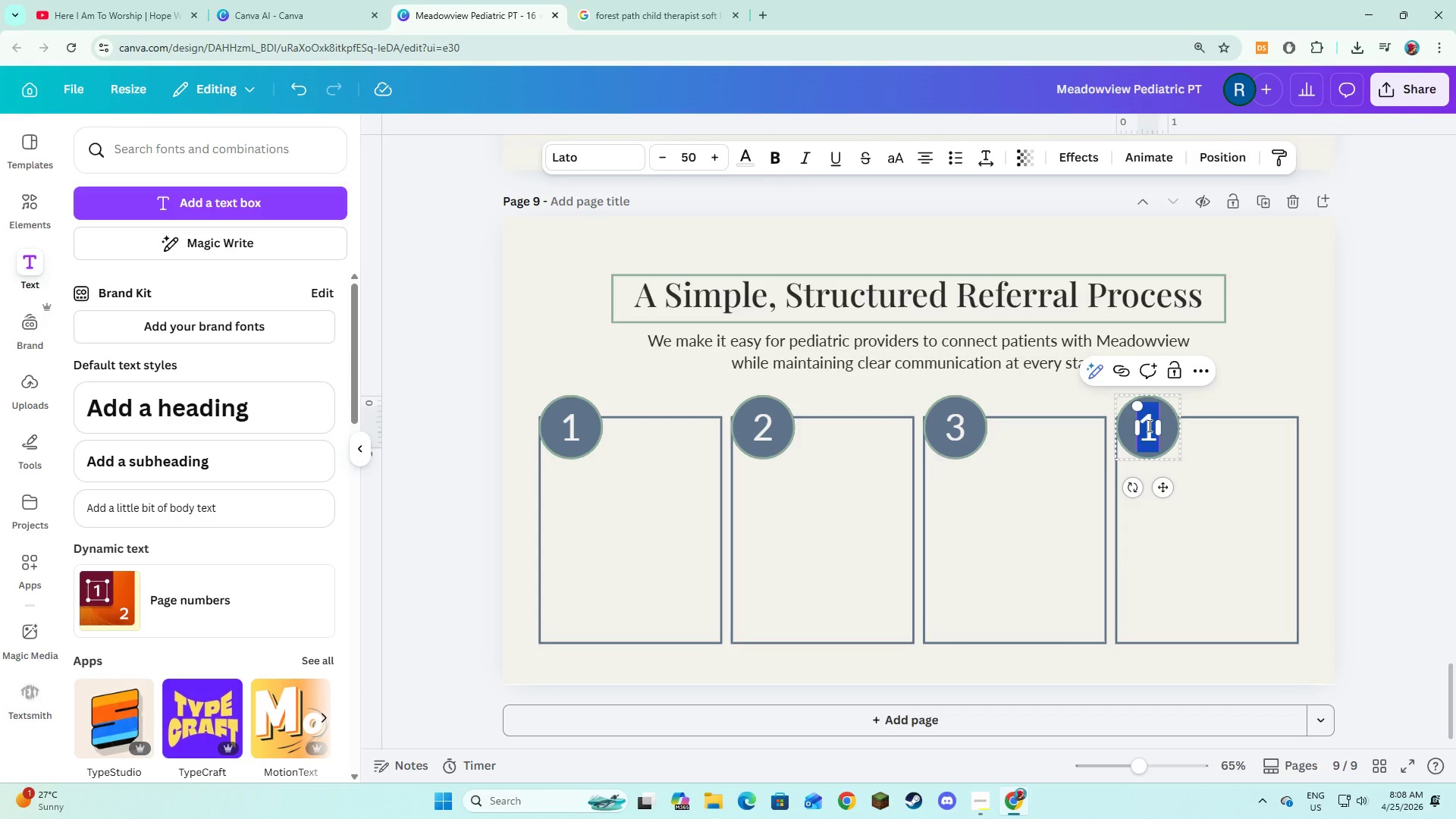 
key(4)
 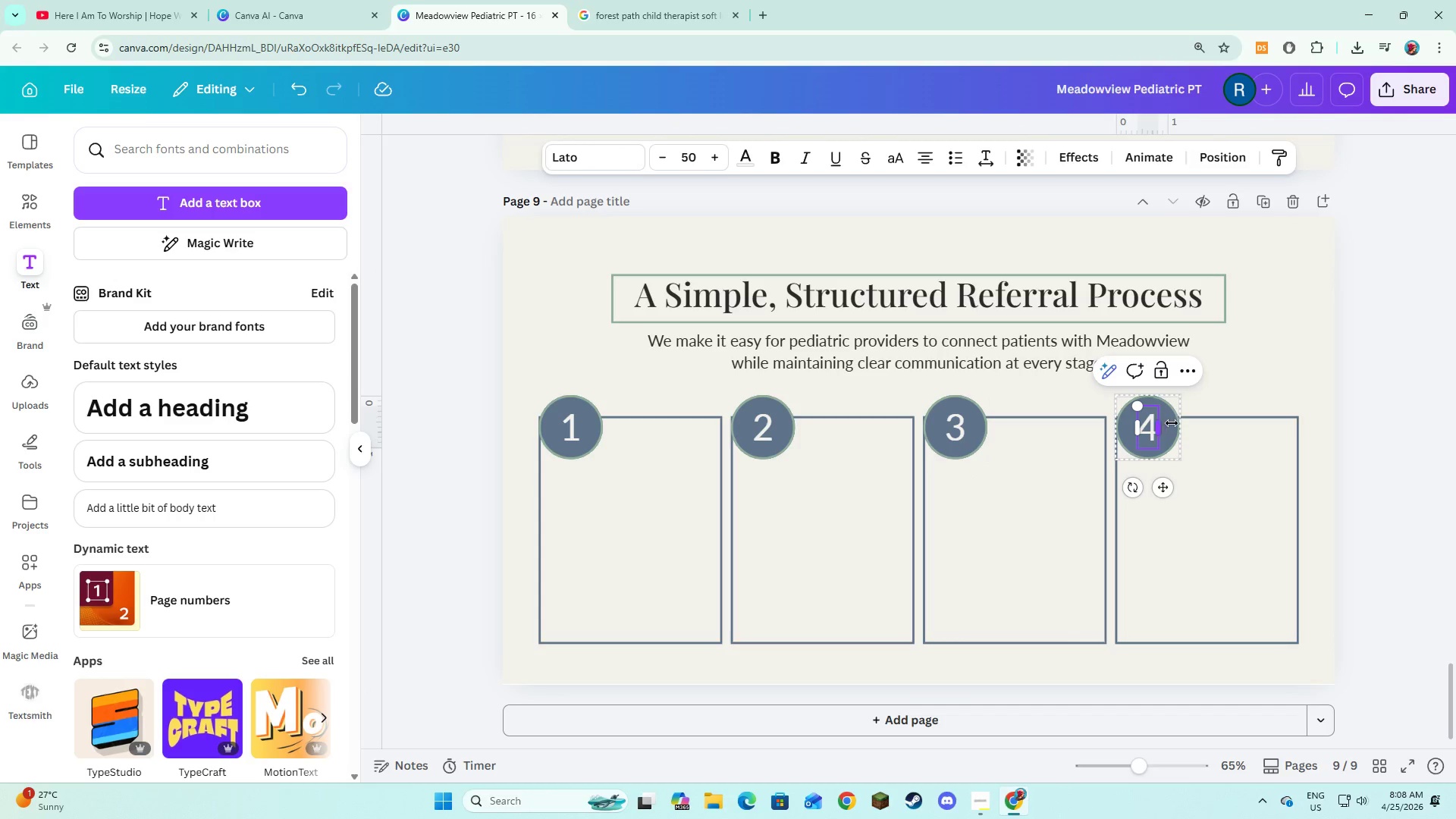 
left_click([1205, 444])
 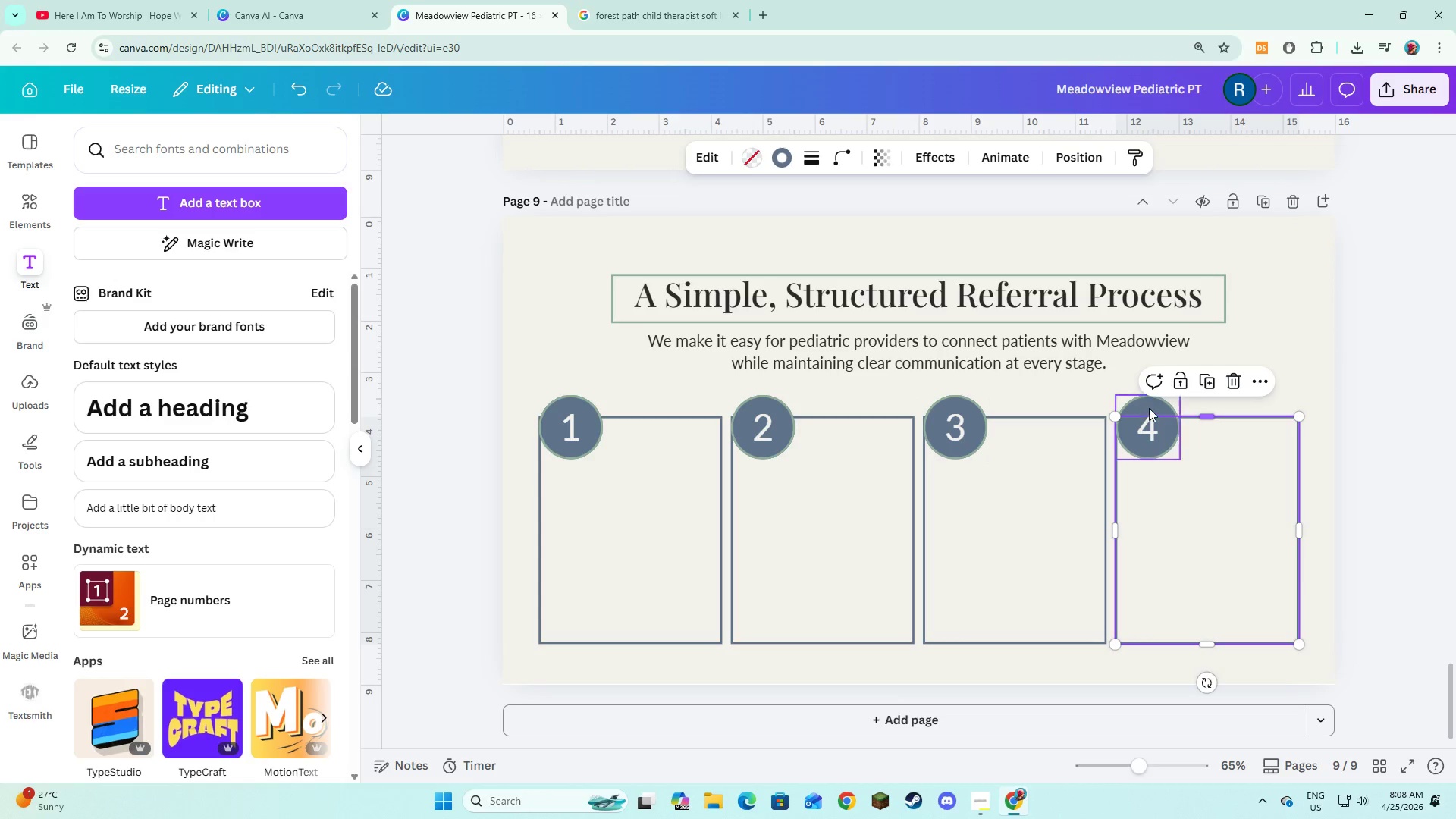 
left_click([1149, 408])
 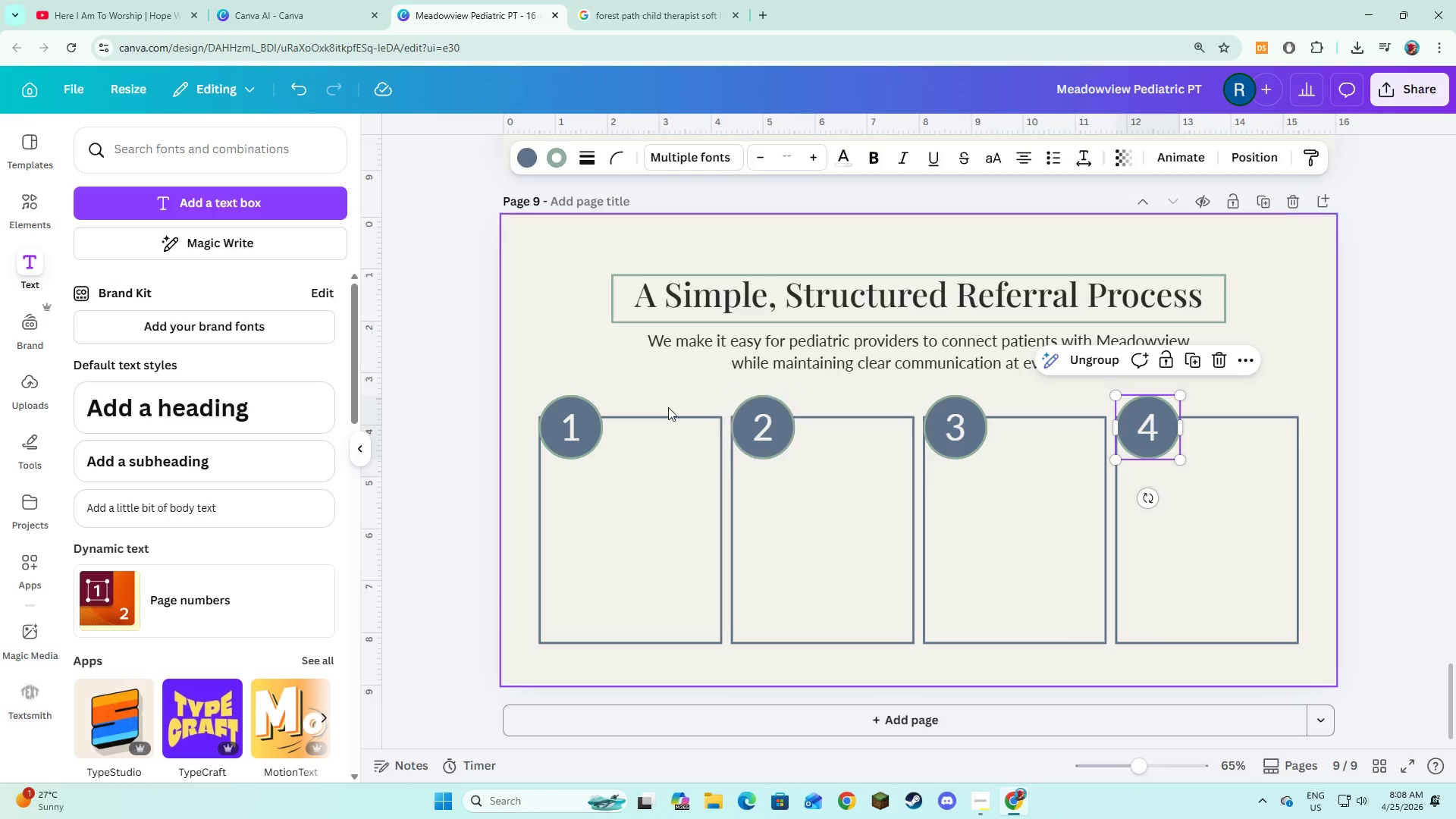 
left_click([545, 334])
 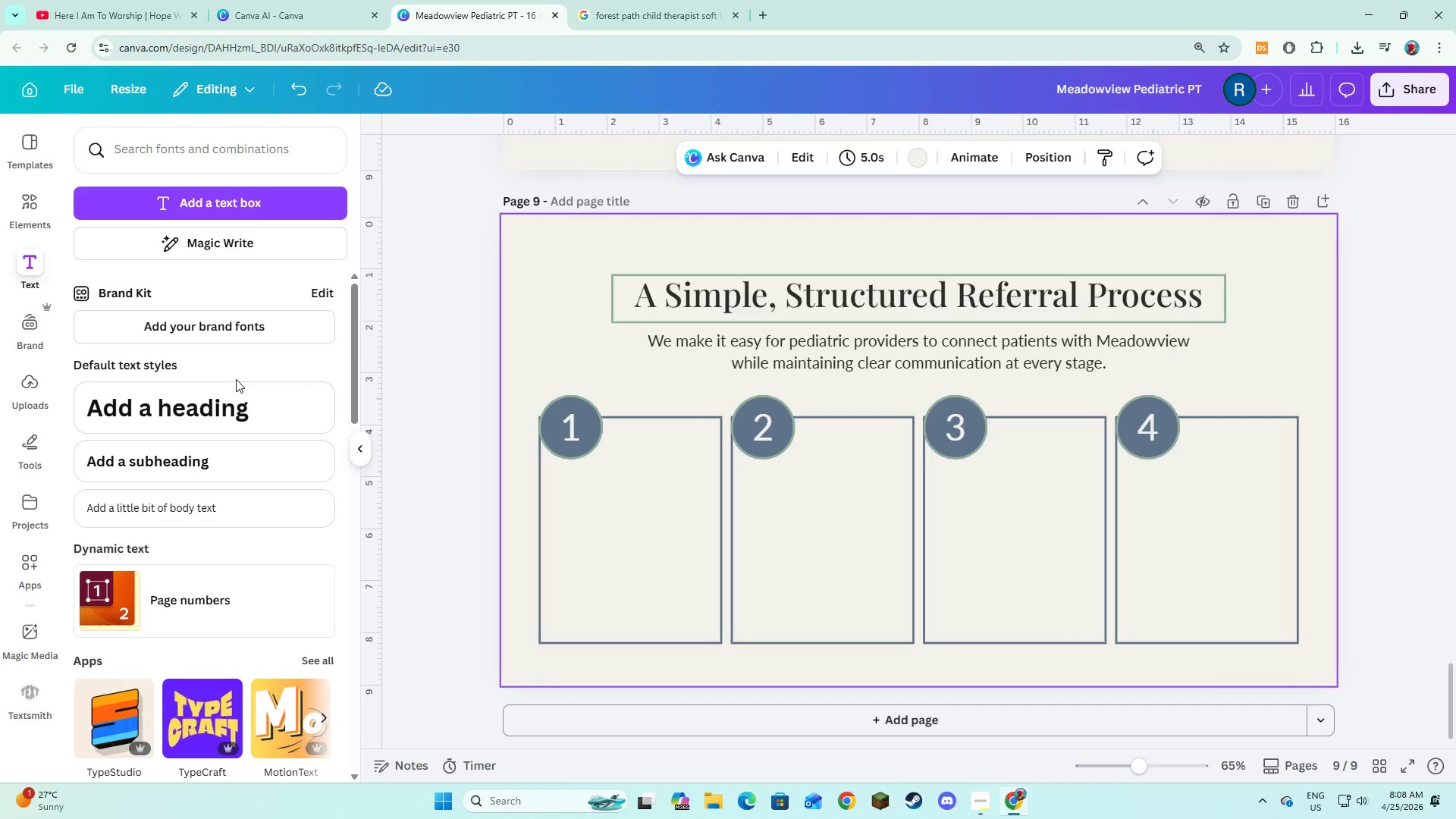 
wait(6.97)
 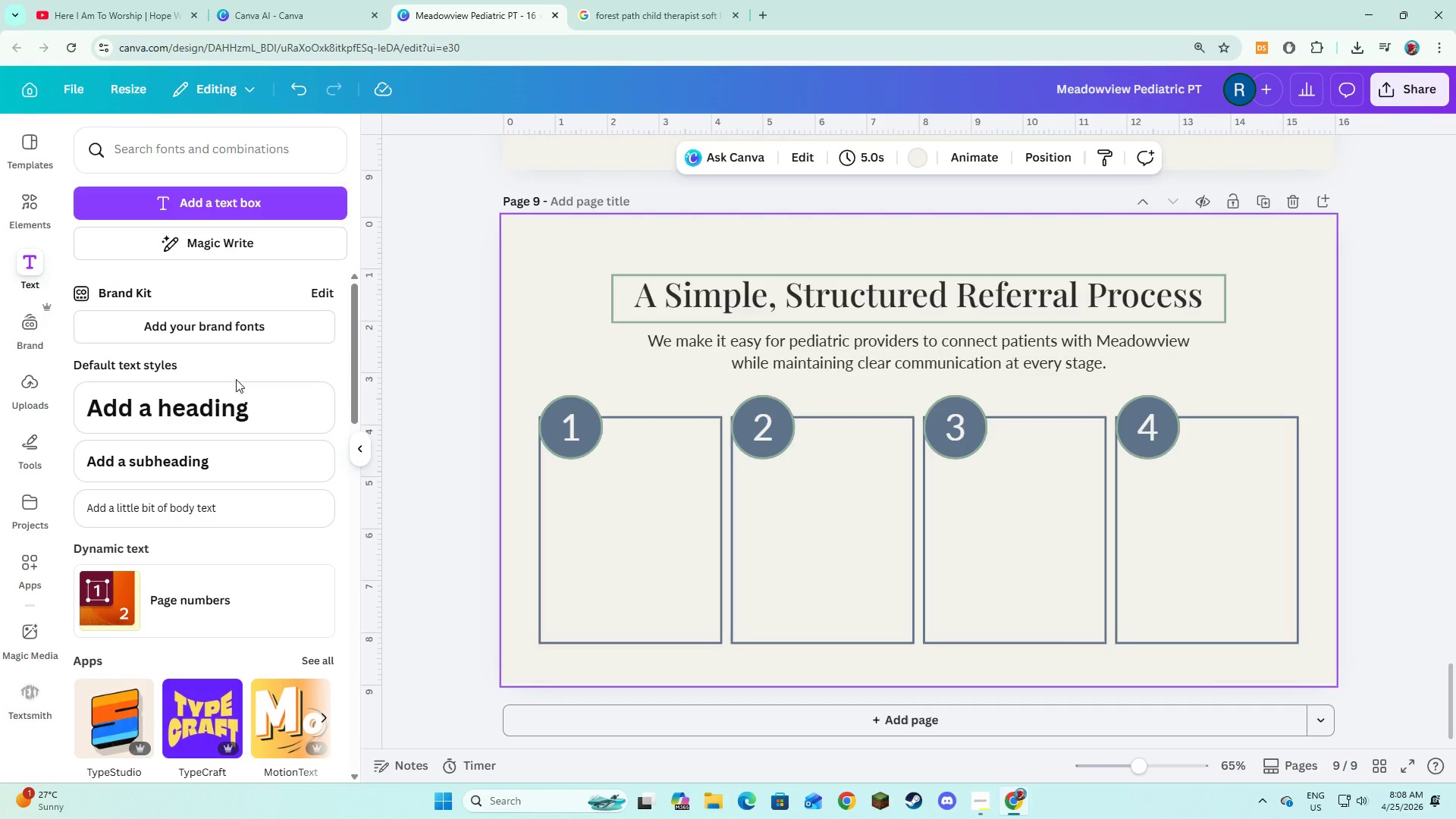 
left_click([136, 208])
 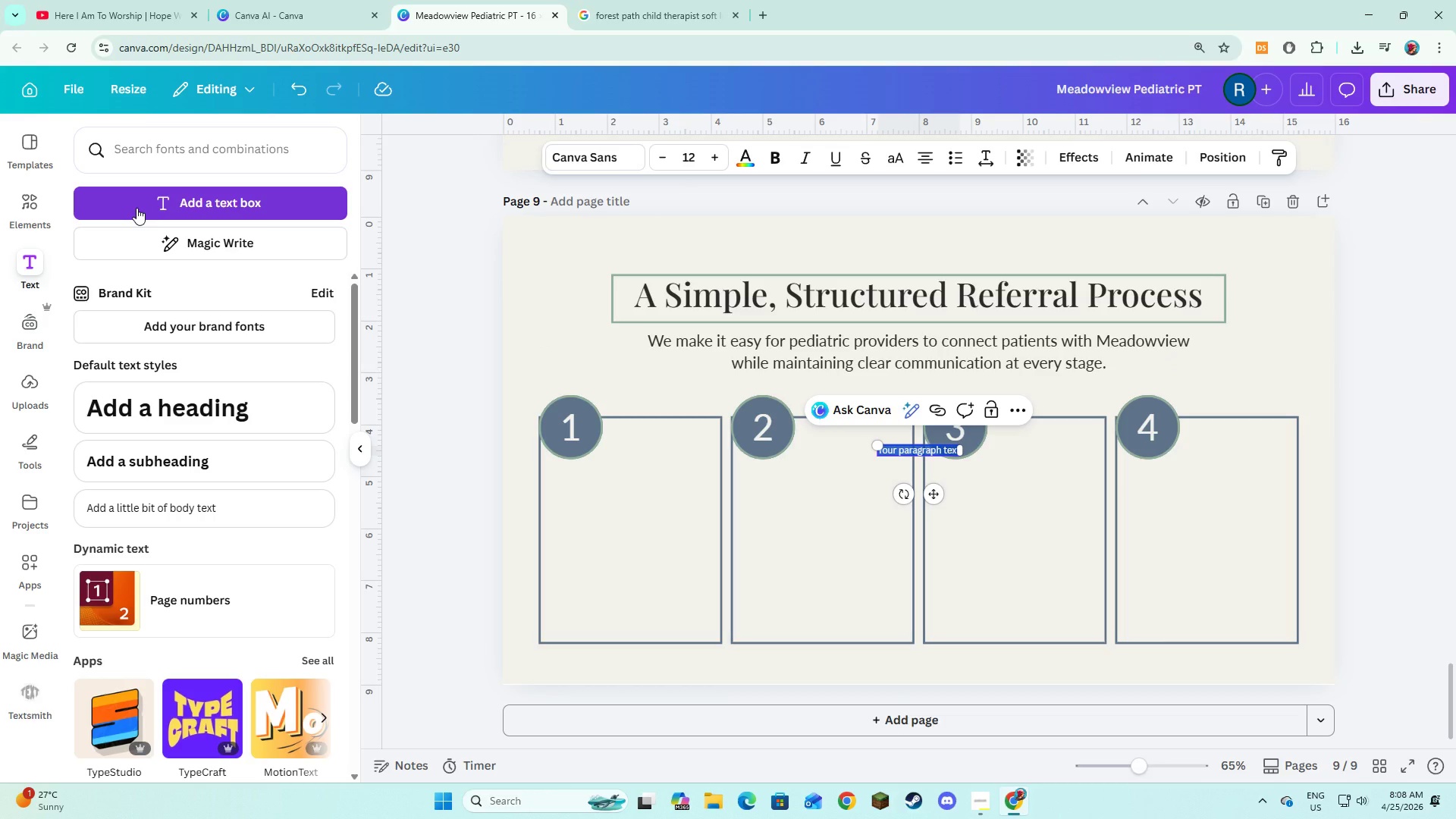 
type(Sum)
key(Backspace)
type(bmit Referral)
 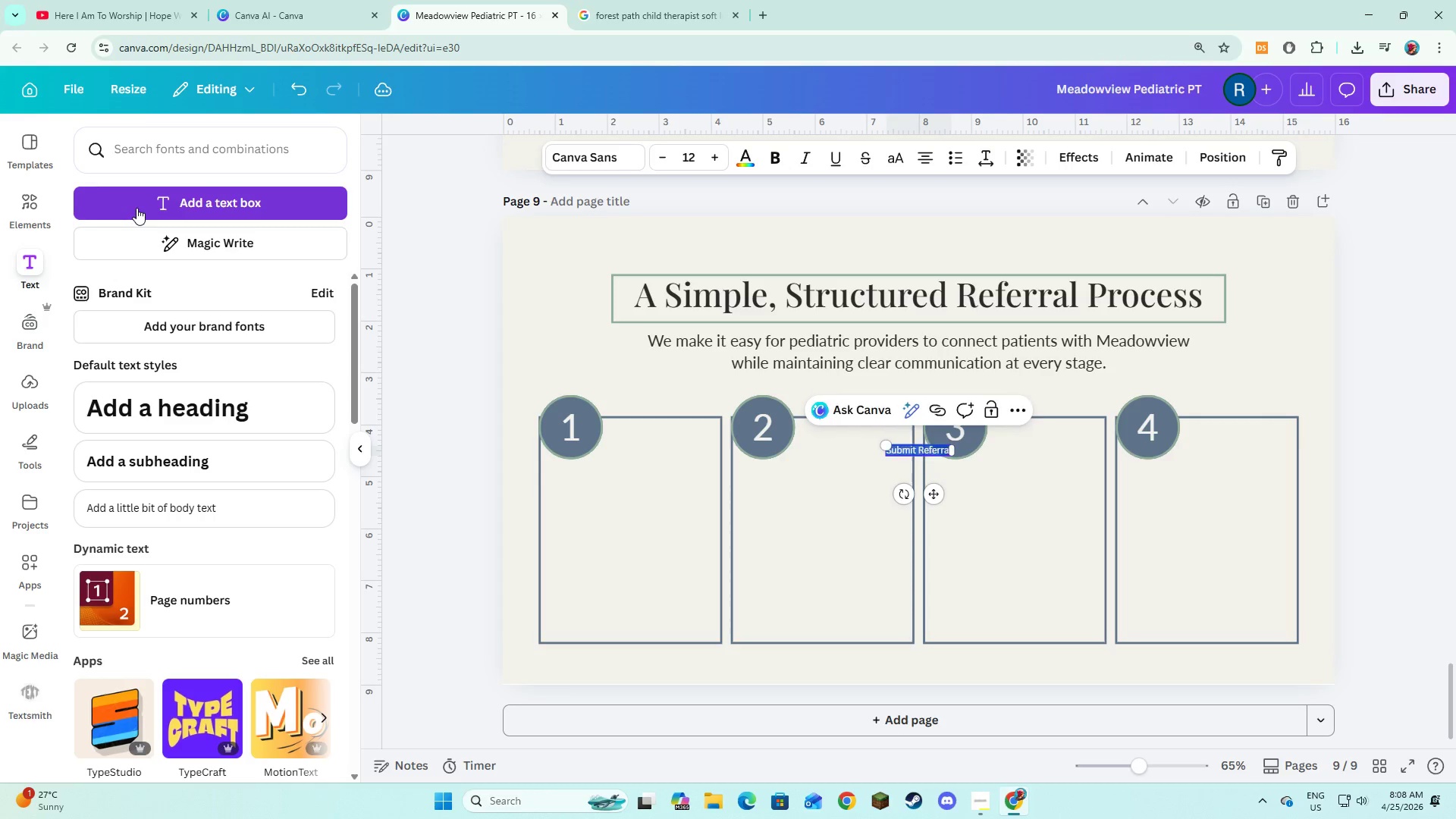 
key(Control+A)
 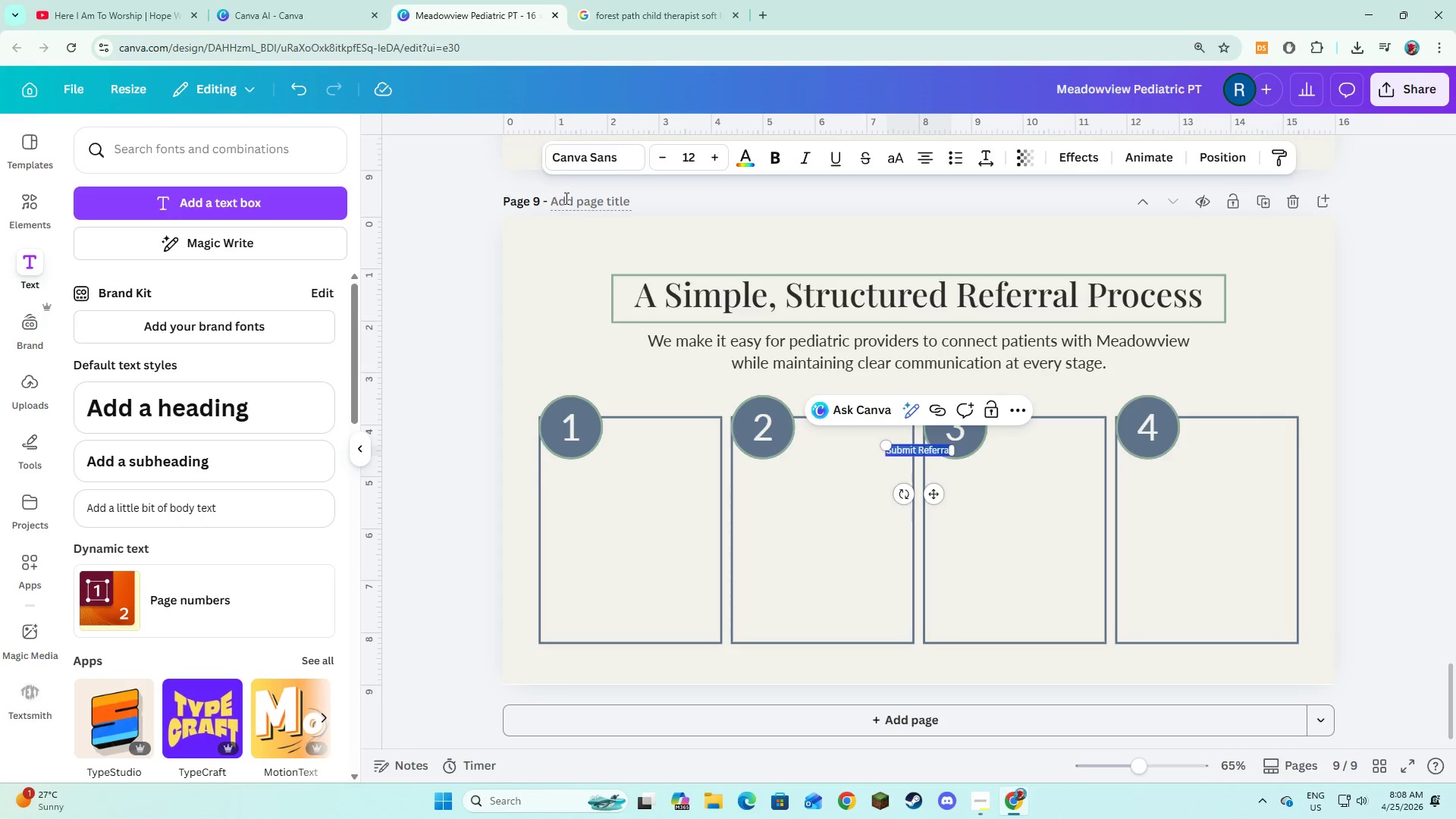 
left_click([588, 174])
 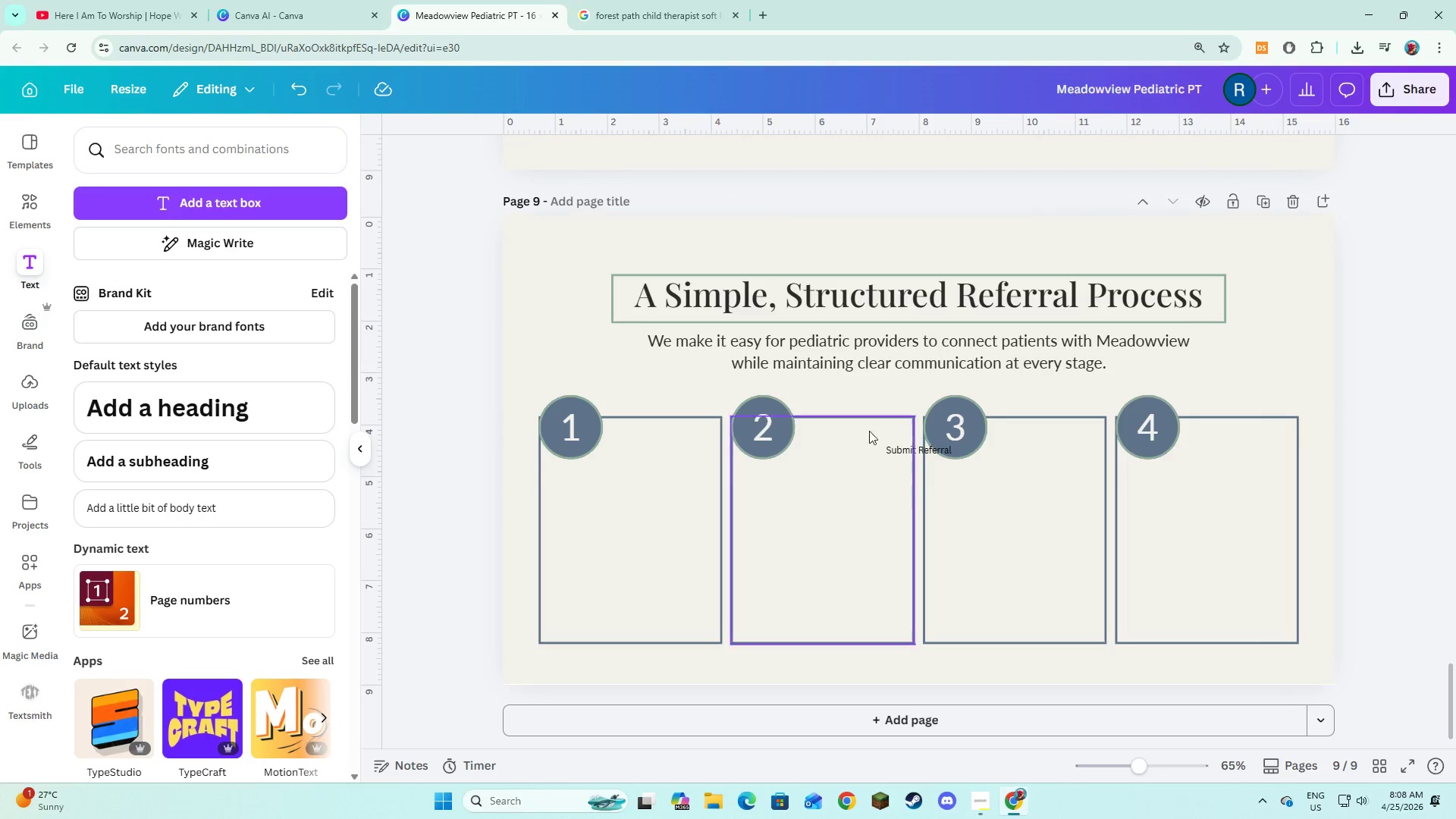 
left_click([898, 447])
 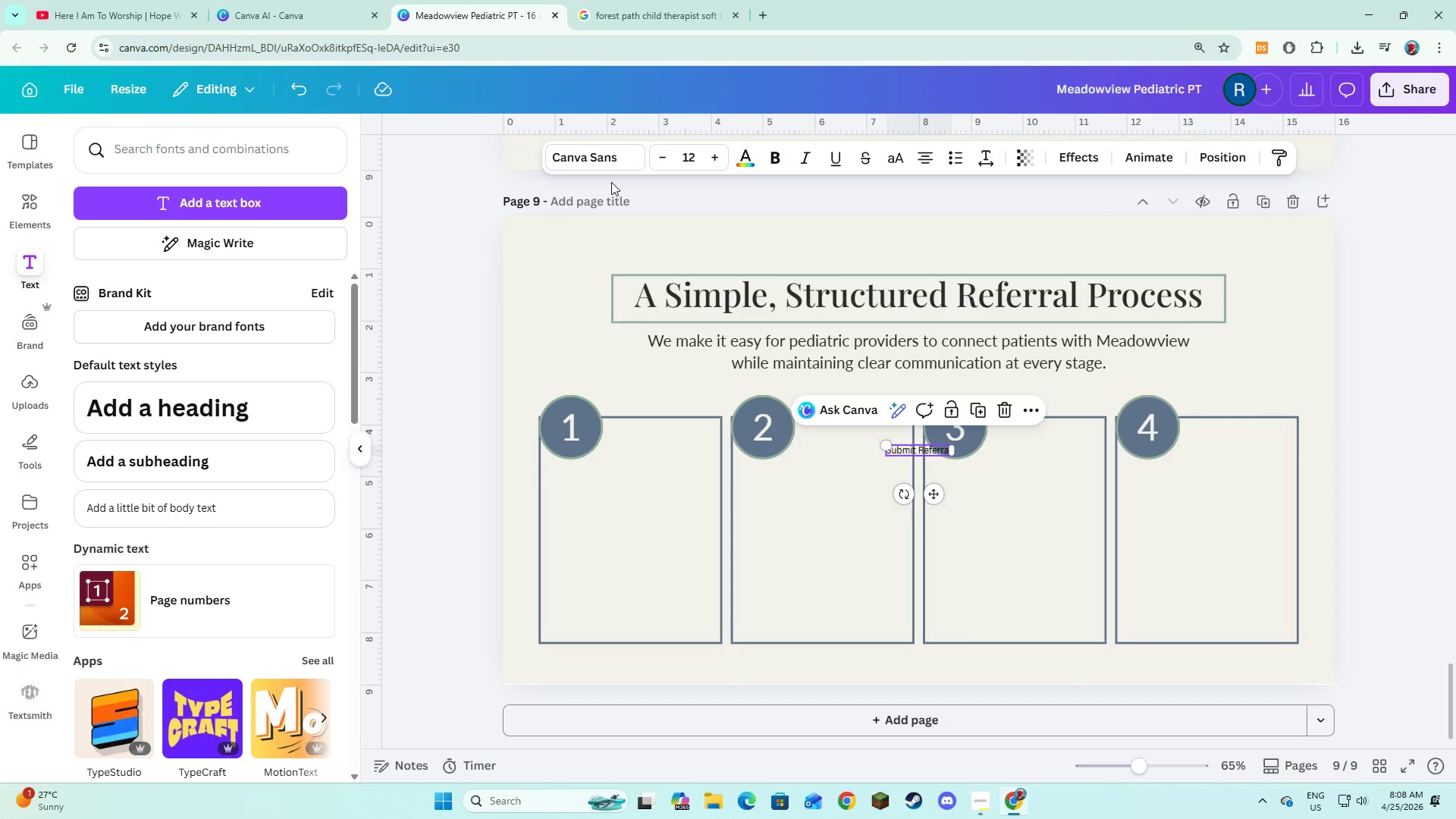 
left_click([613, 171])
 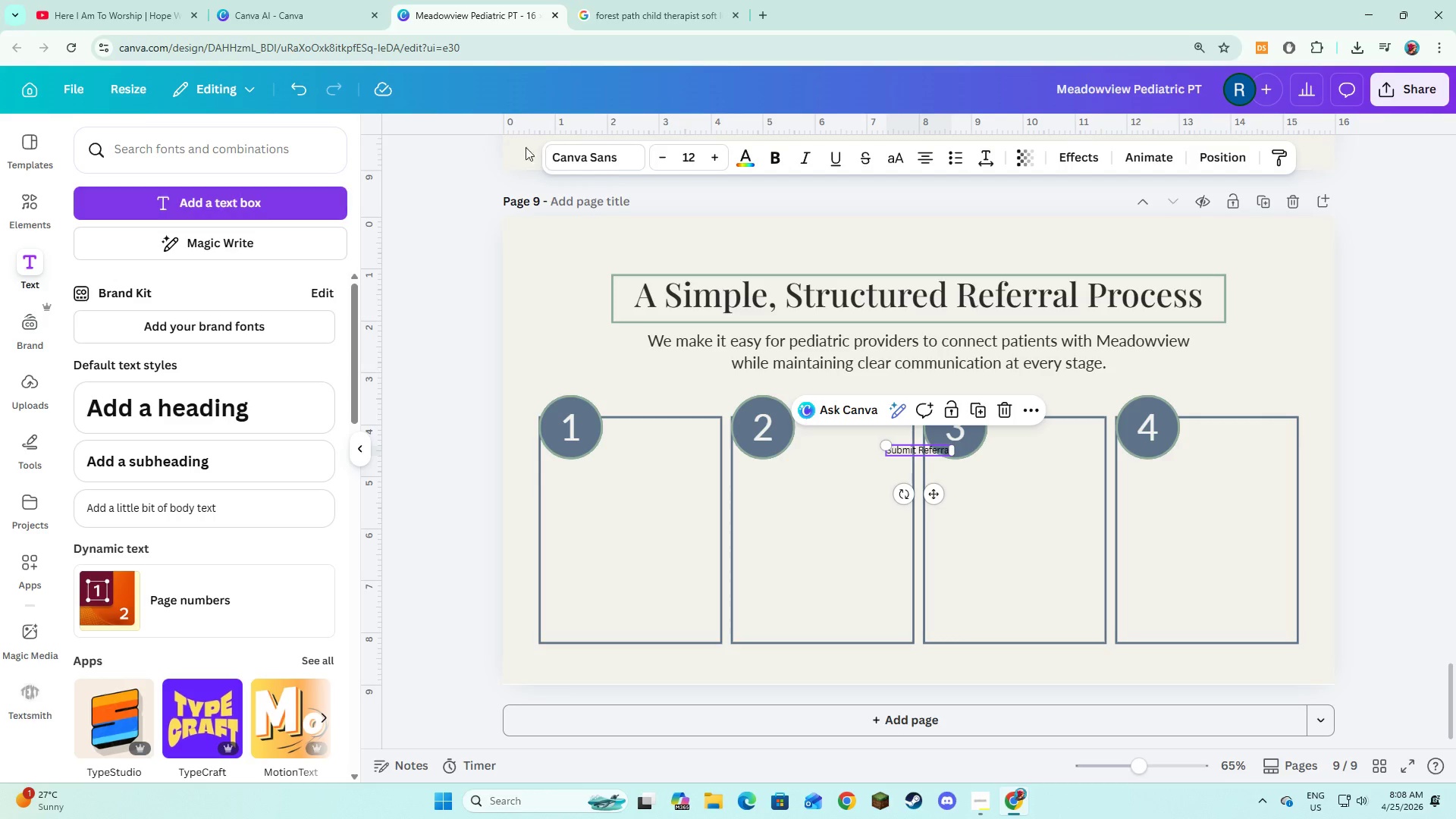 
left_click([559, 158])
 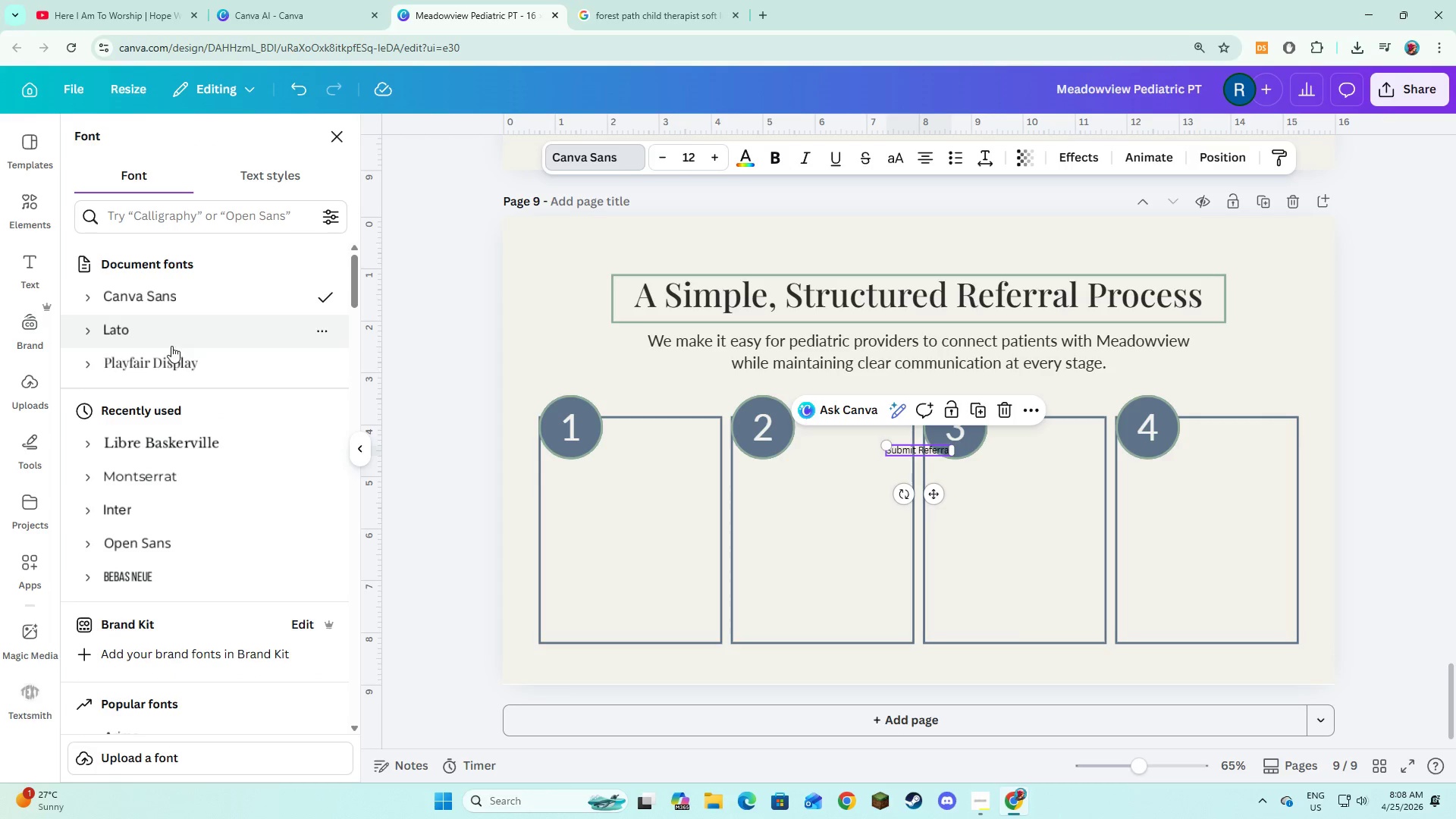 
left_click([166, 368])
 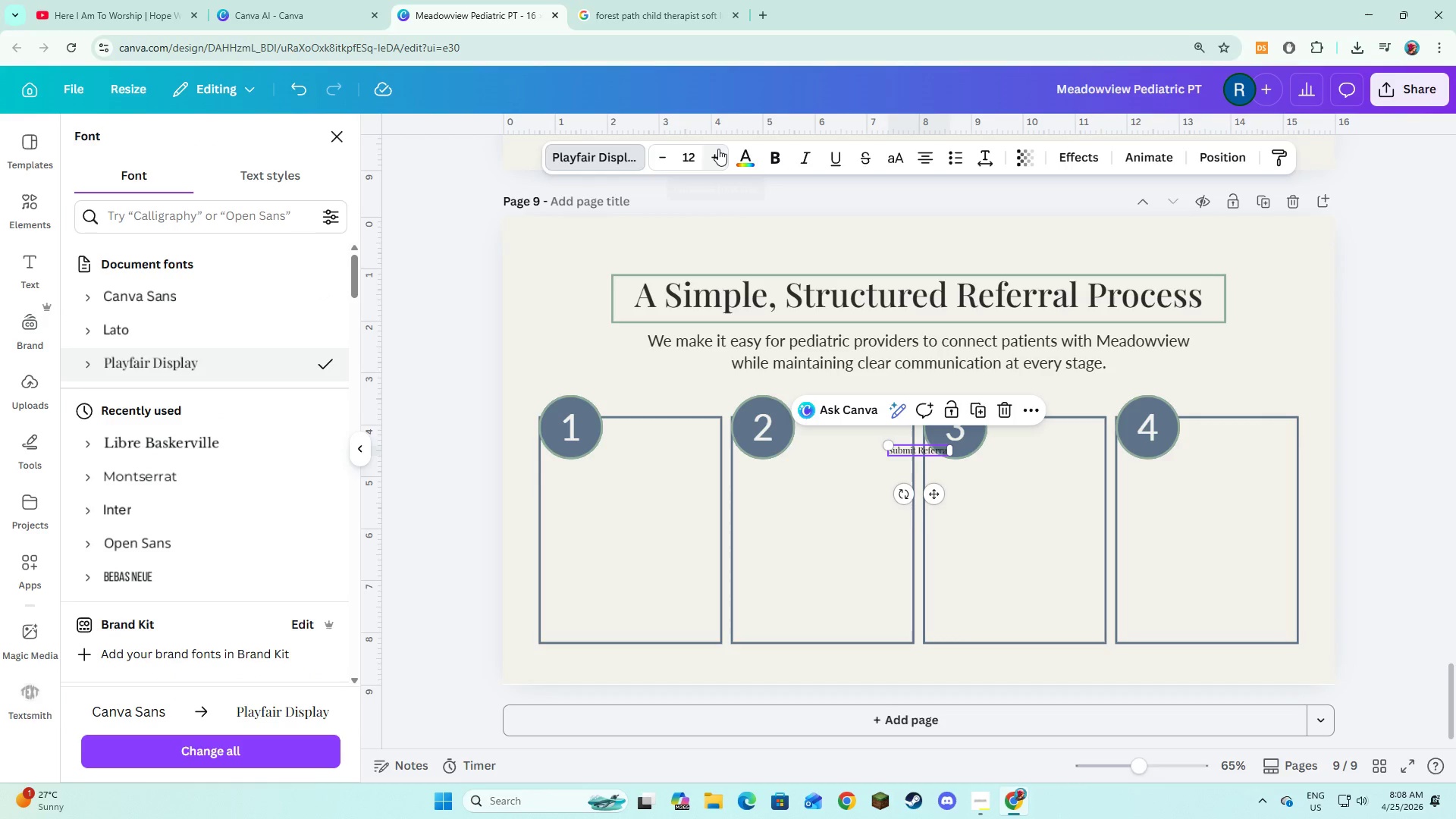 
double_click([718, 149])
 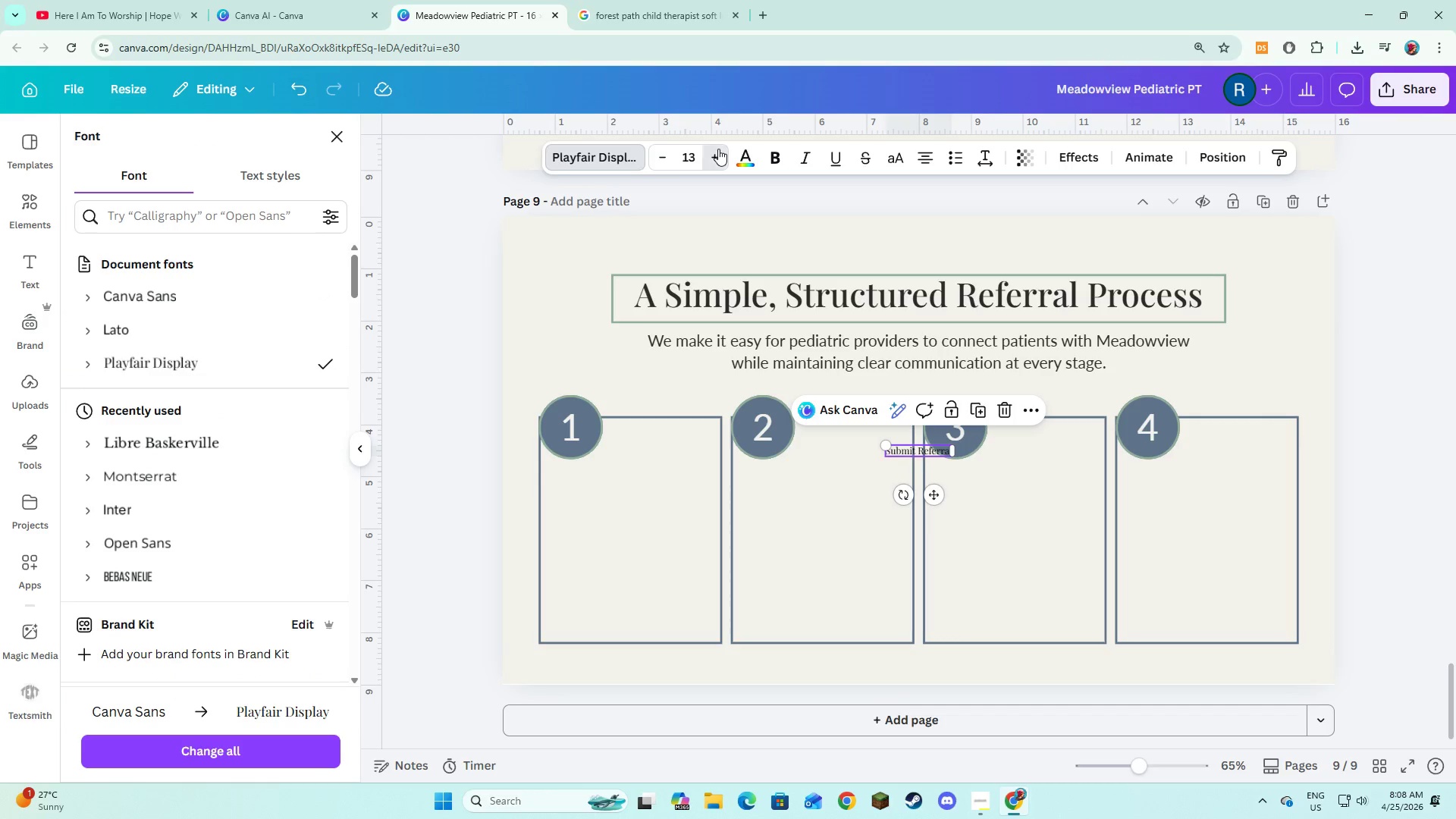 
triple_click([718, 149])
 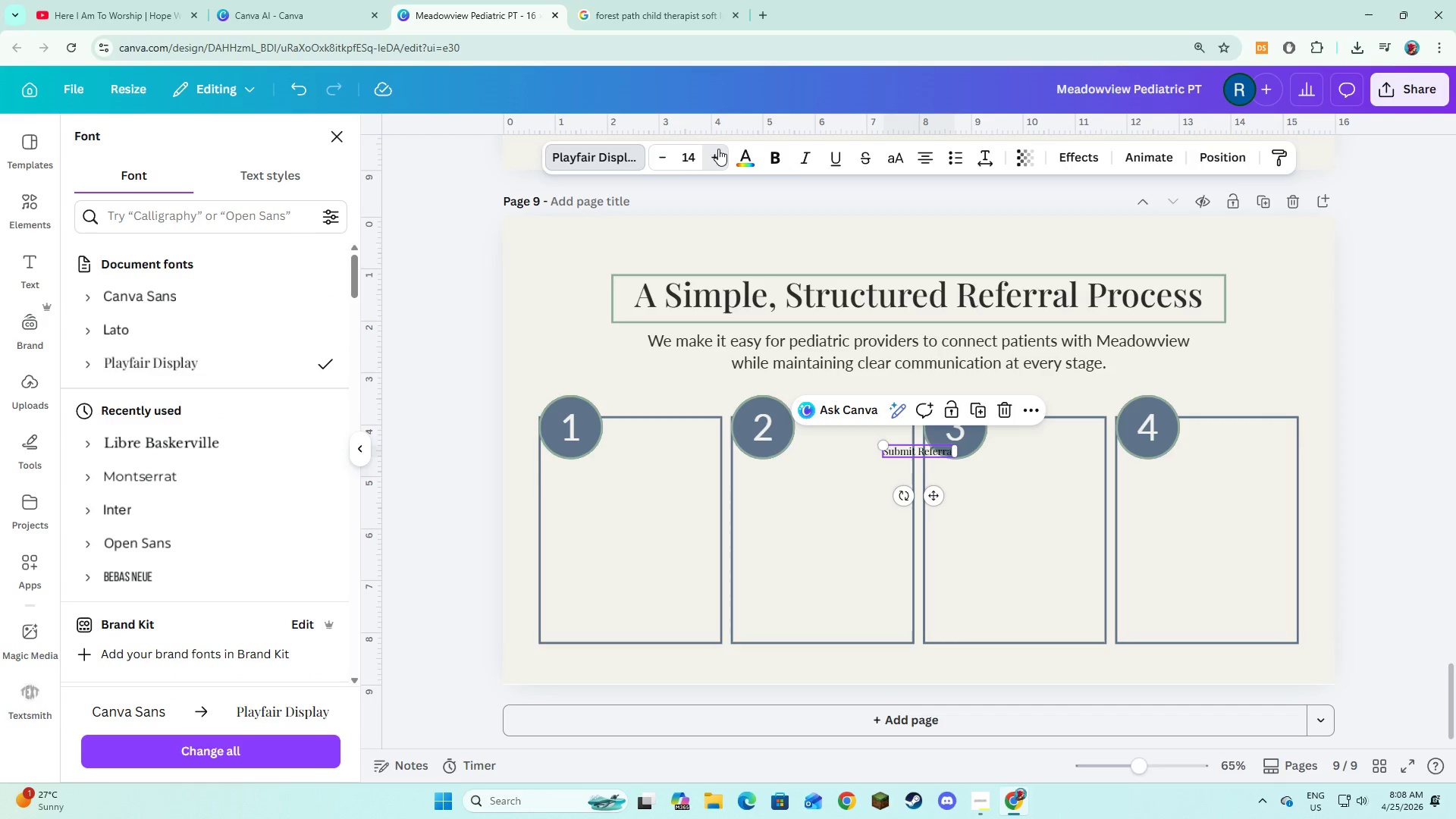 
triple_click([718, 149])
 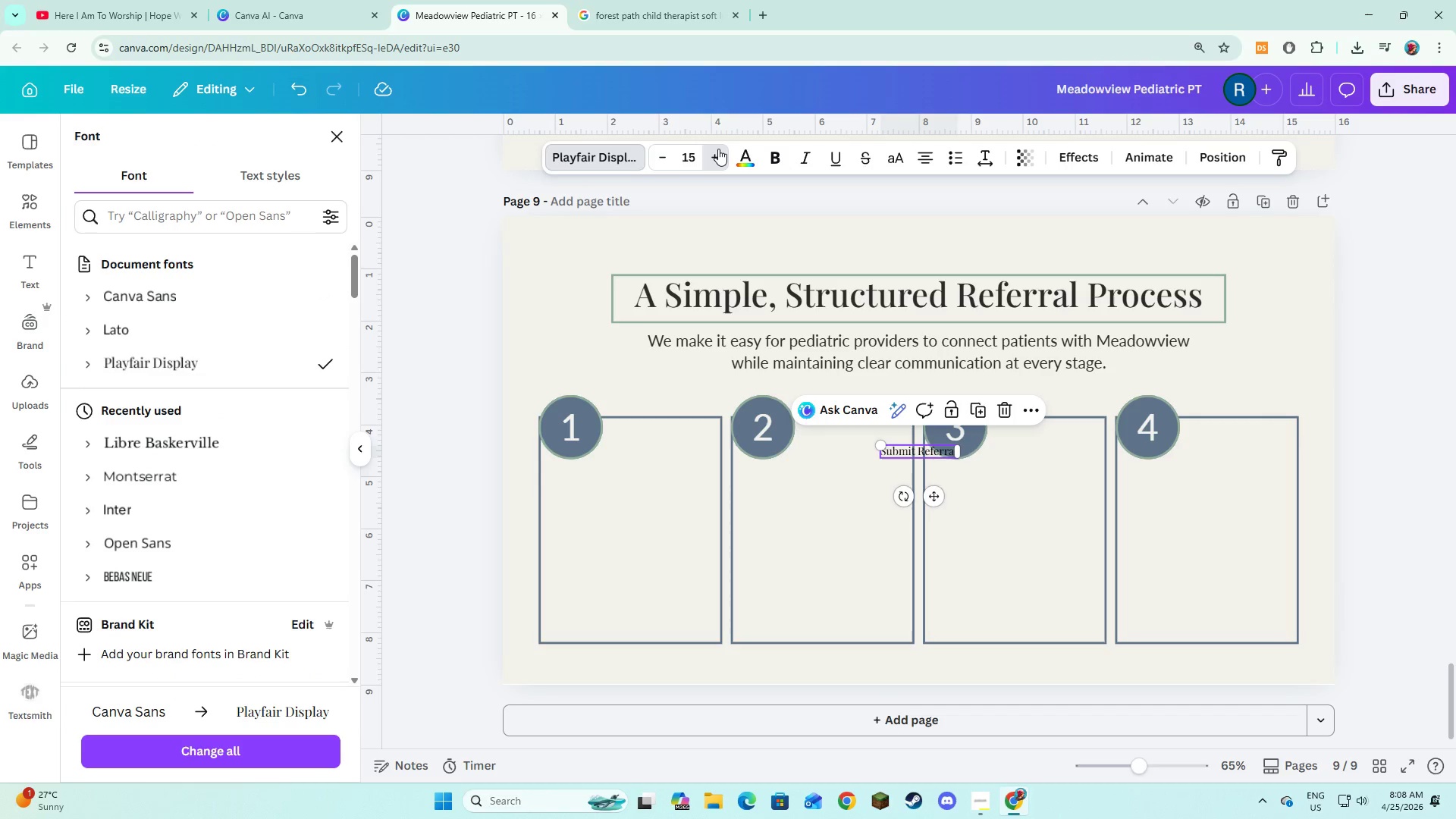 
triple_click([718, 149])
 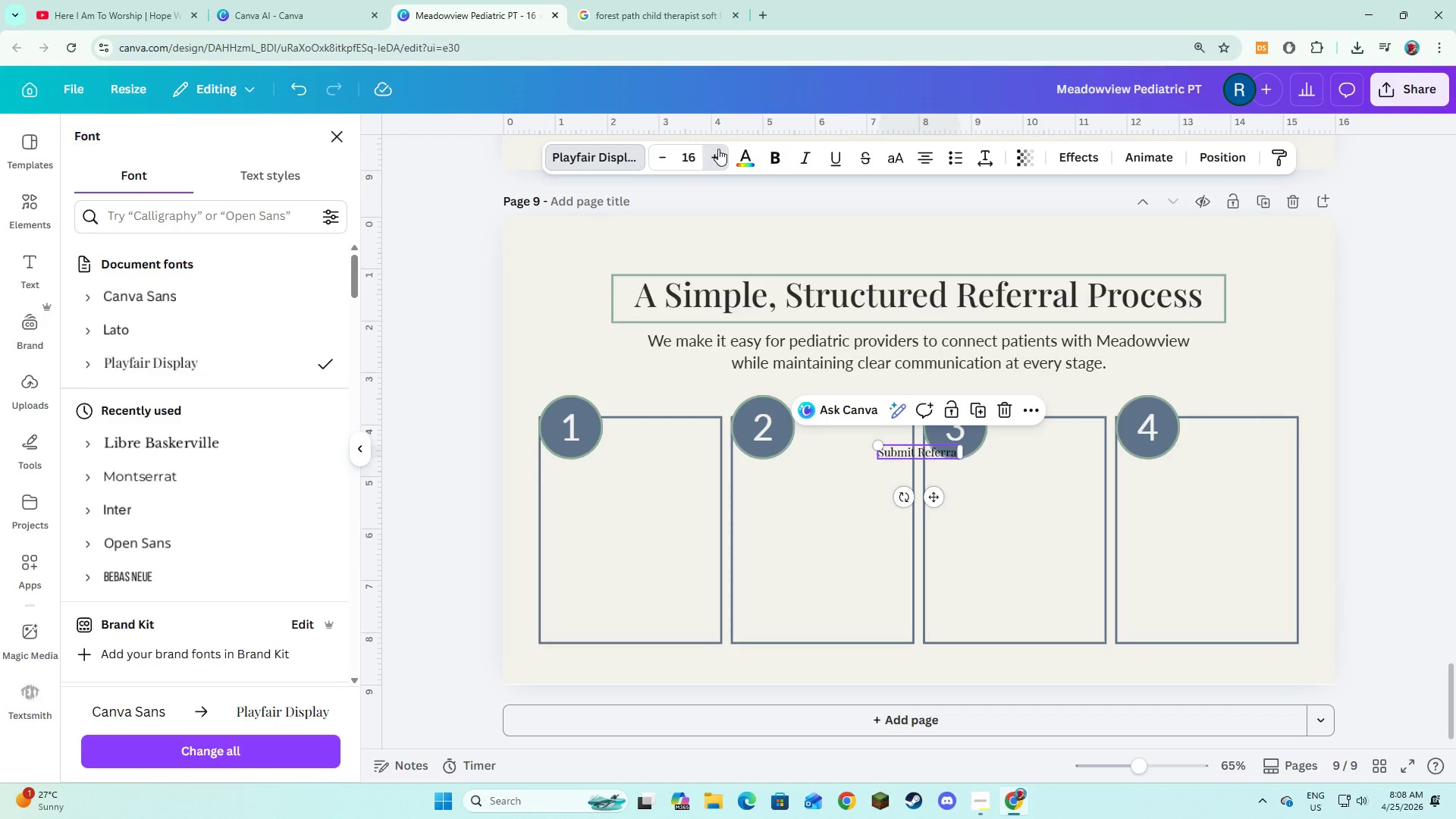 
triple_click([718, 149])
 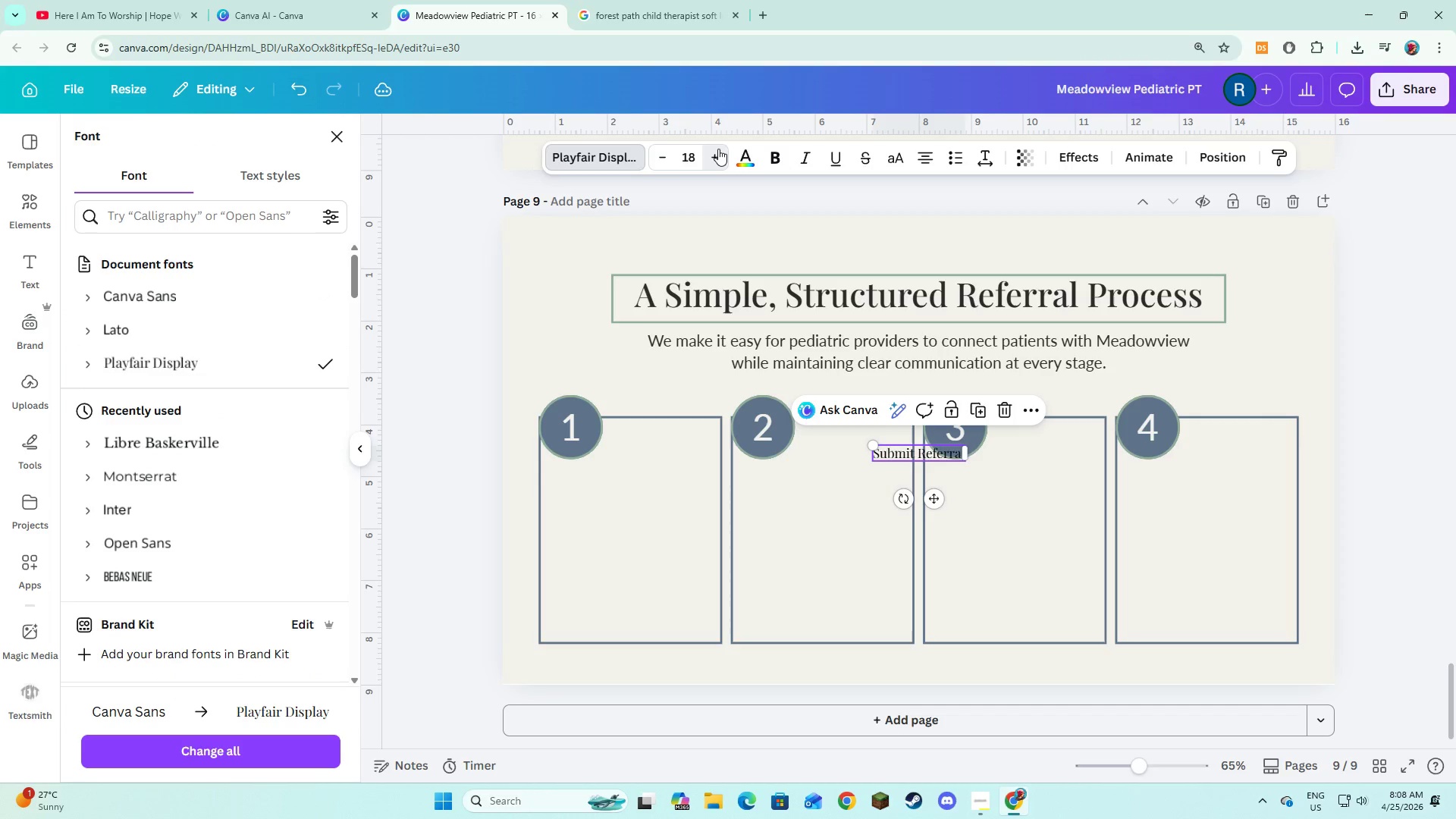 
double_click([718, 149])
 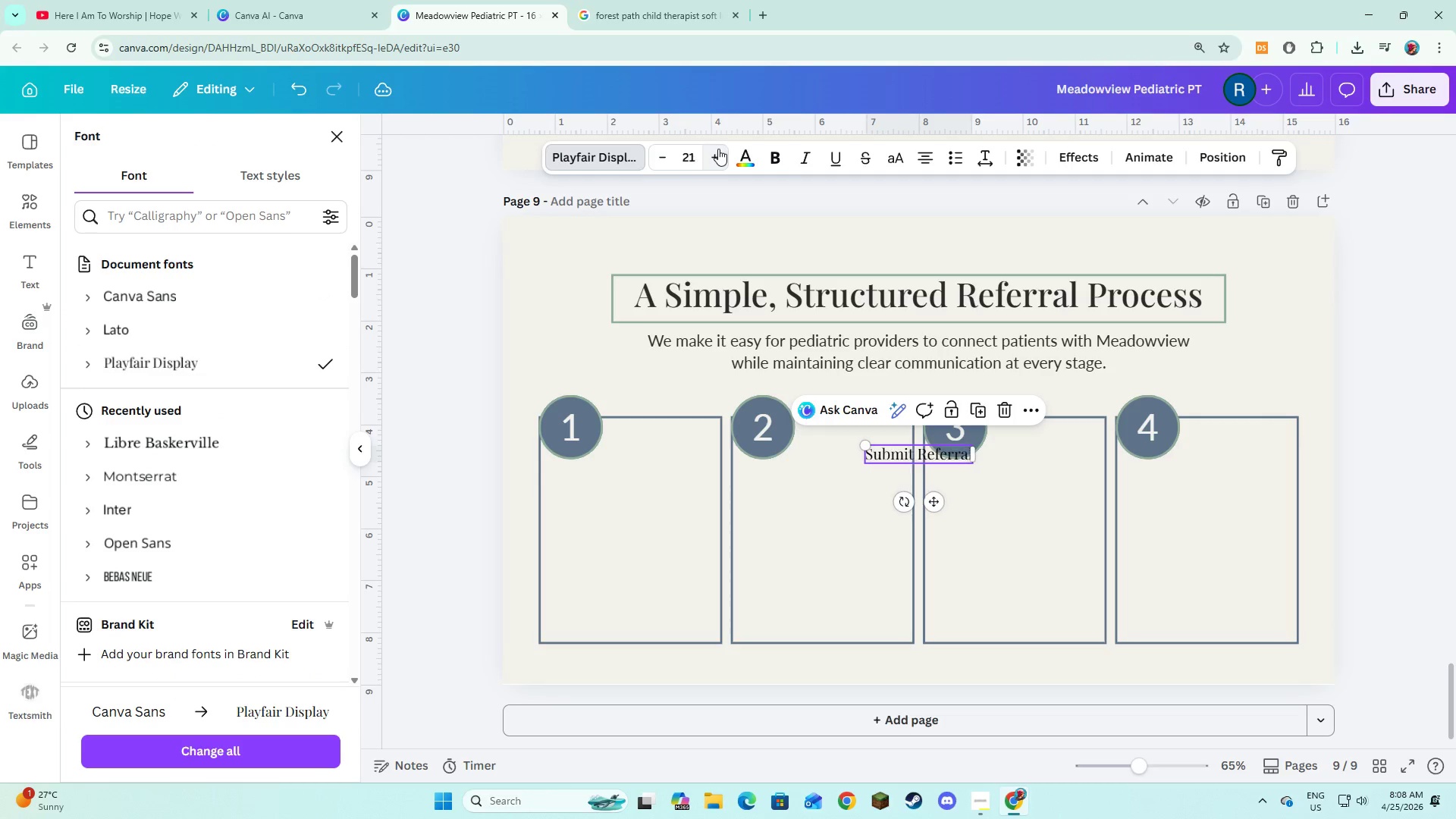 
double_click([718, 149])
 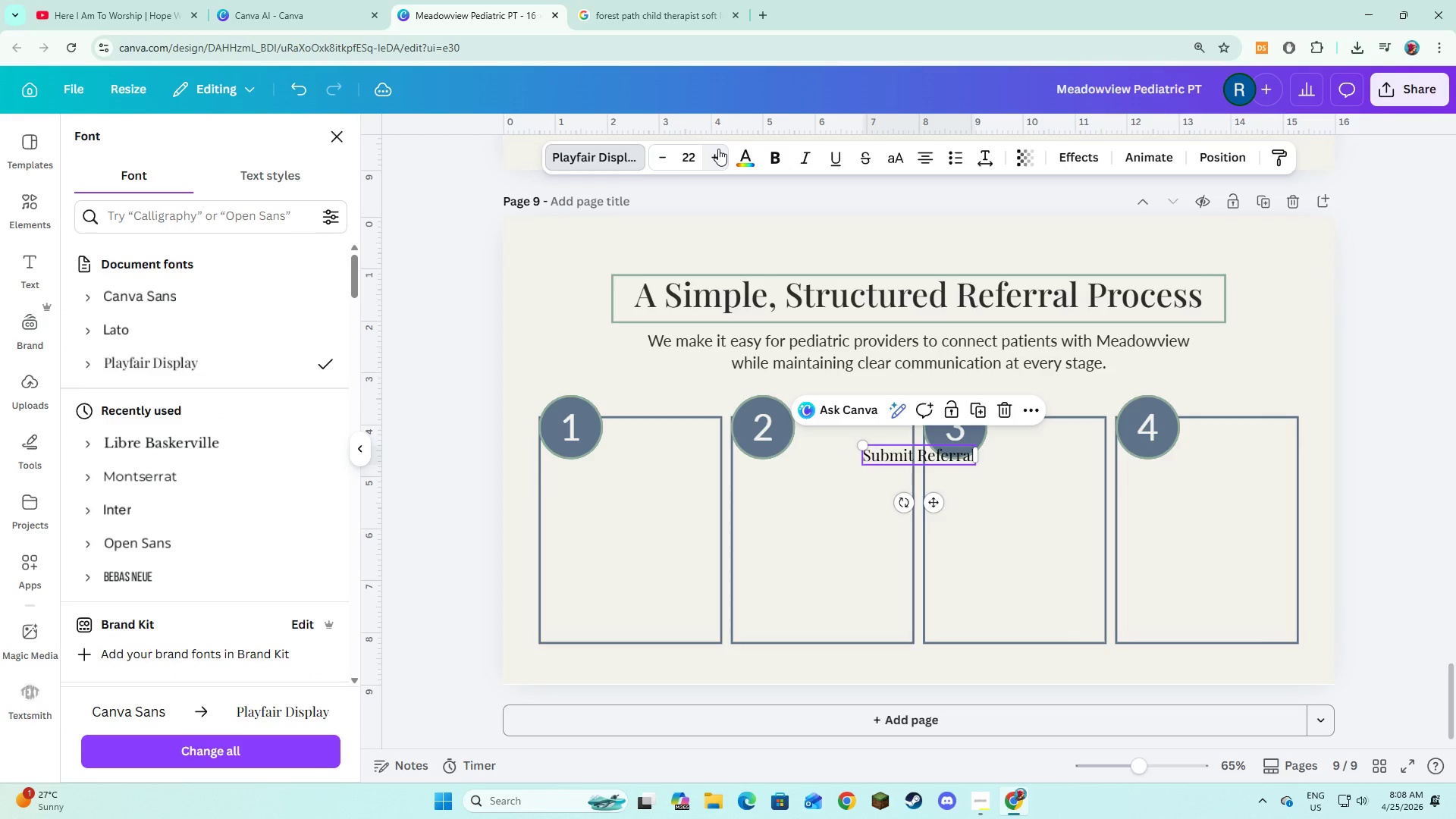 
triple_click([718, 149])
 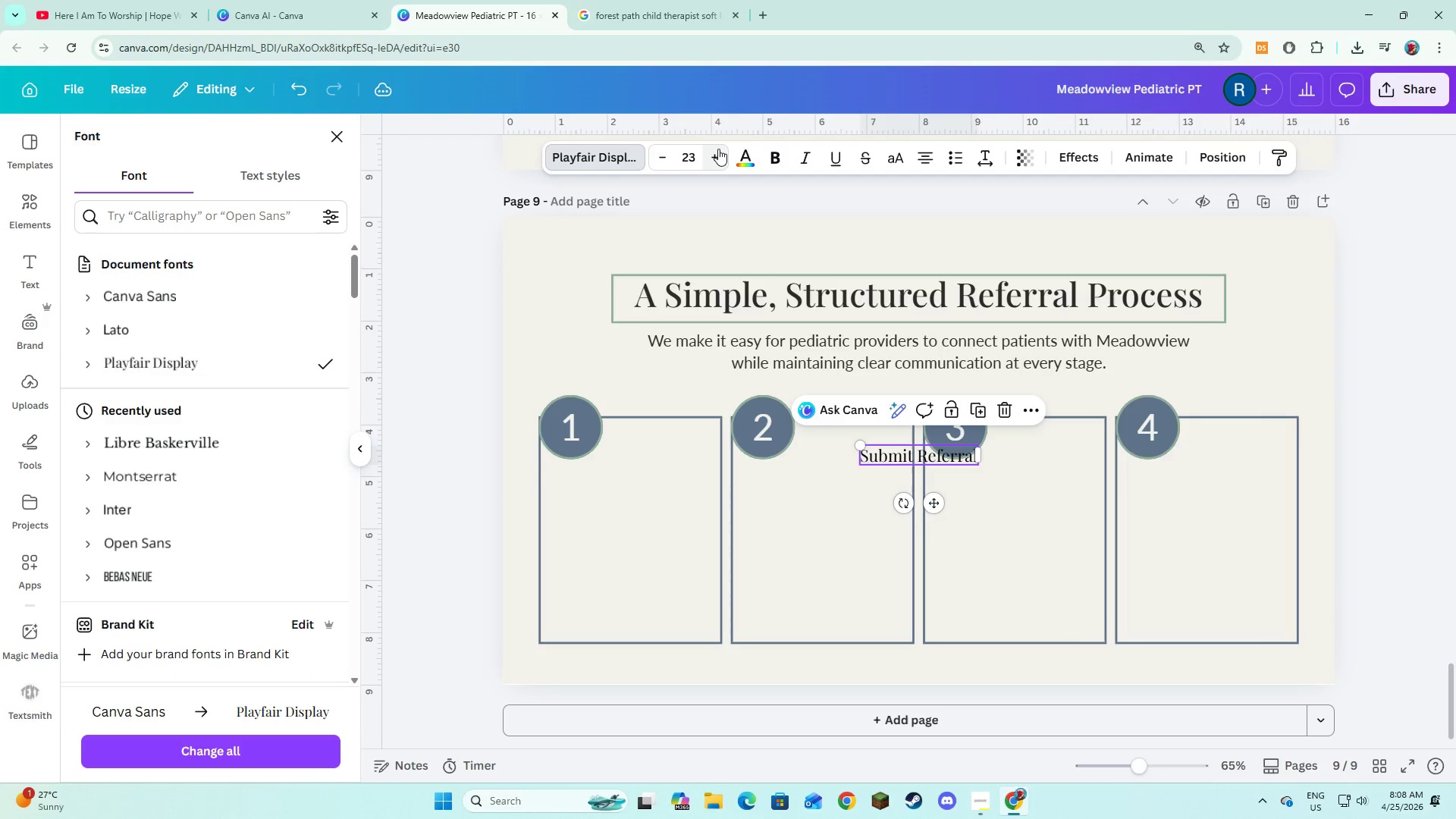 
triple_click([718, 149])
 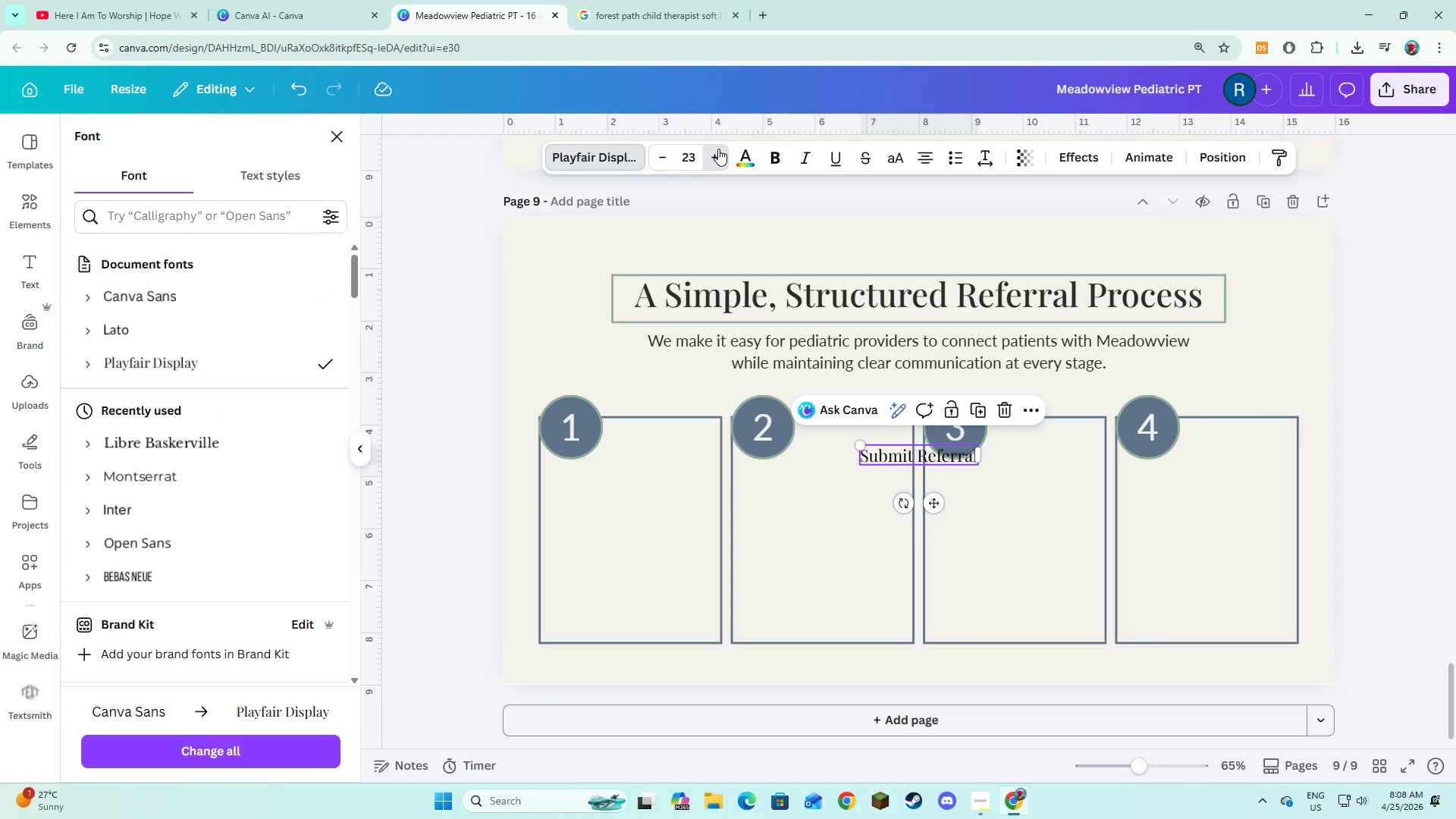 
triple_click([718, 149])
 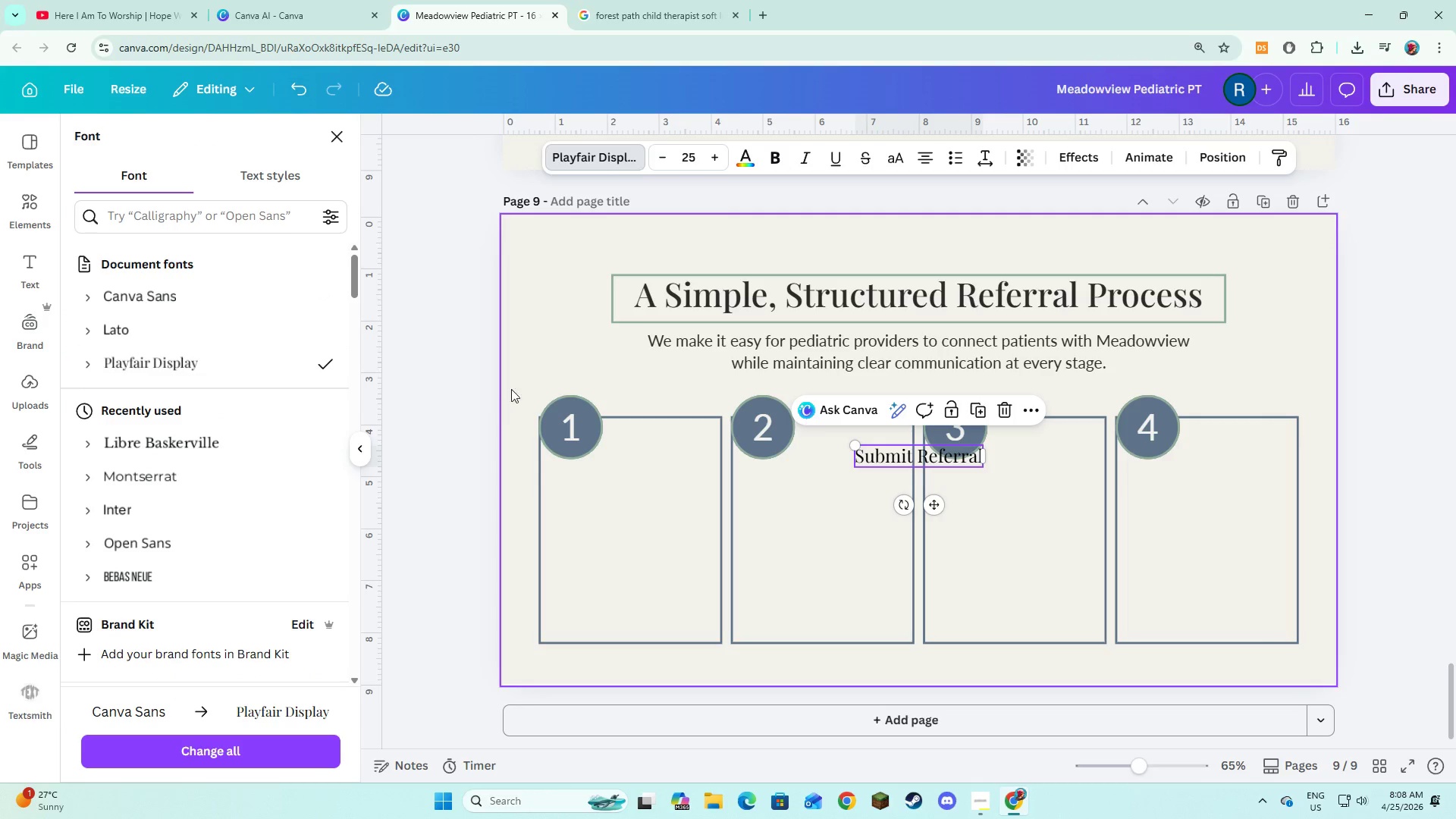 
left_click([532, 353])
 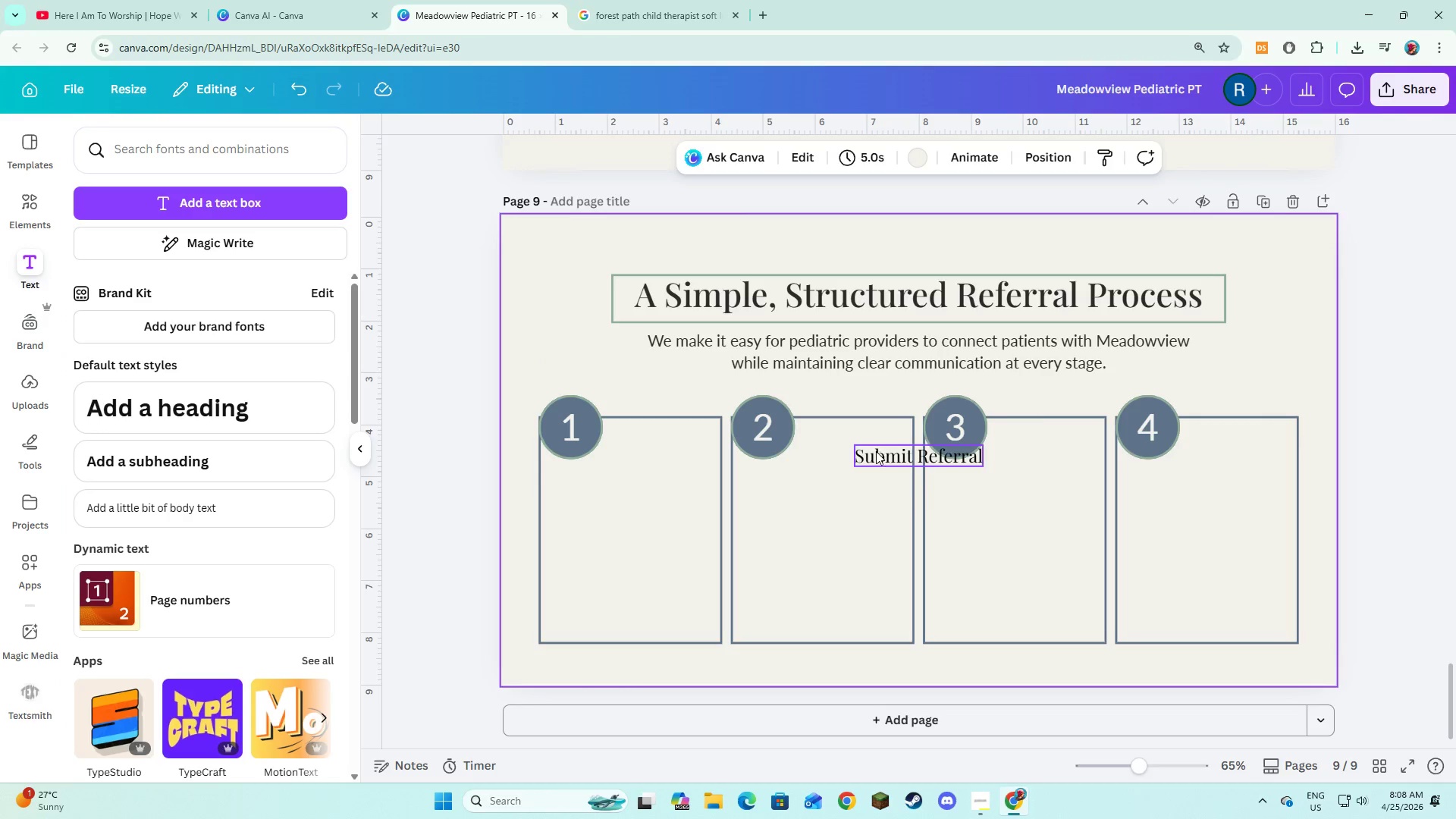 
left_click([876, 453])
 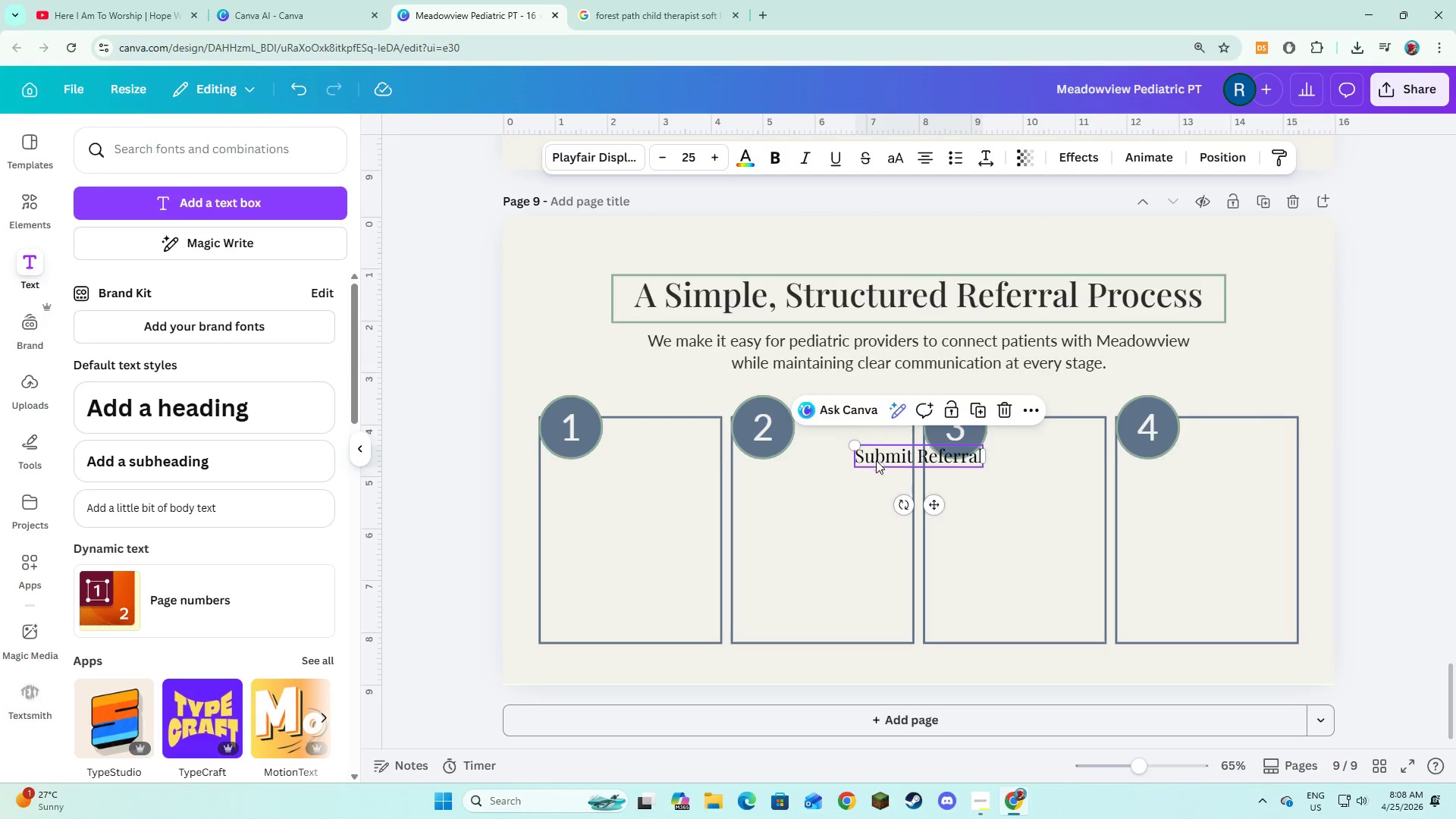 
left_click_drag(start_coordinate=[877, 458], to_coordinate=[620, 450])
 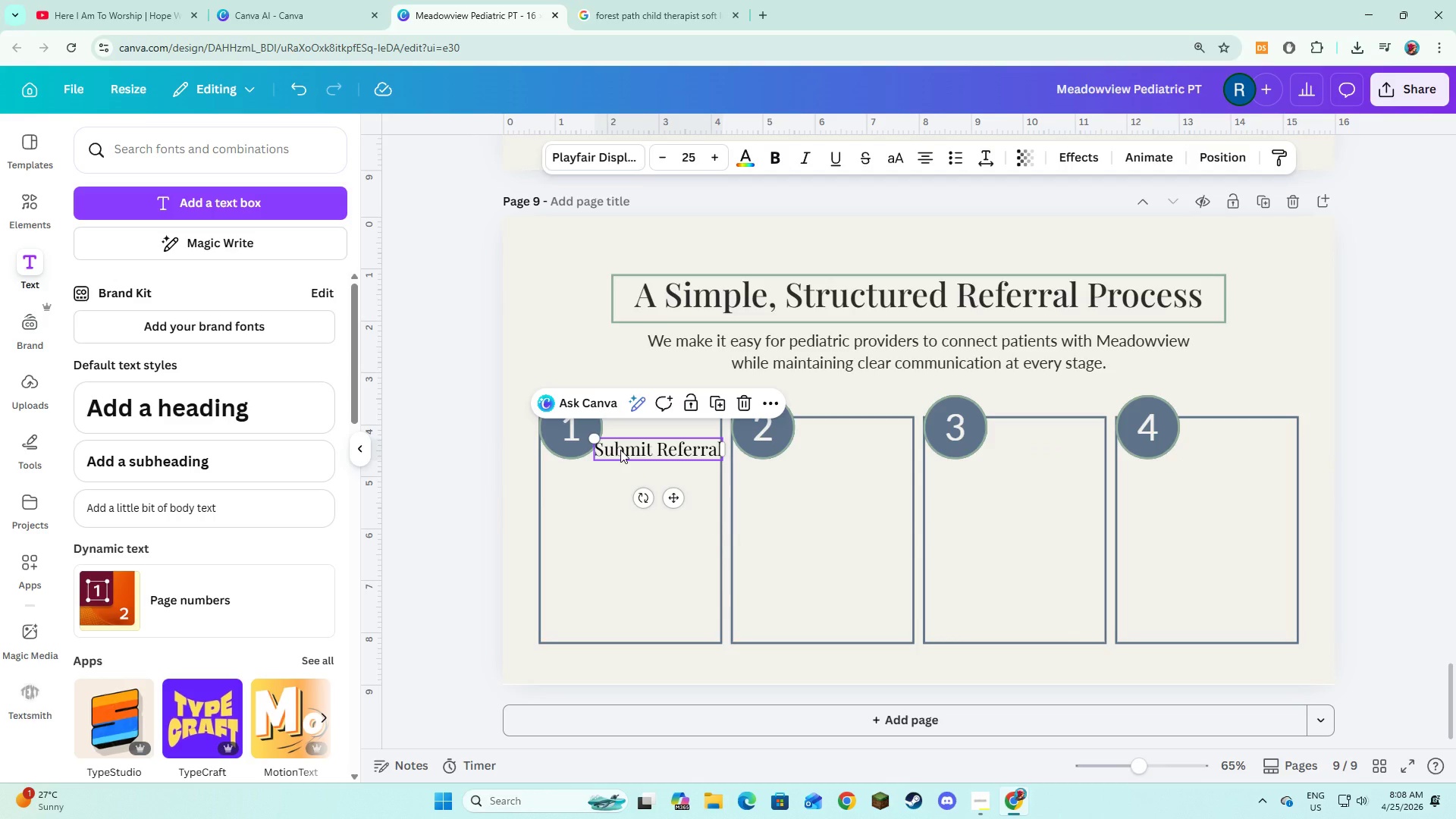 
left_click([704, 513])
 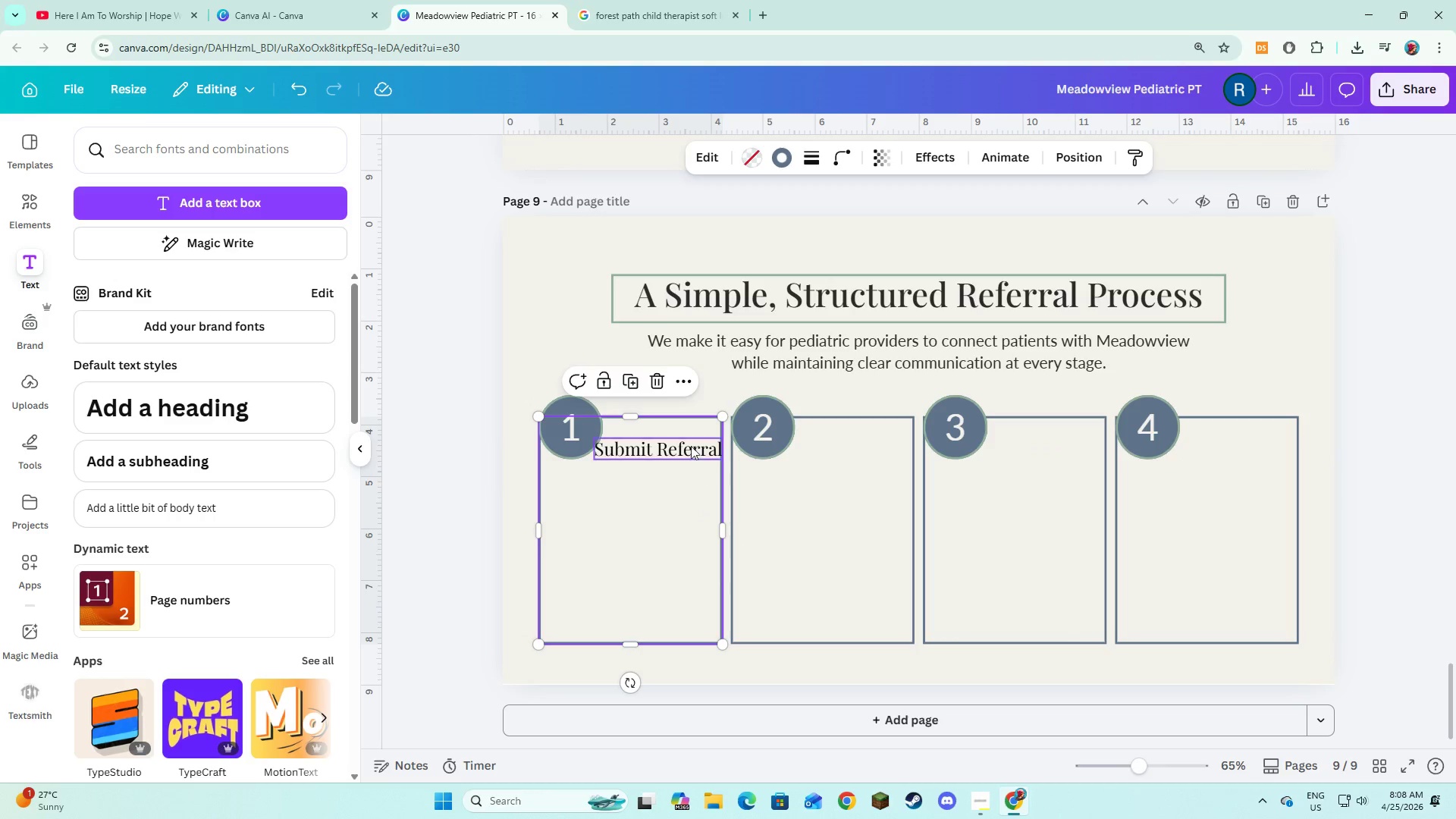 
left_click([690, 443])
 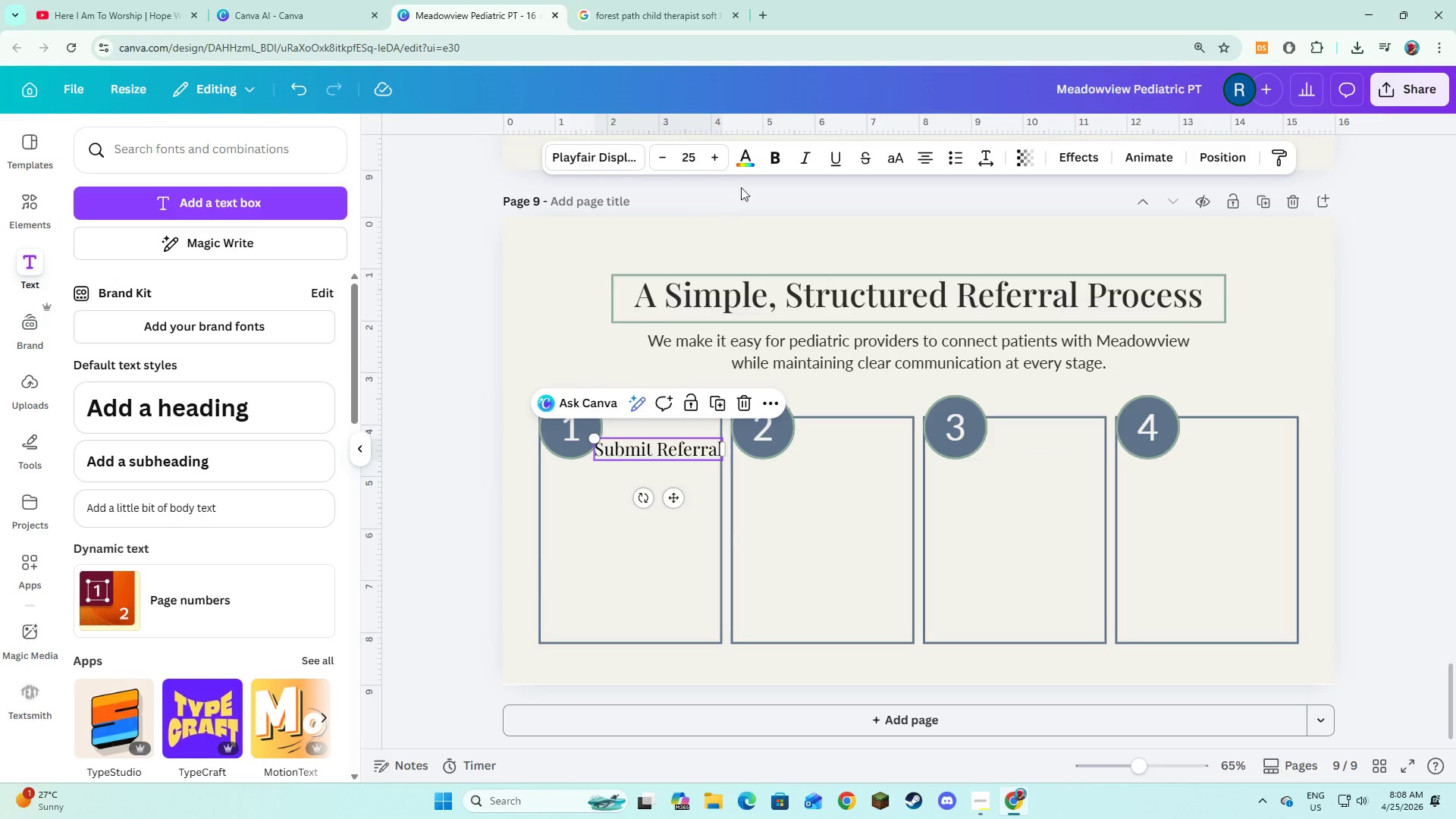 
left_click([748, 155])
 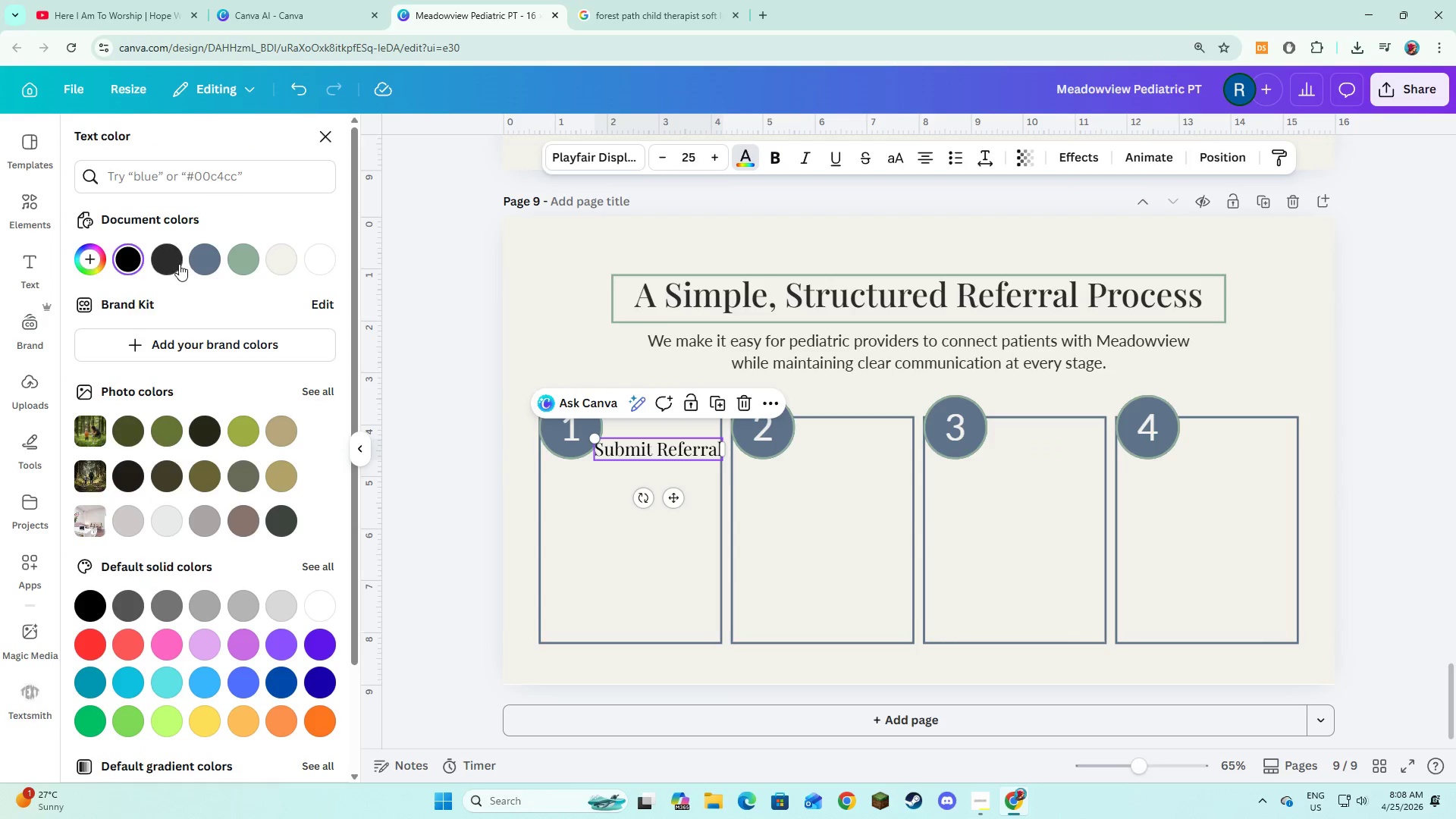 
left_click([174, 264])
 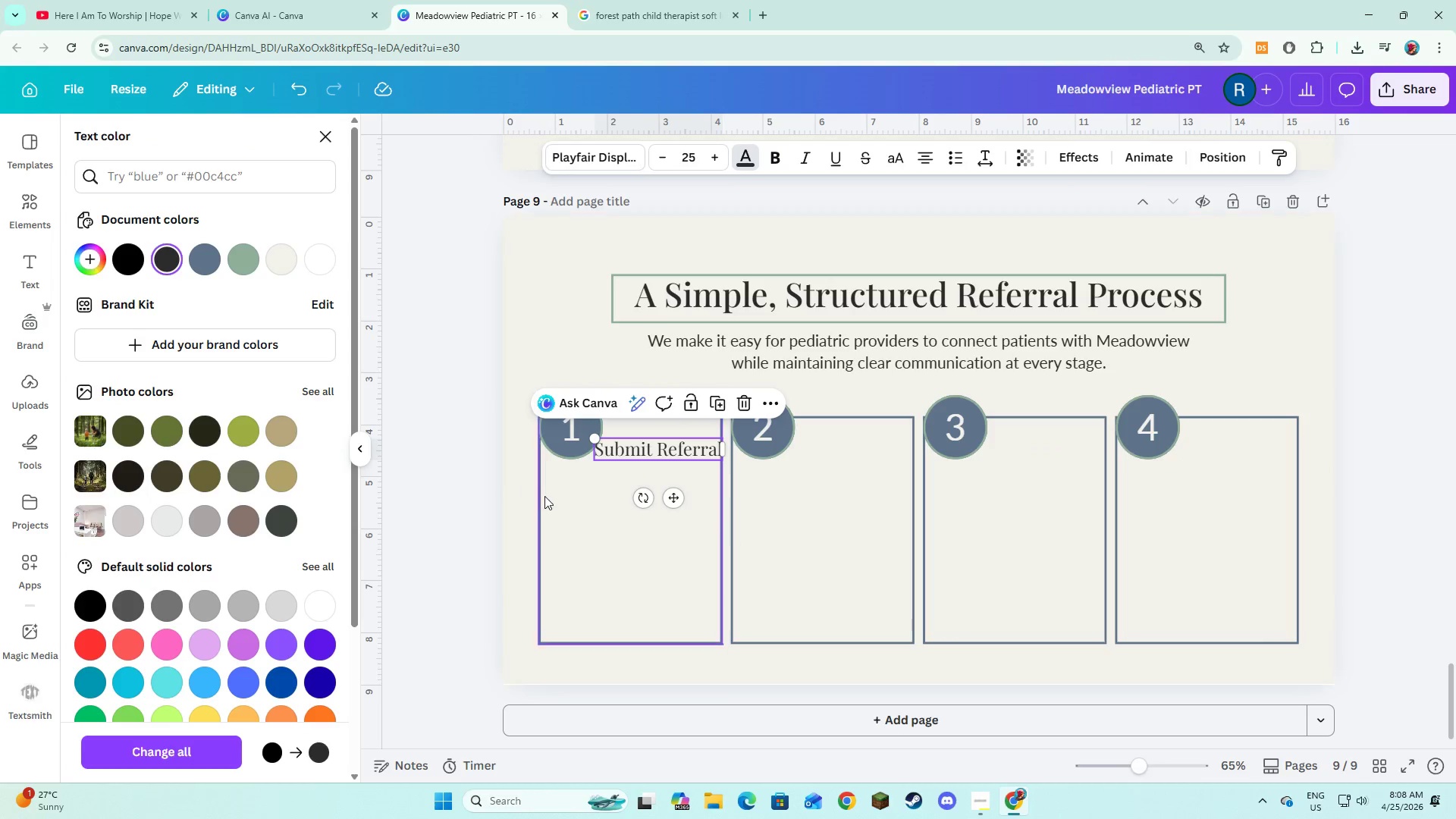 
left_click([544, 496])
 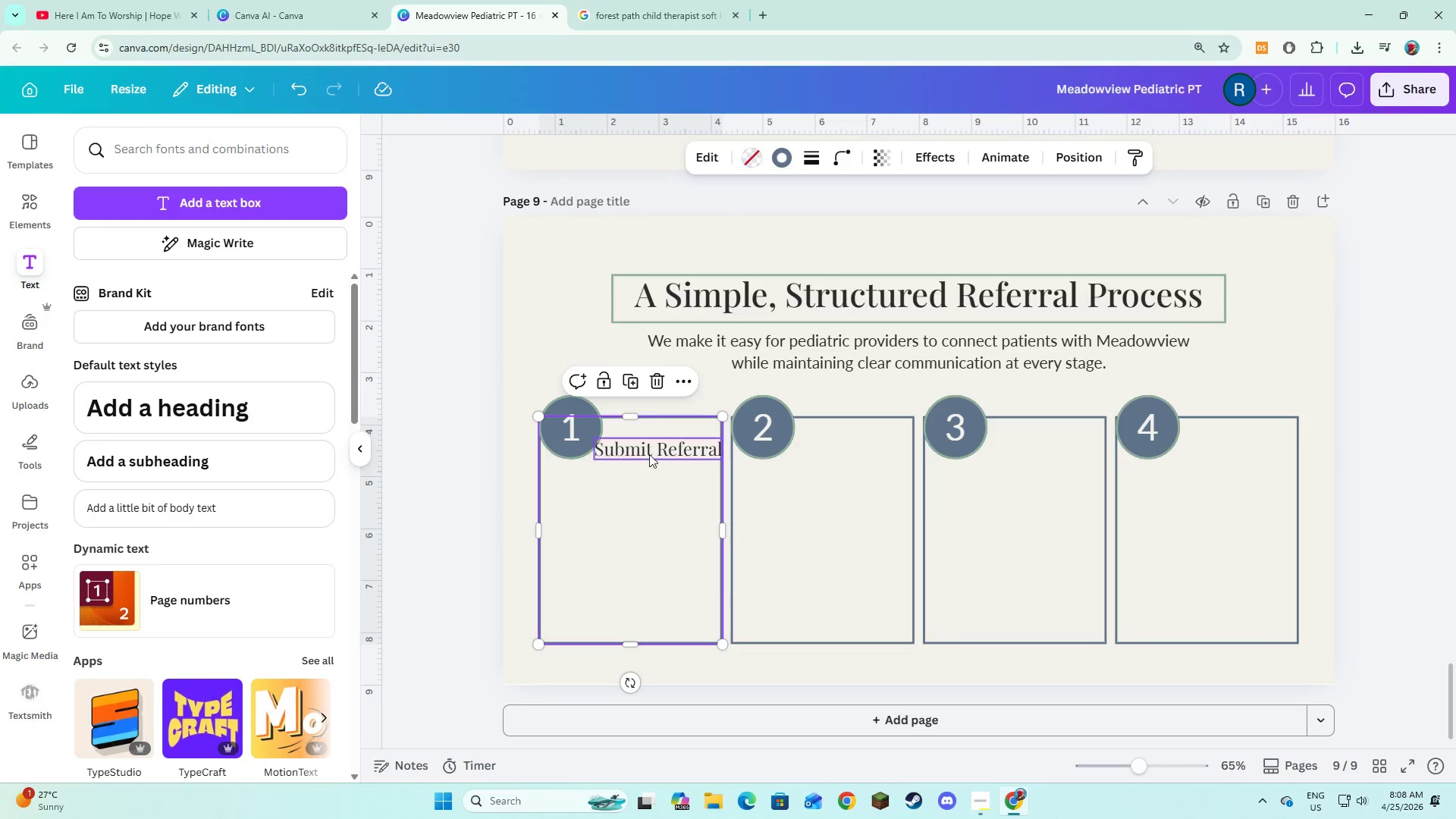 
left_click([649, 454])
 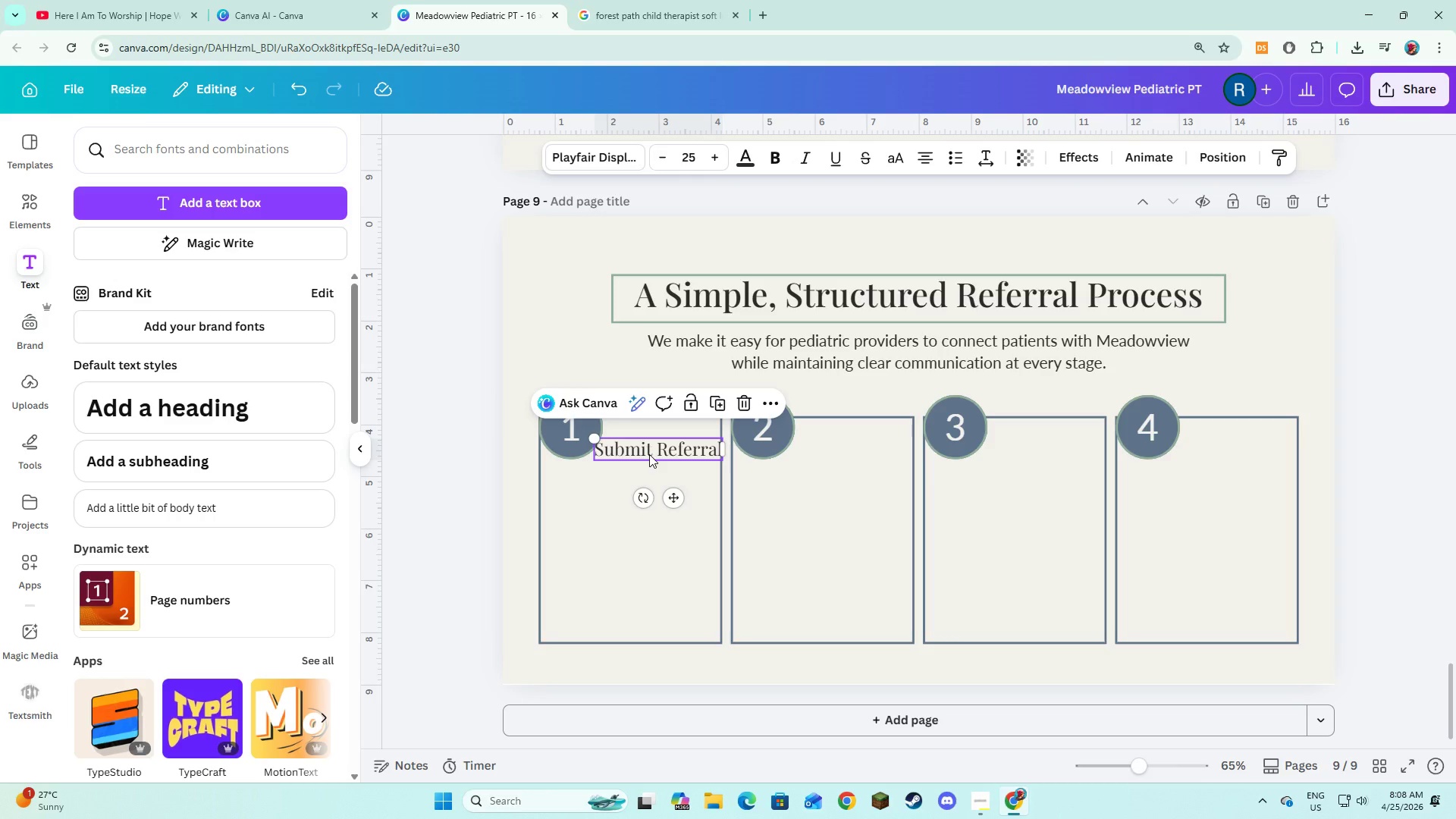 
left_click_drag(start_coordinate=[649, 454], to_coordinate=[648, 460])
 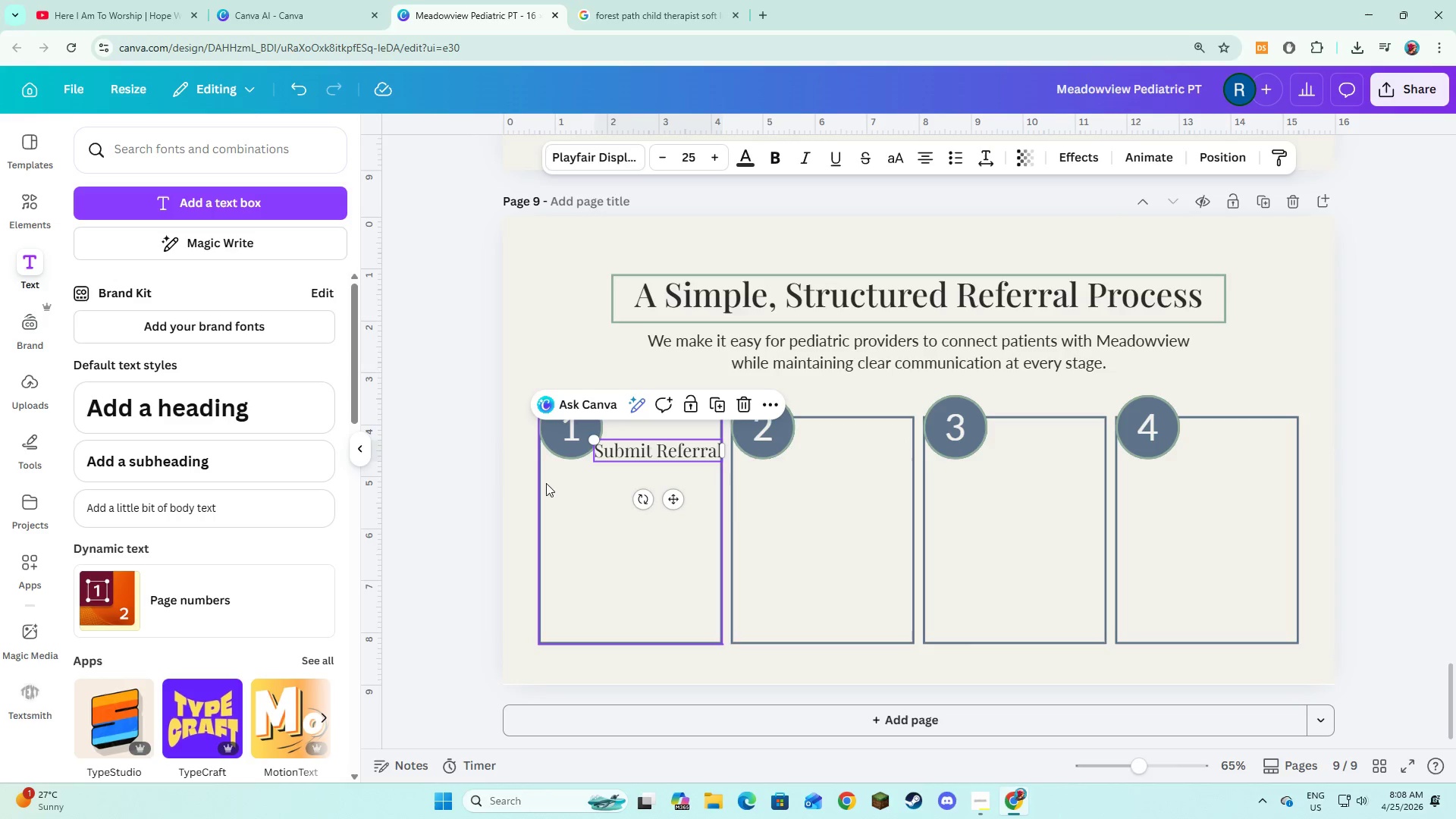 
left_click([560, 497])
 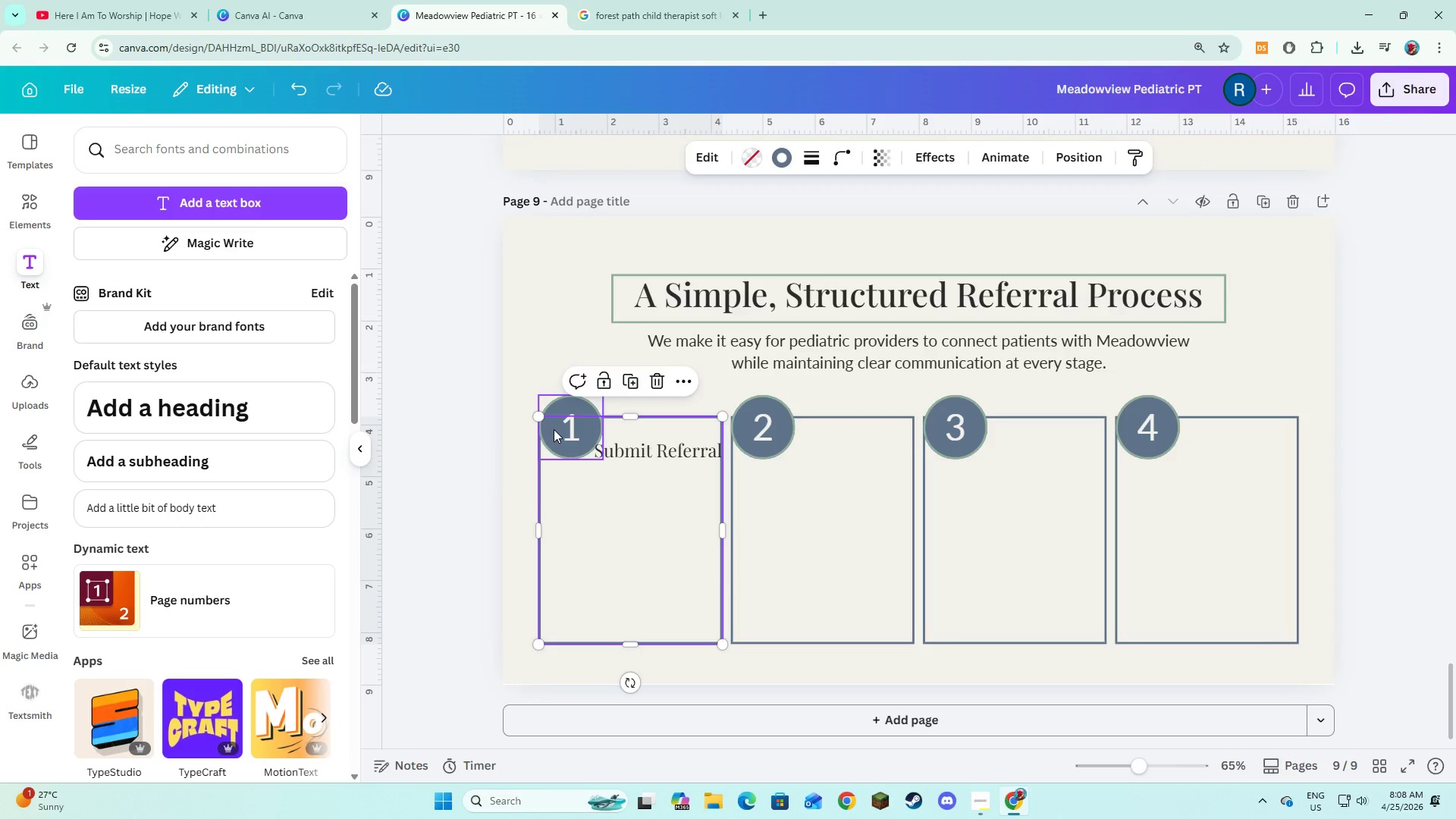 
left_click([556, 431])
 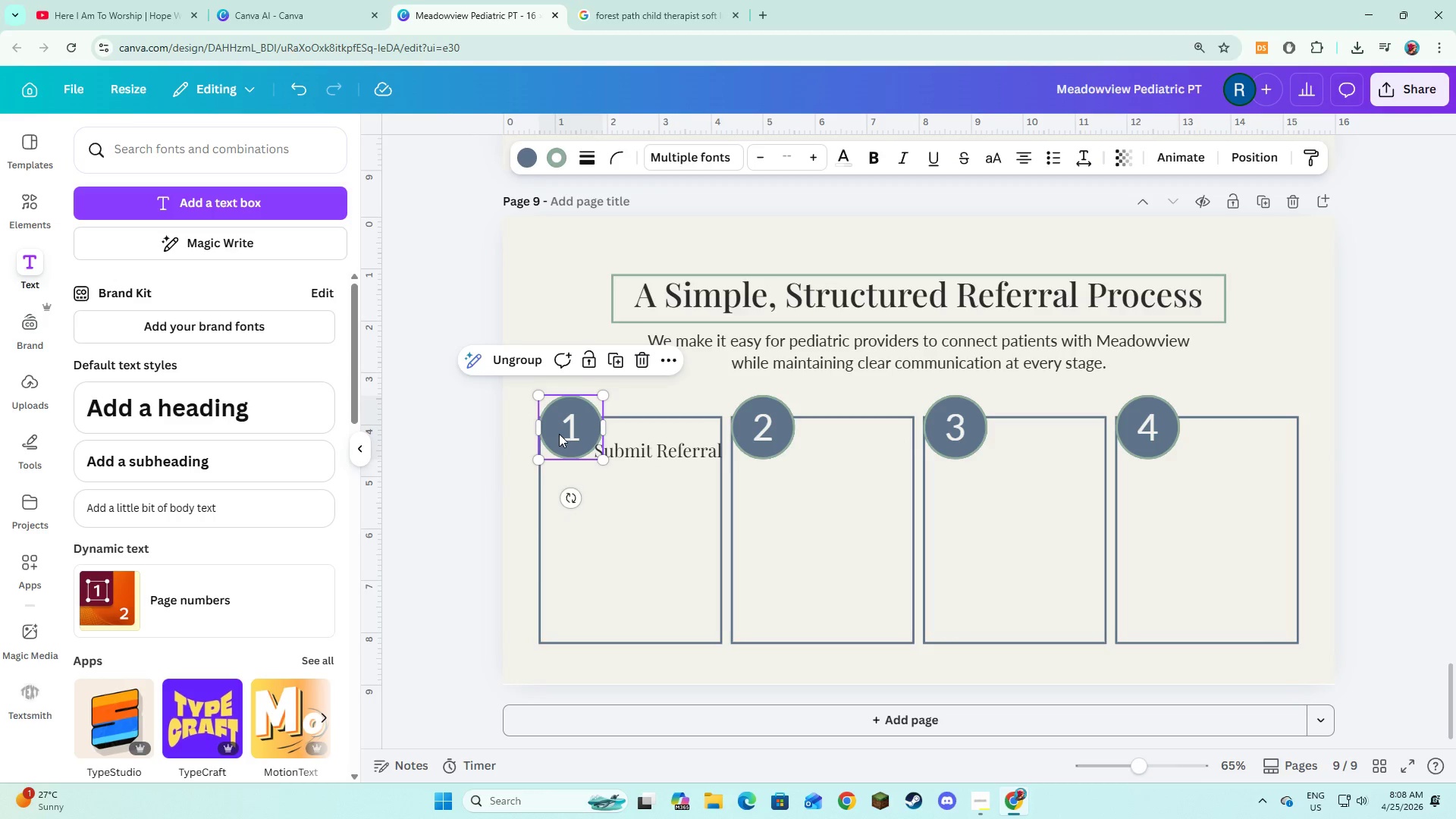 
left_click_drag(start_coordinate=[559, 434], to_coordinate=[562, 425])
 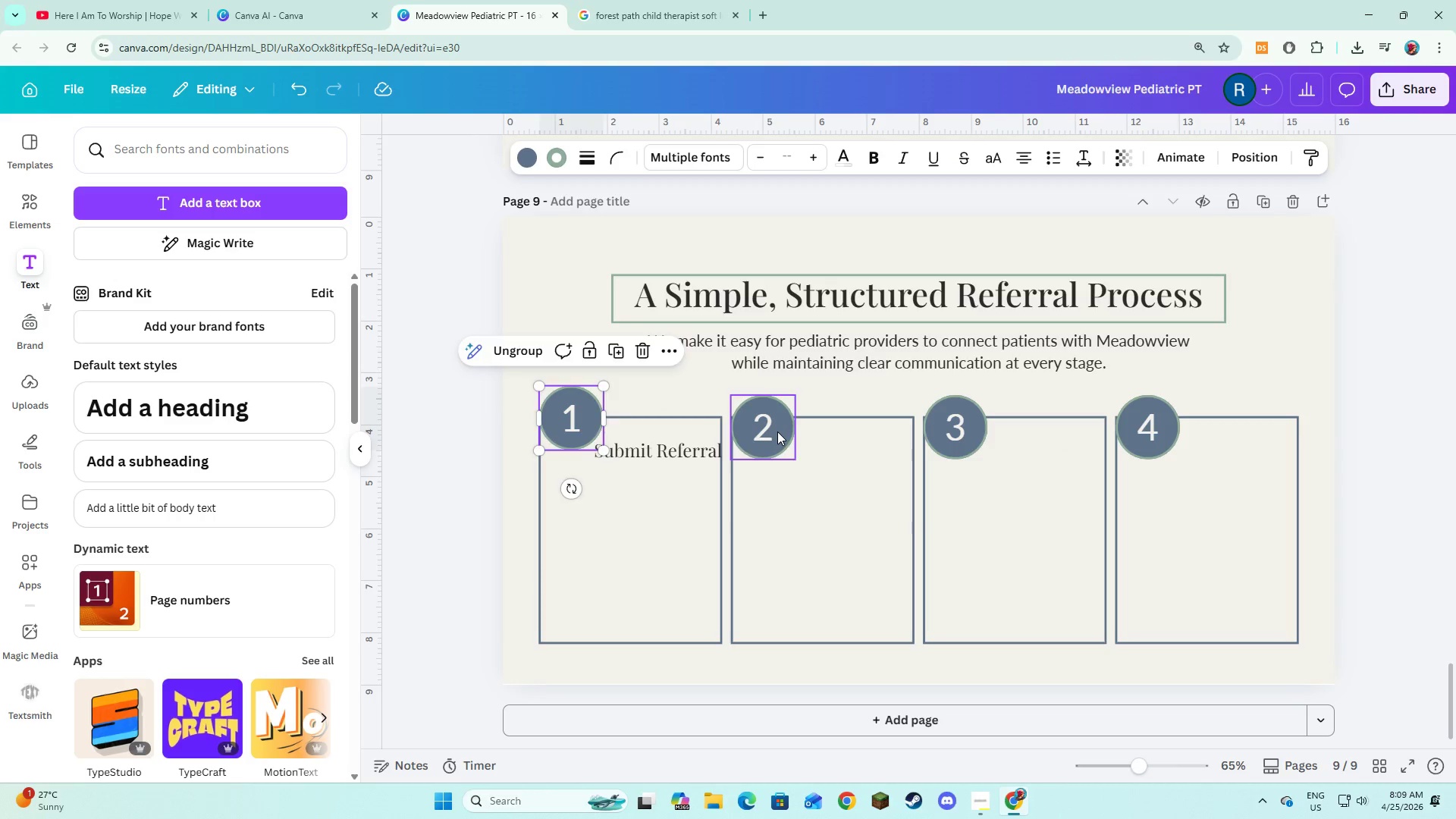 
left_click([777, 431])
 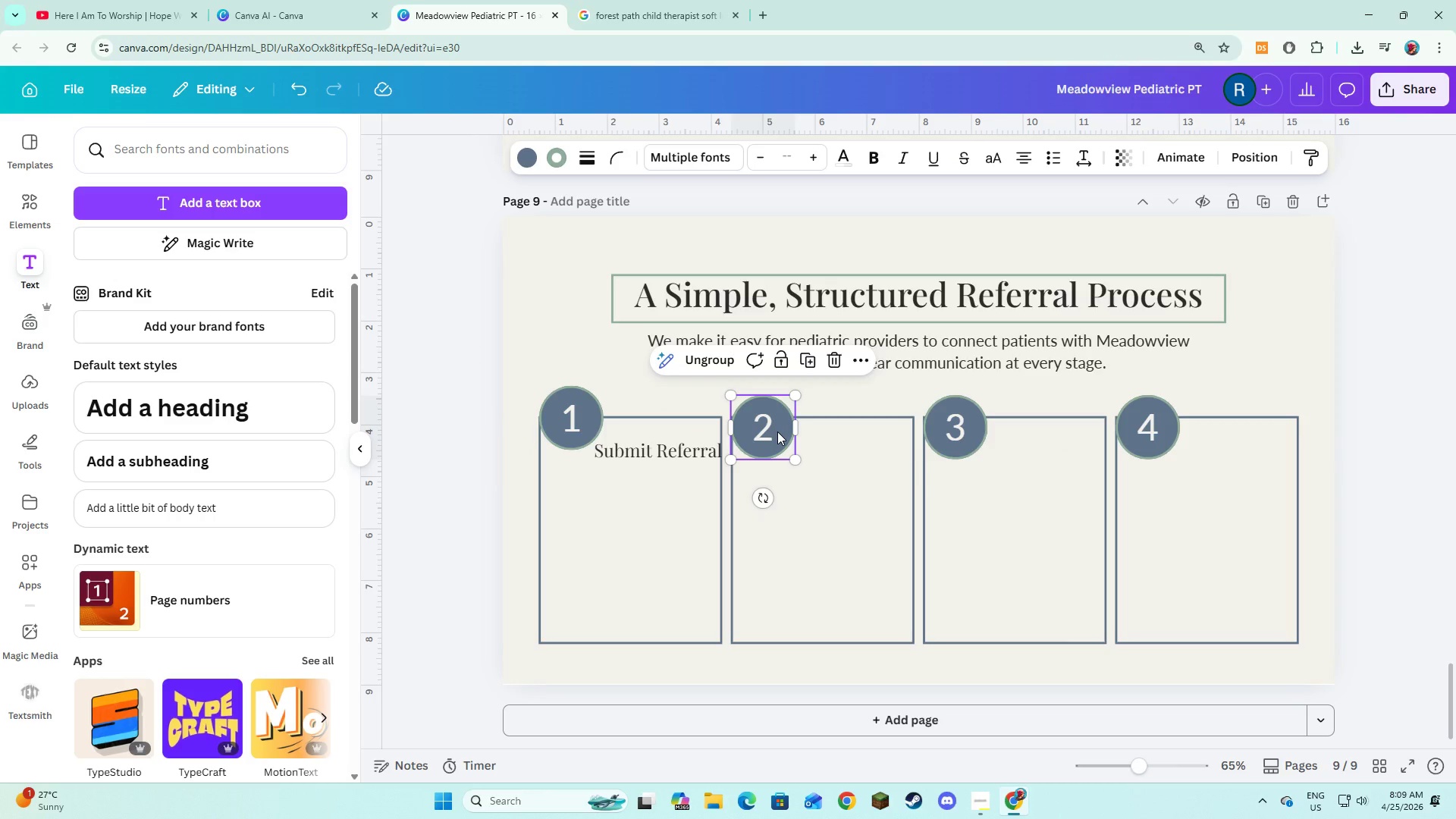 
left_click_drag(start_coordinate=[777, 431], to_coordinate=[777, 423])
 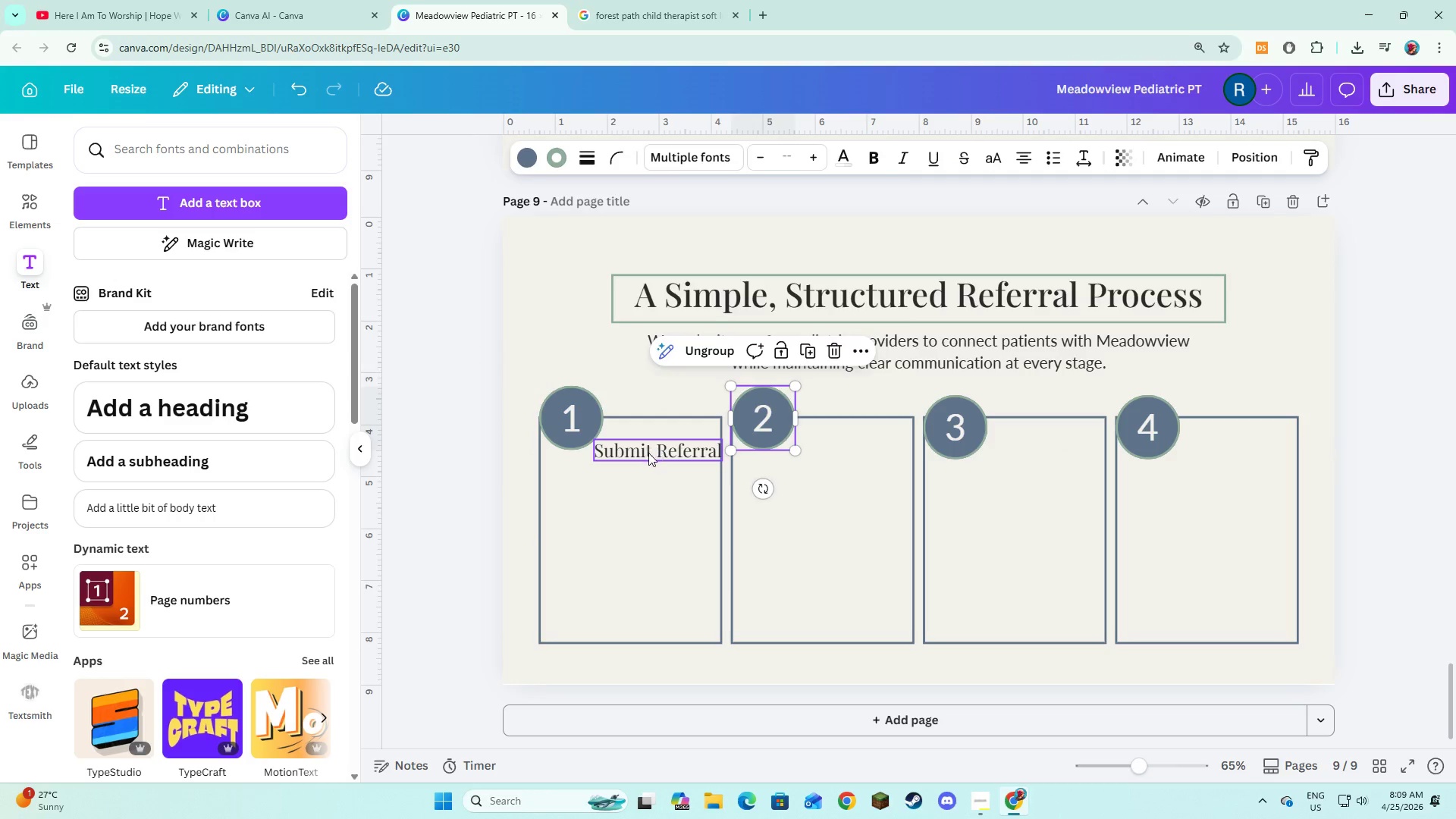 
left_click([648, 453])
 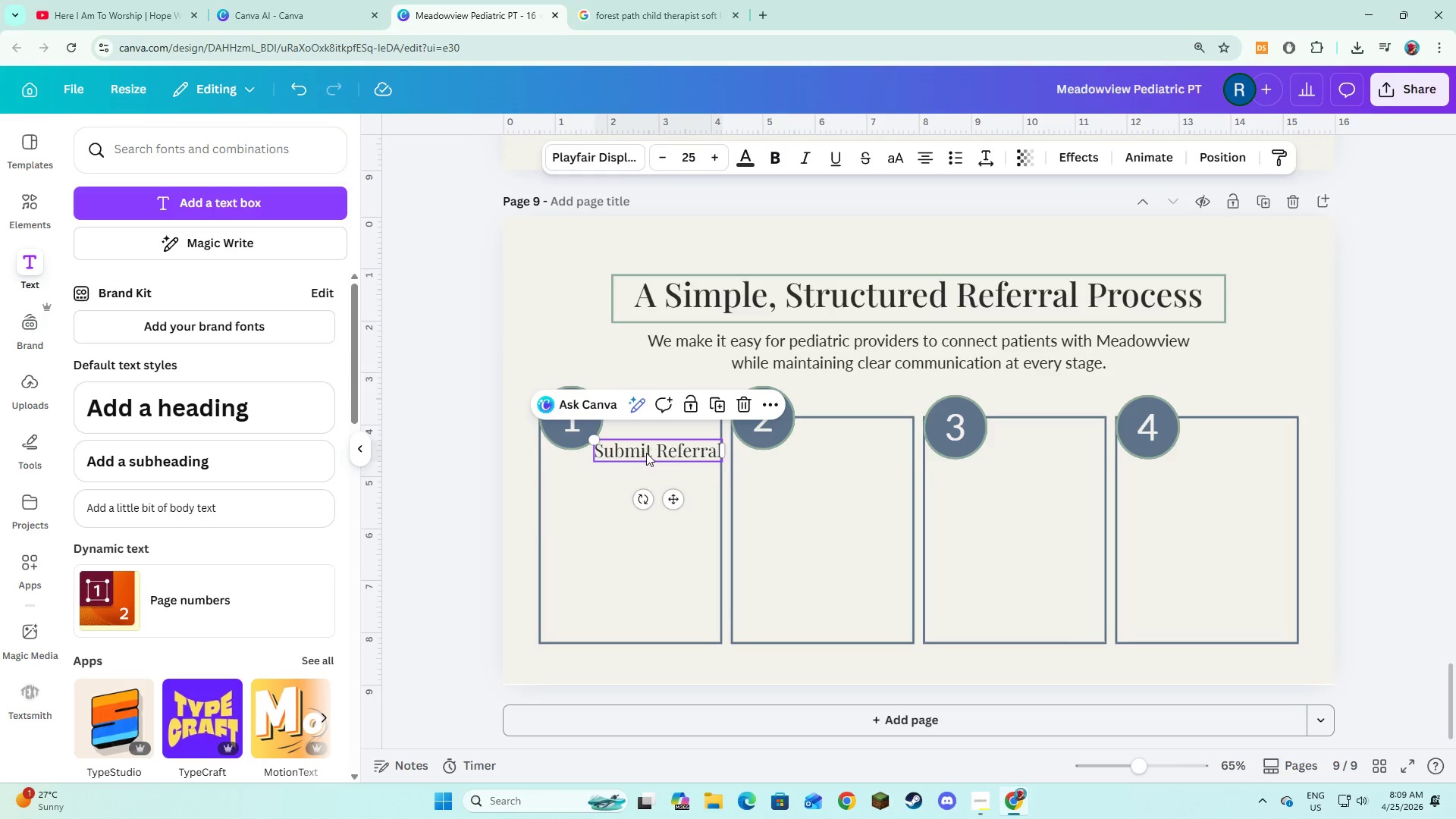 
left_click_drag(start_coordinate=[648, 453], to_coordinate=[642, 450])
 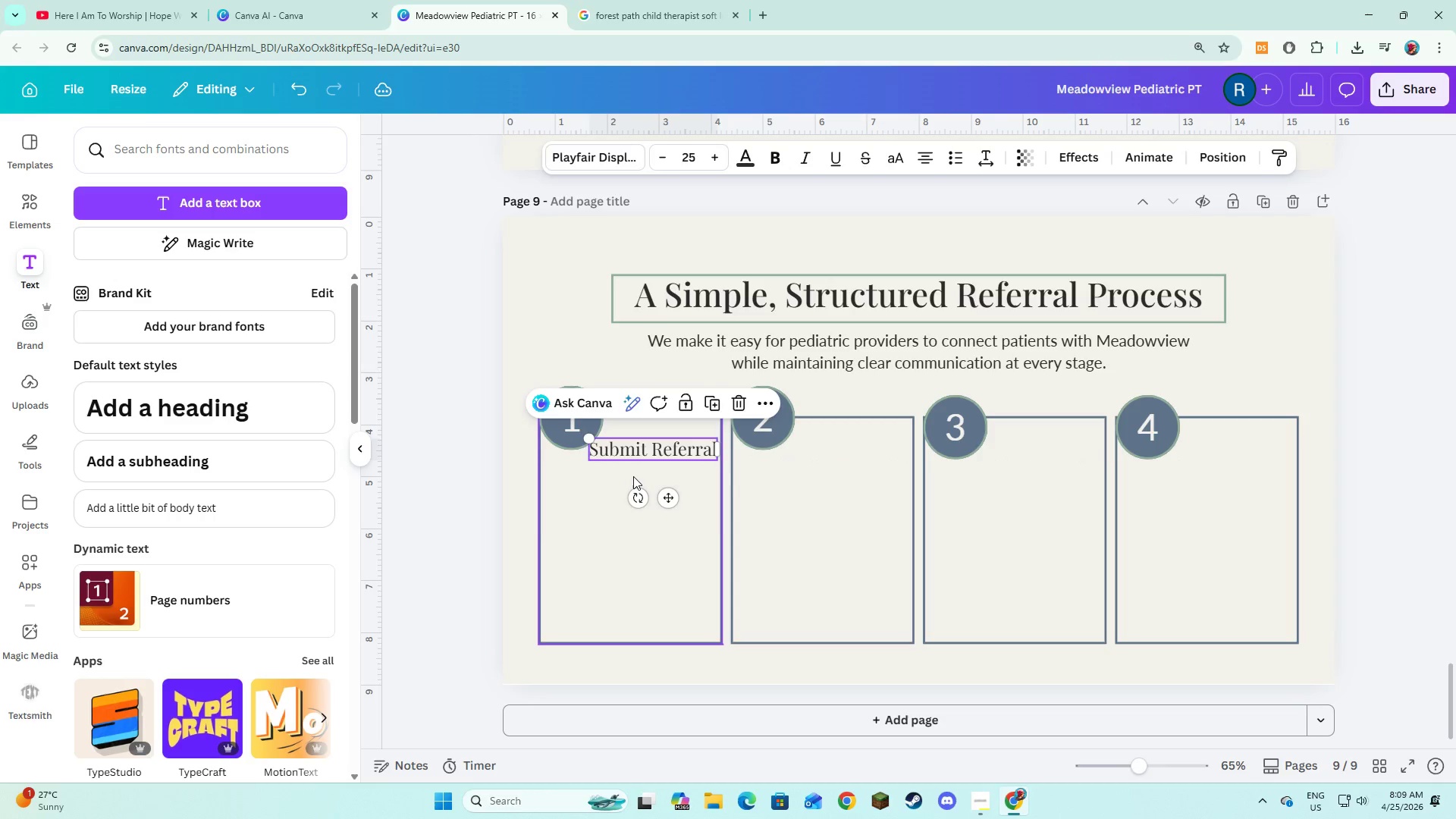 
left_click([633, 476])
 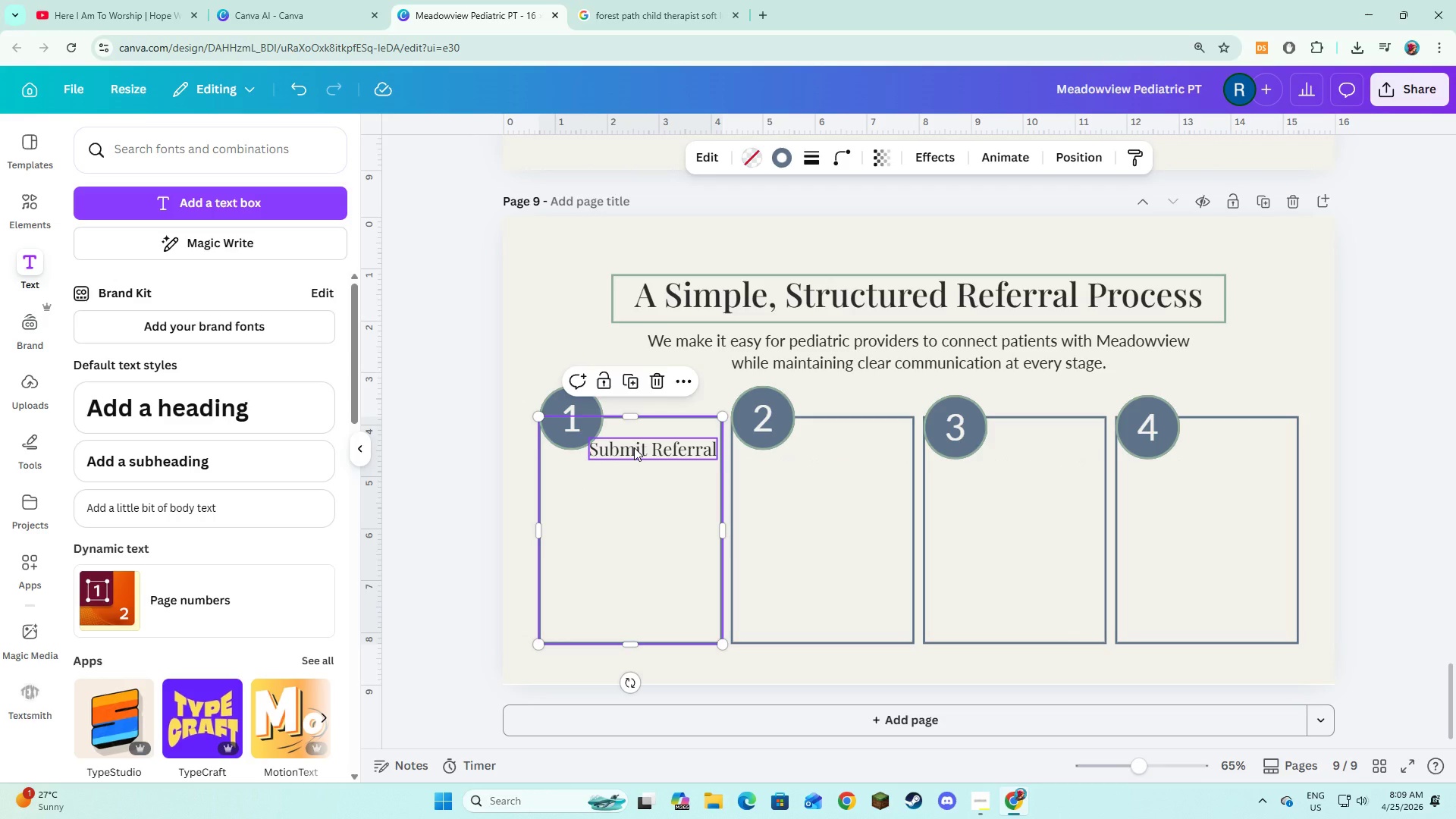 
left_click([634, 447])
 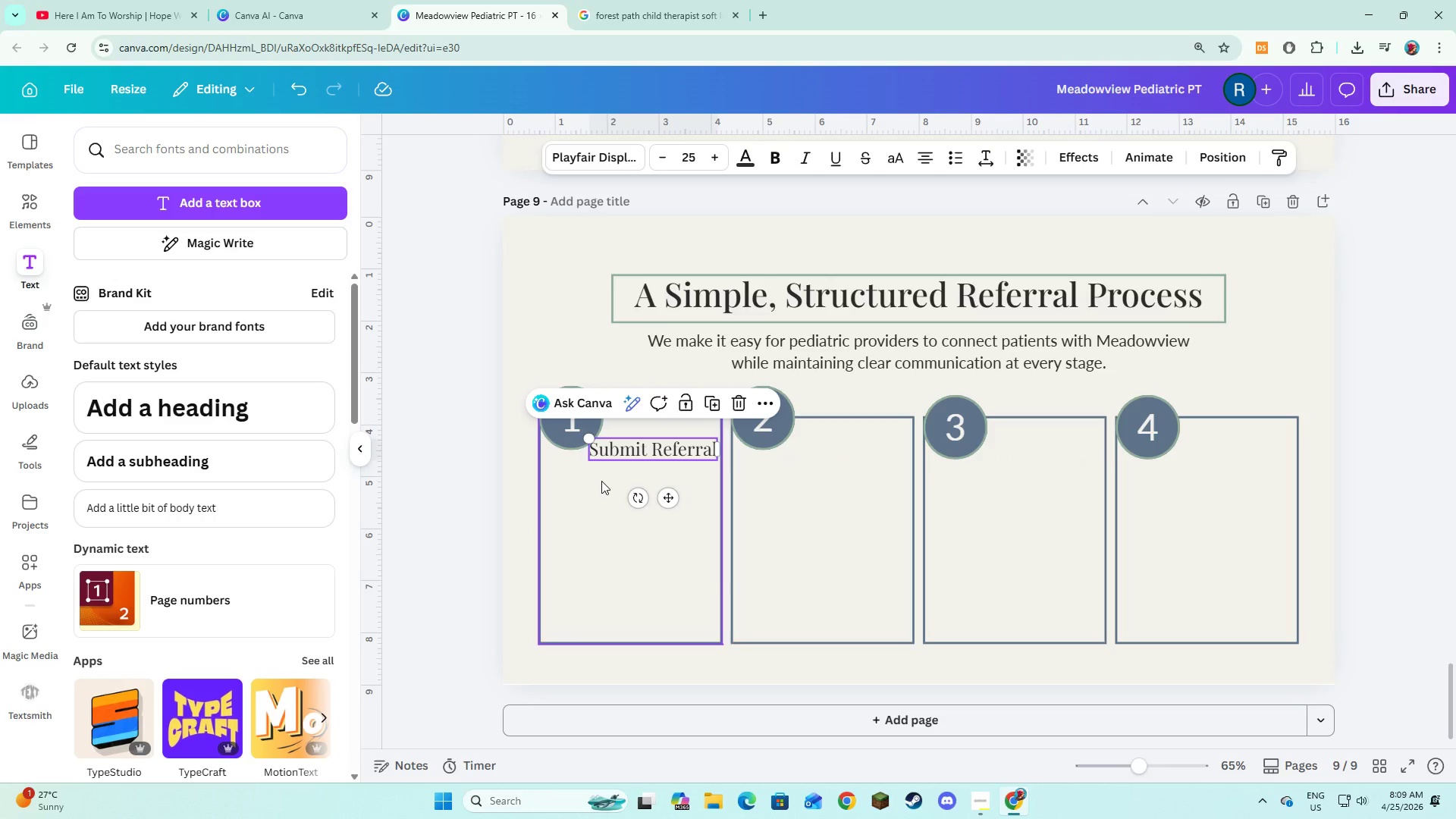 
left_click([601, 481])
 